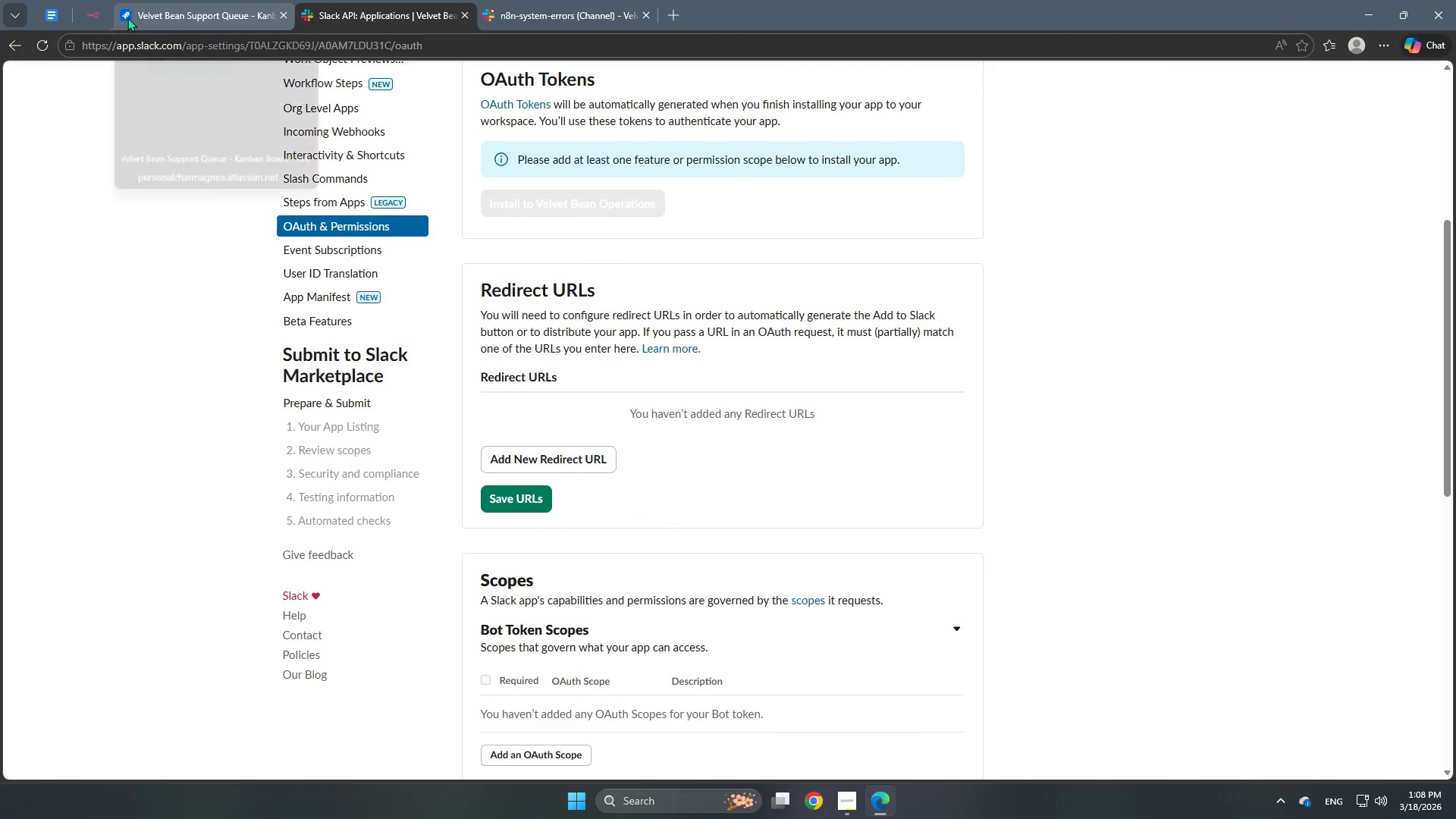 
left_click([93, 21])
 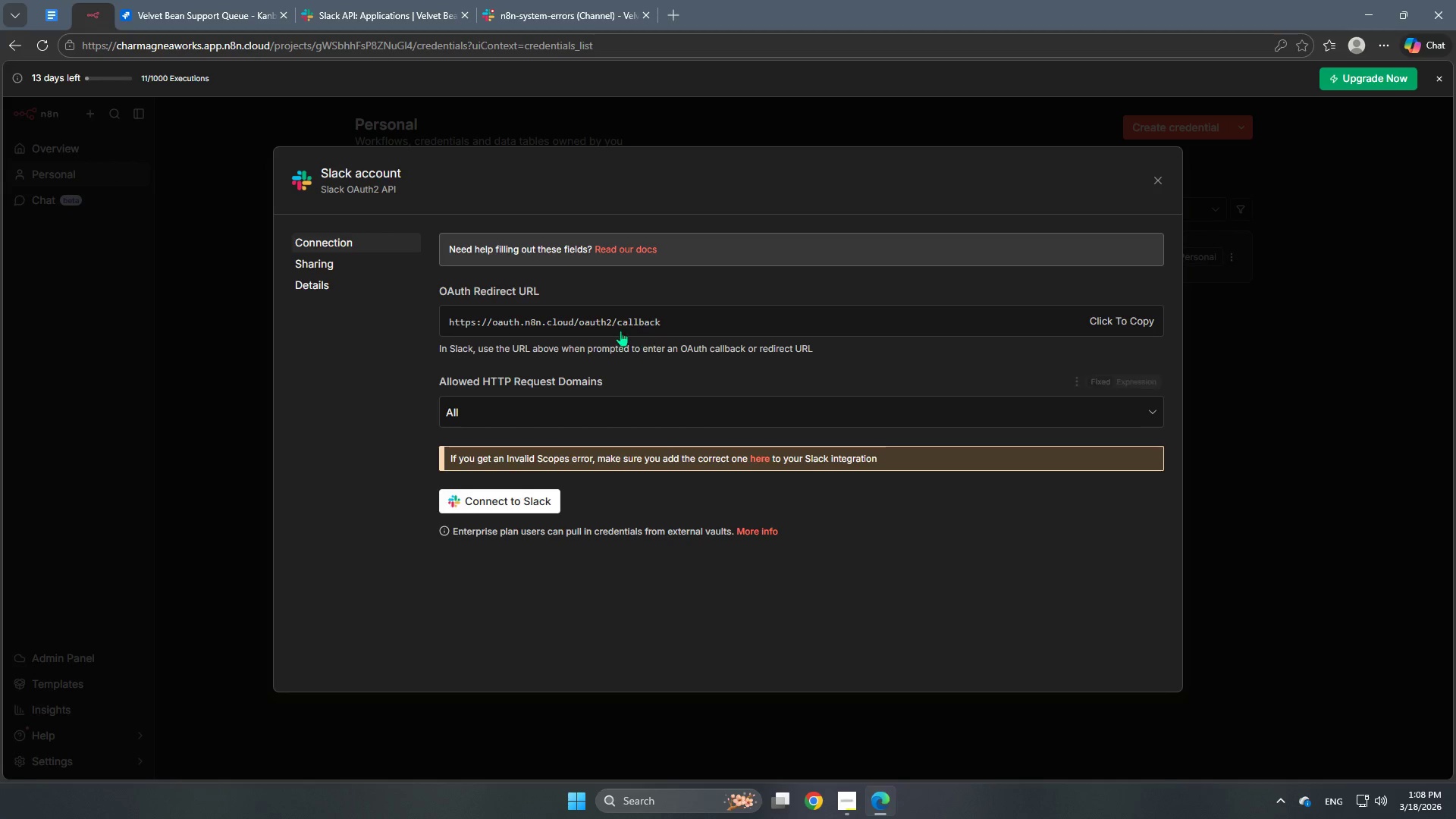 
left_click([618, 325])
 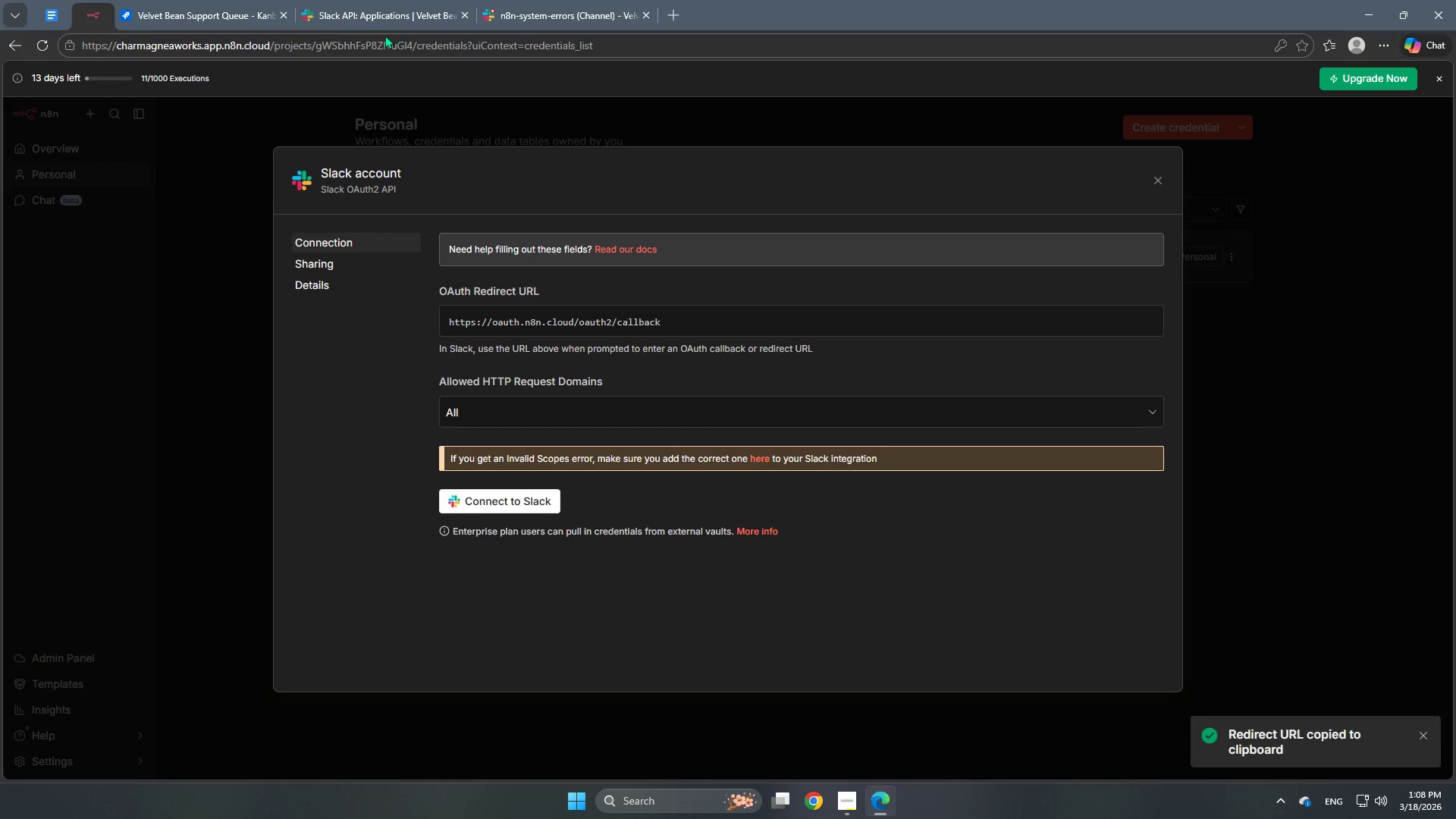 
left_click([384, 17])
 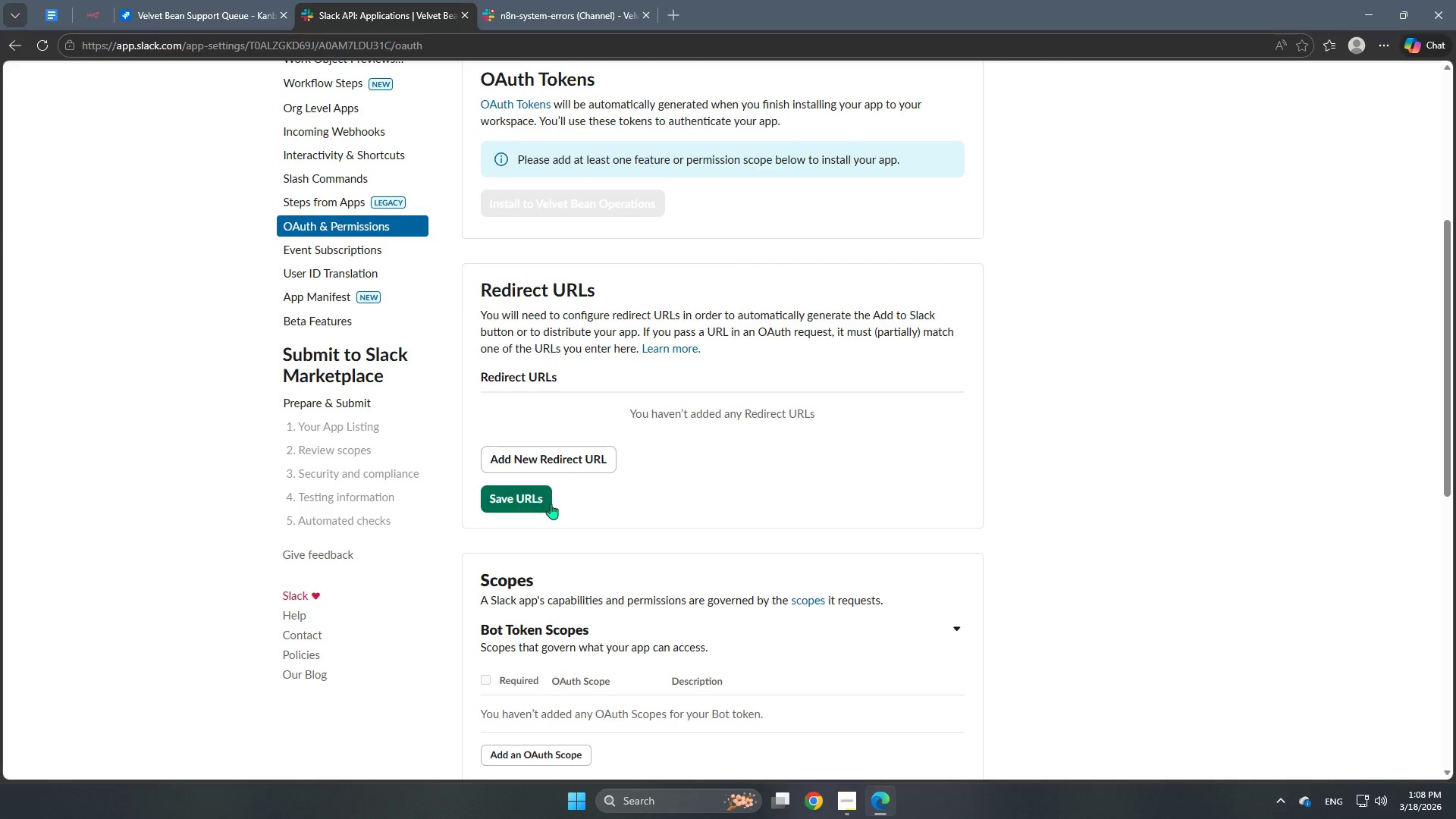 
left_click([554, 460])
 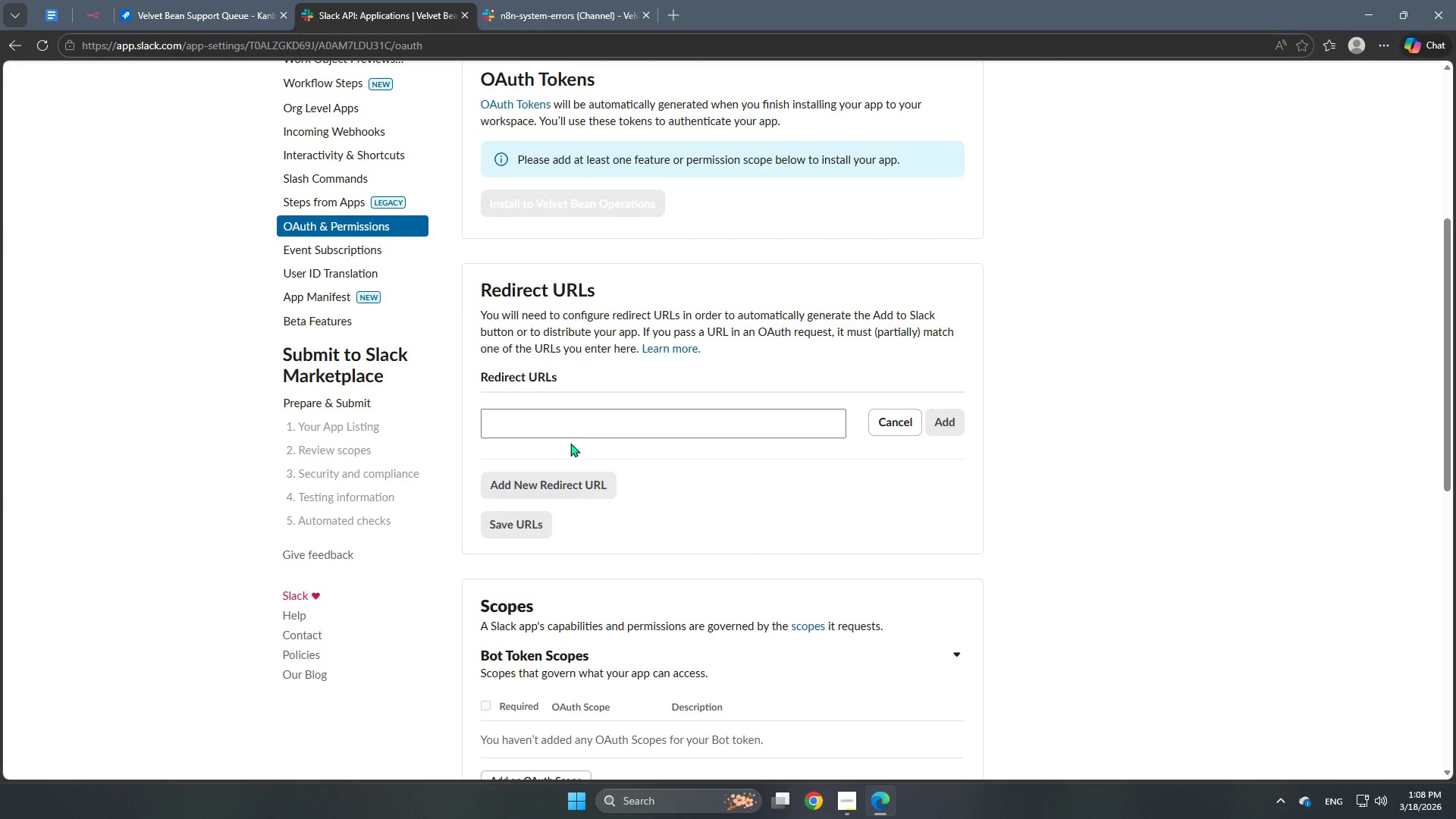 
left_click([585, 422])
 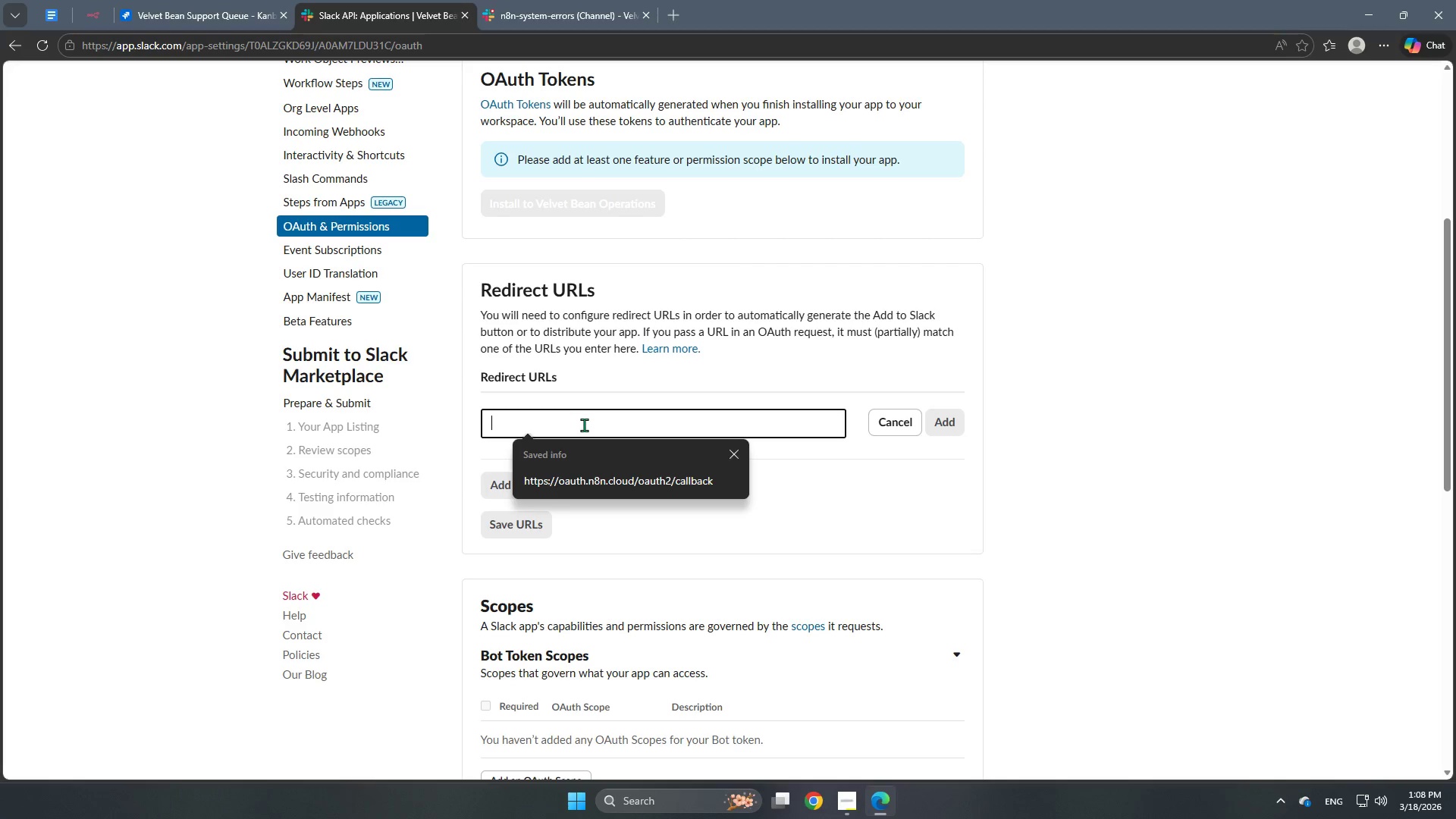 
key(Control+V)
 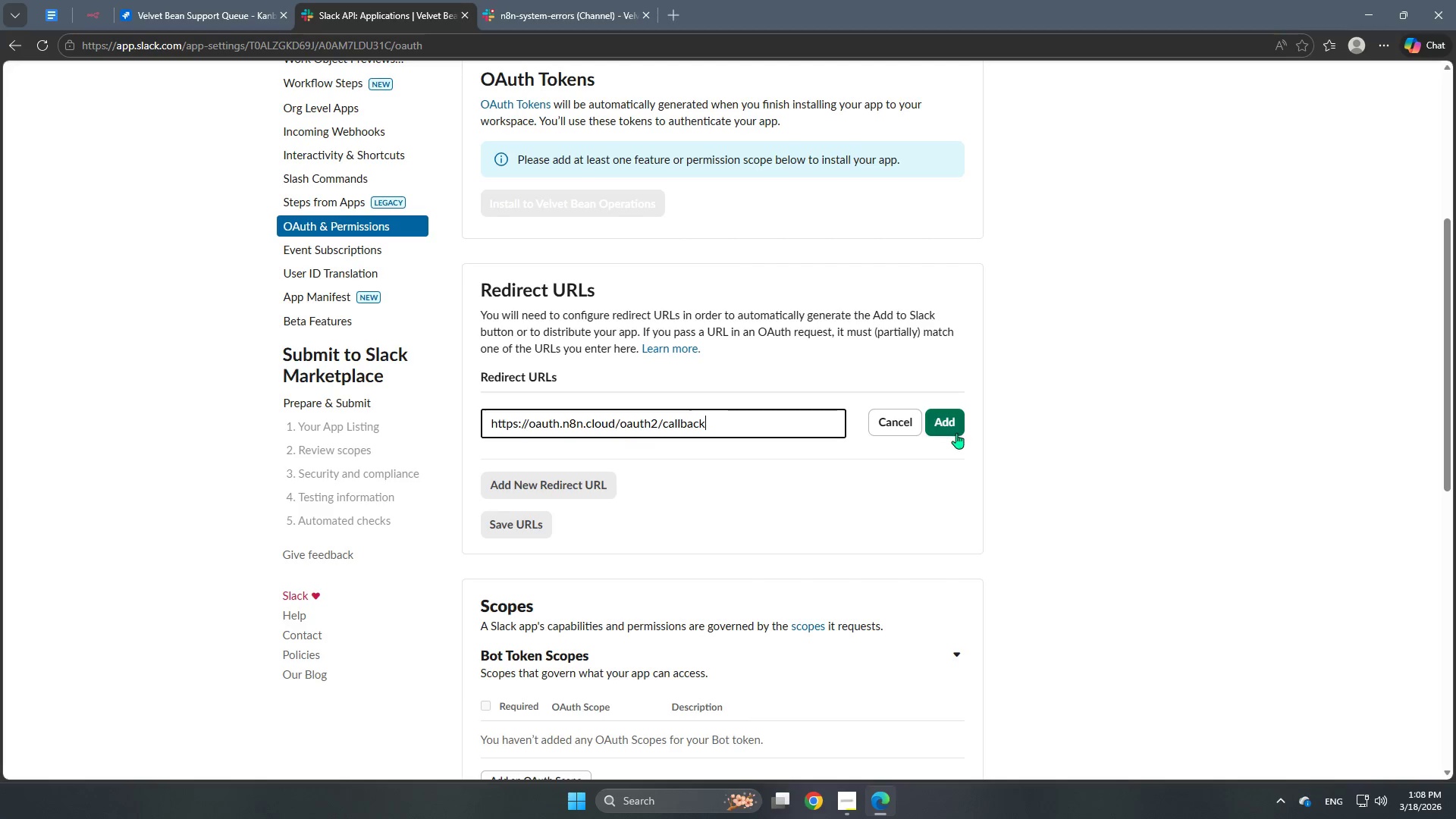 
left_click([949, 430])
 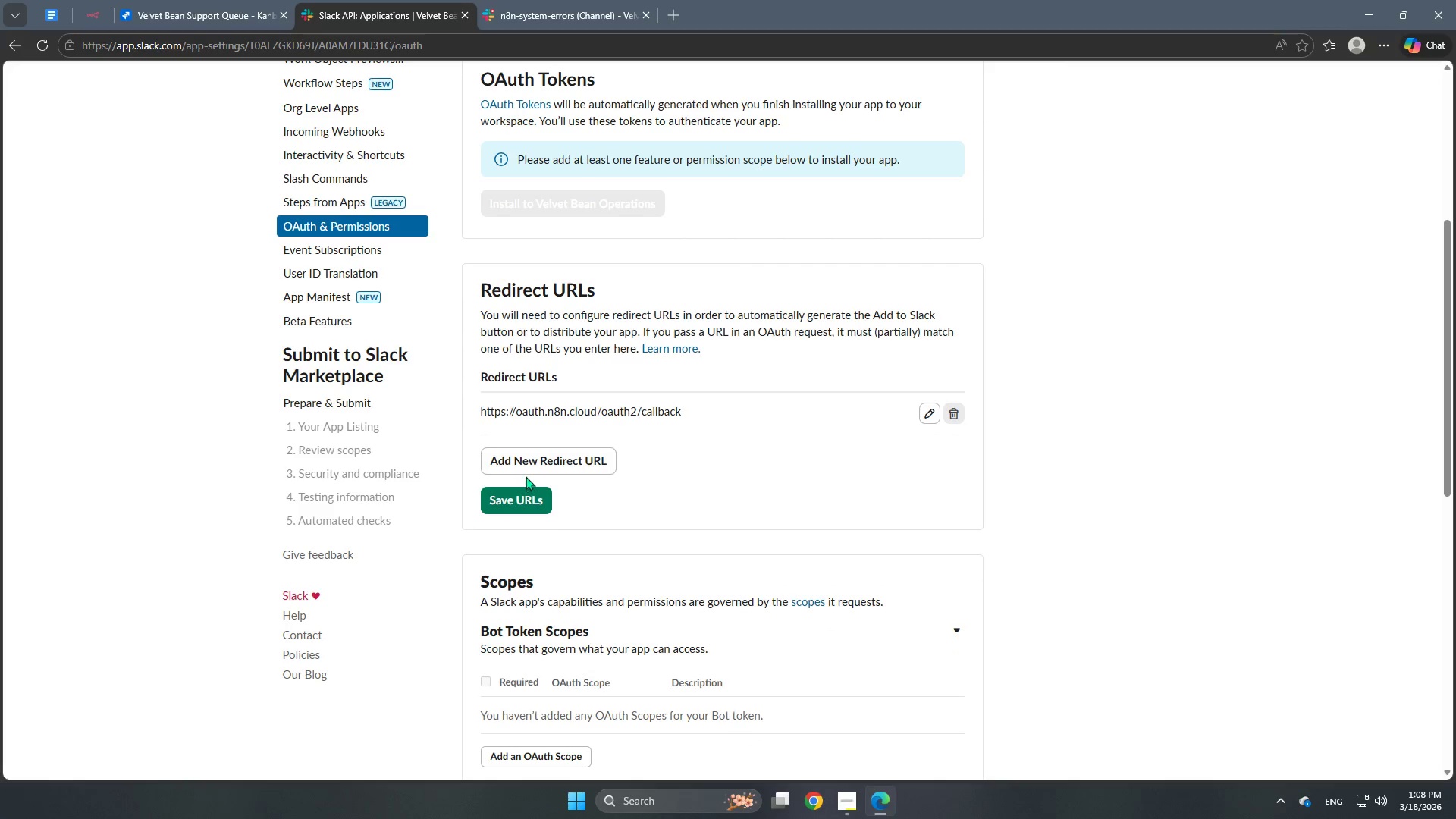 
left_click([527, 500])
 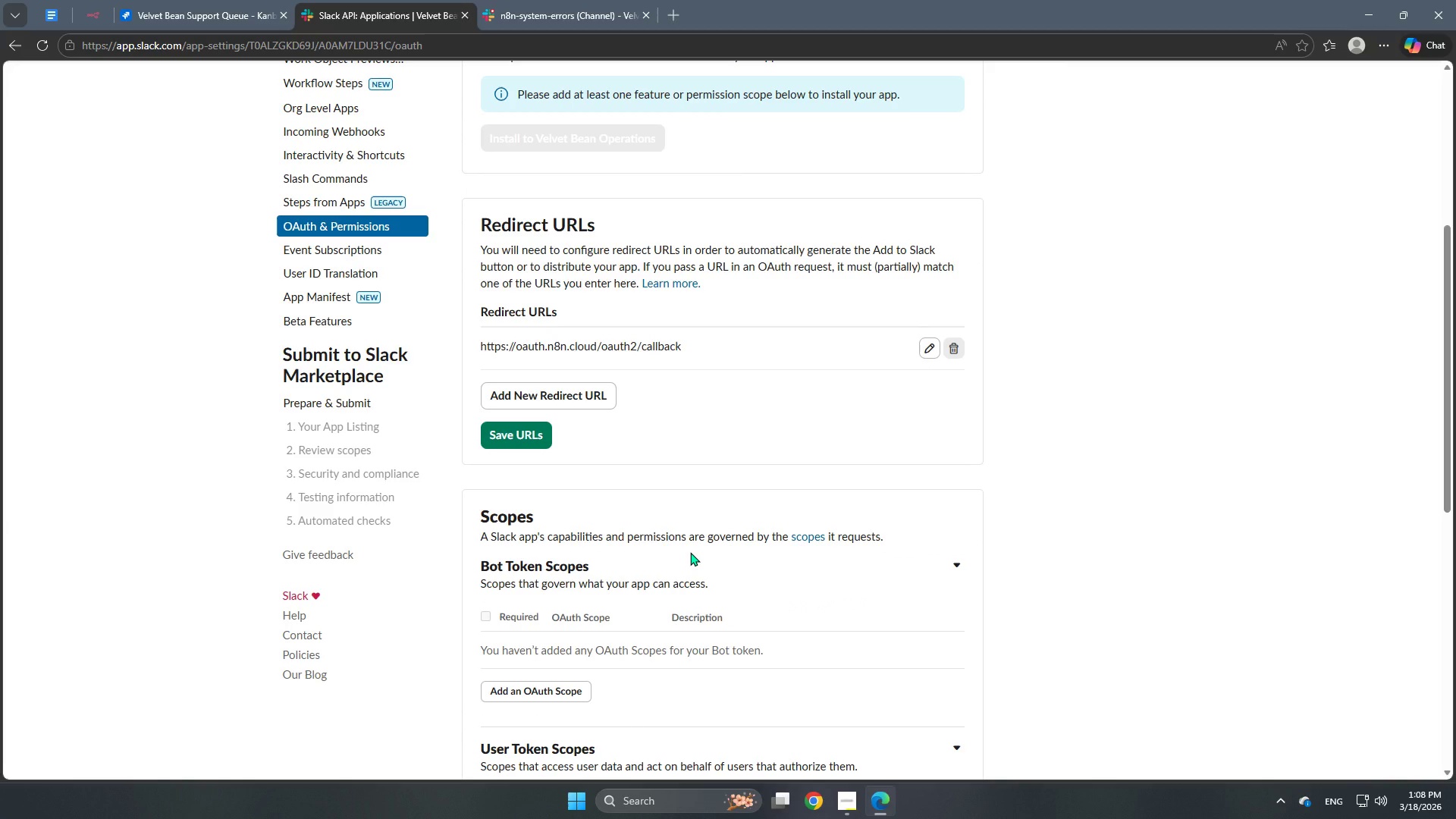 
scroll: coordinate [690, 552], scroll_direction: down, amount: 4.0
 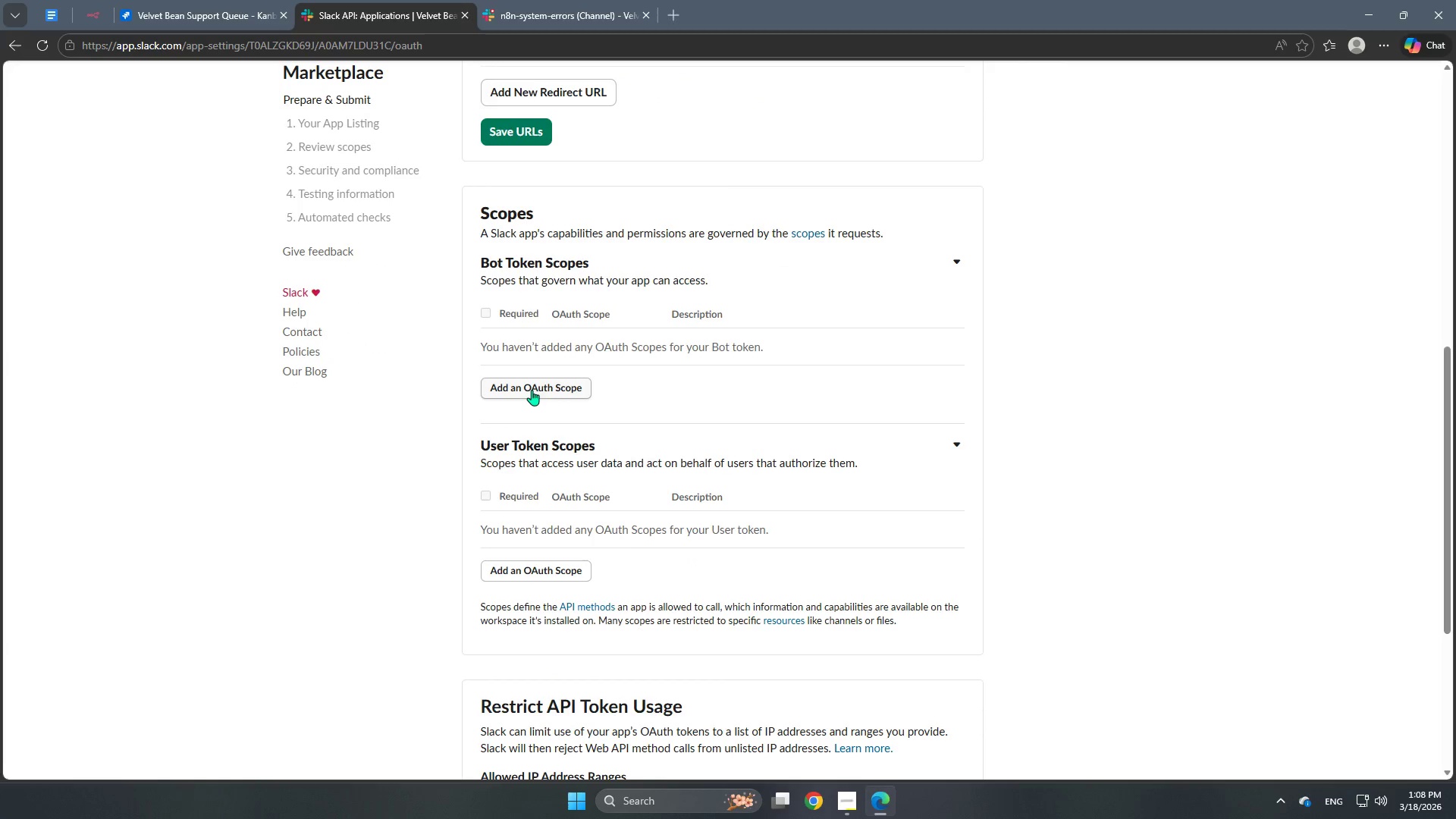 
left_click([532, 390])
 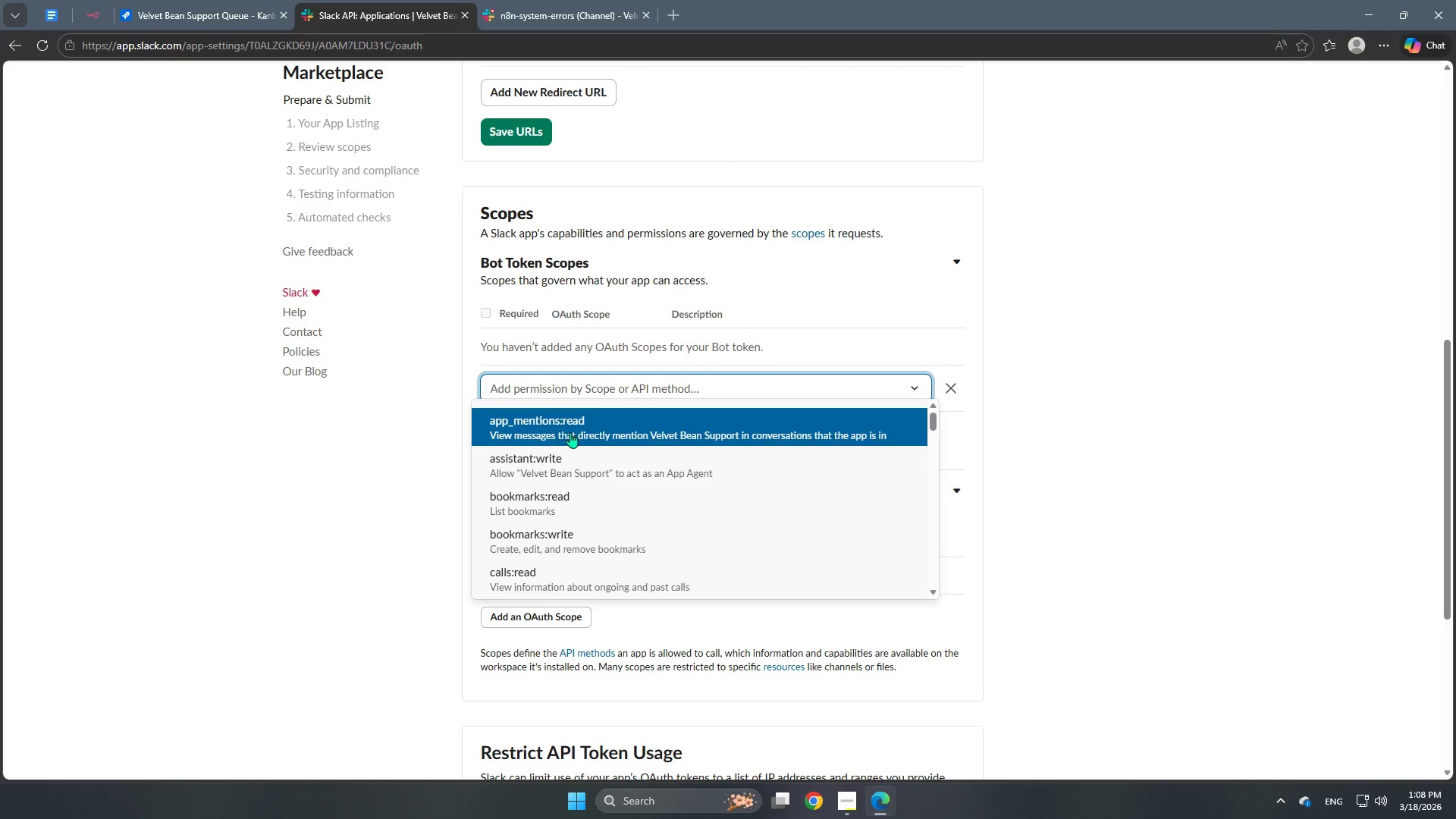 
type(chat)
 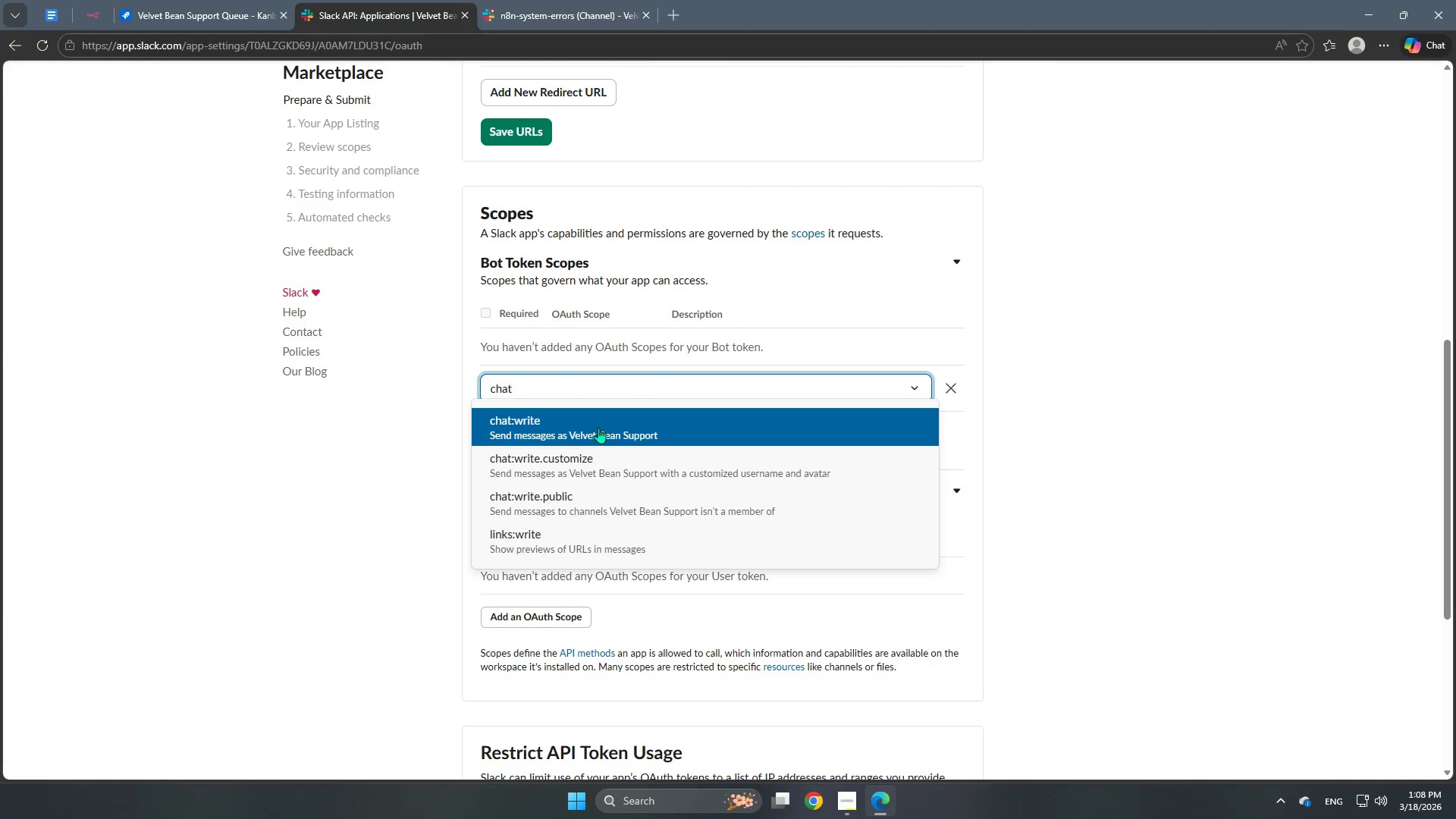 
left_click_drag(start_coordinate=[601, 428], to_coordinate=[605, 428])
 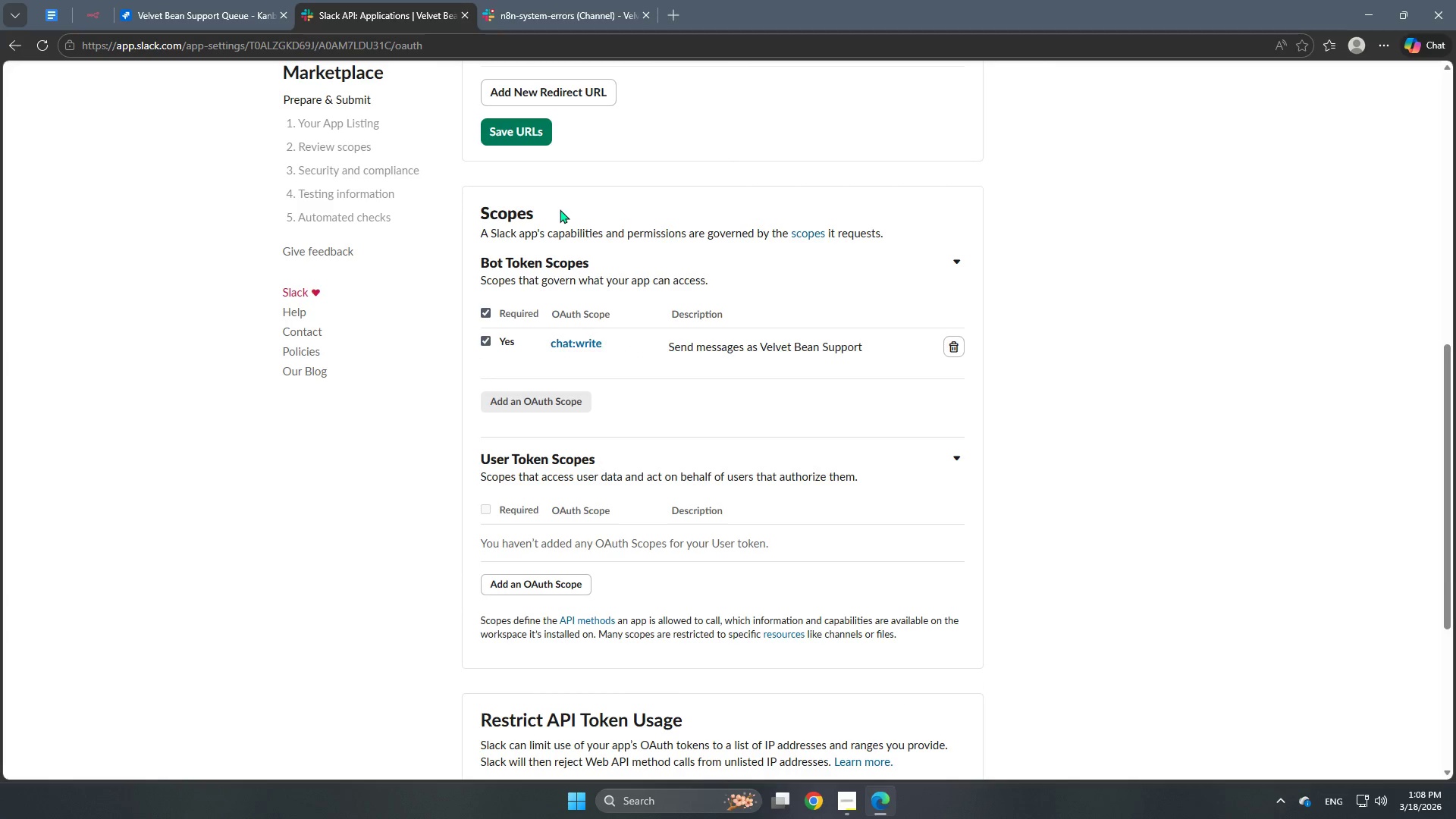 
scroll: coordinate [677, 432], scroll_direction: up, amount: 1.0
 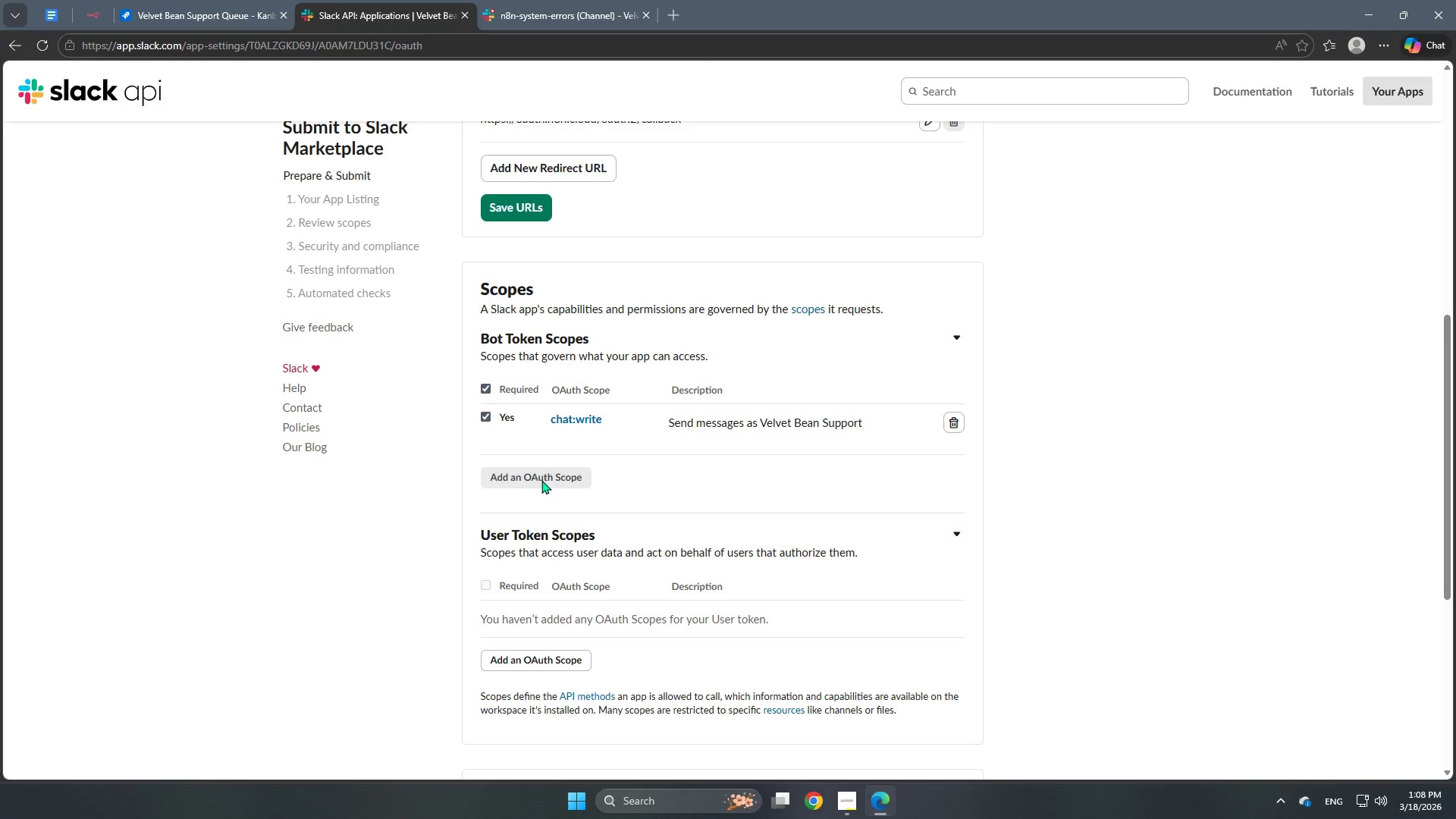 
left_click([542, 480])
 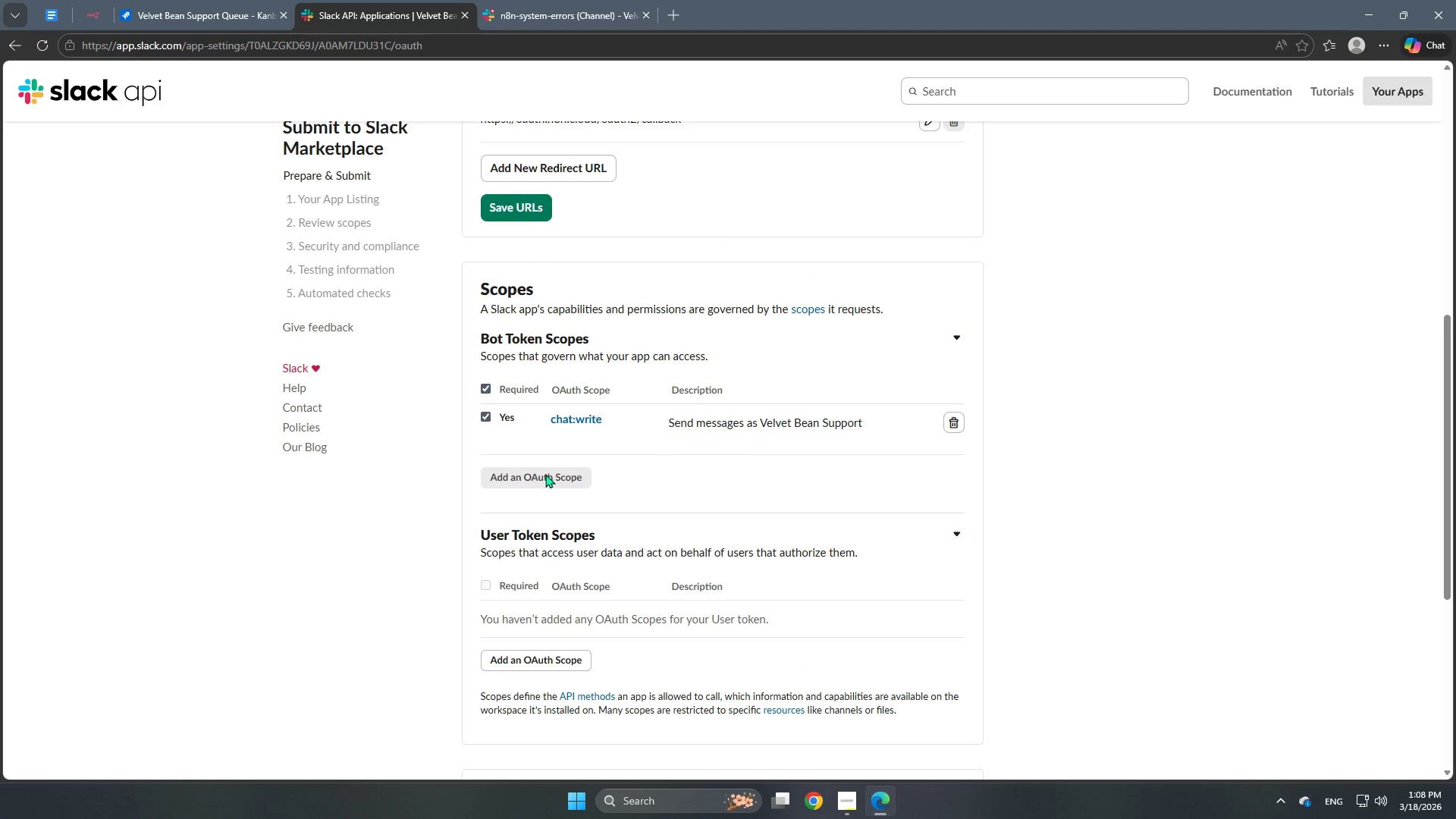 
scroll: coordinate [545, 474], scroll_direction: down, amount: 3.0
 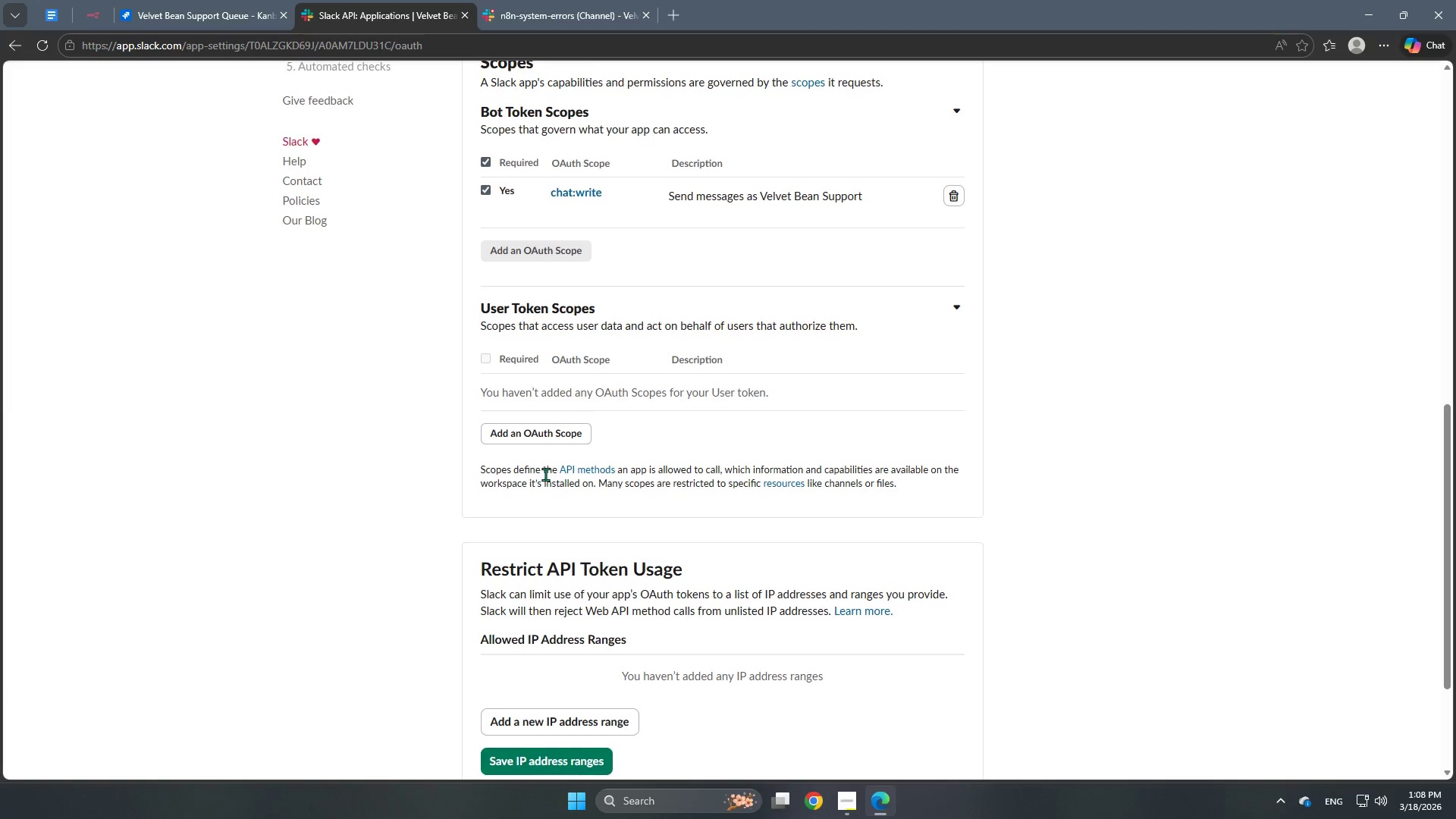 
scroll: coordinate [545, 474], scroll_direction: up, amount: 2.0
 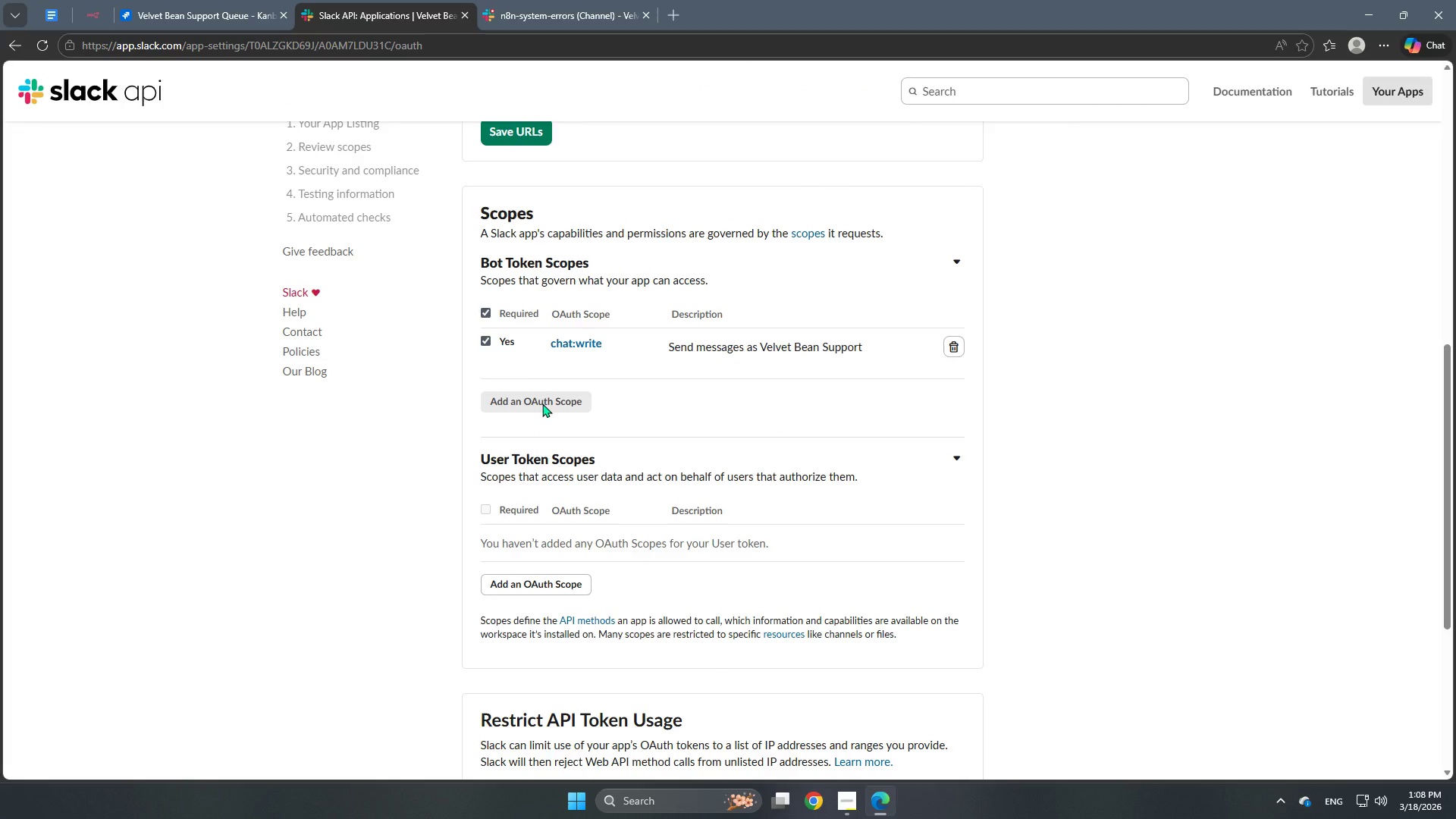 
double_click([542, 403])
 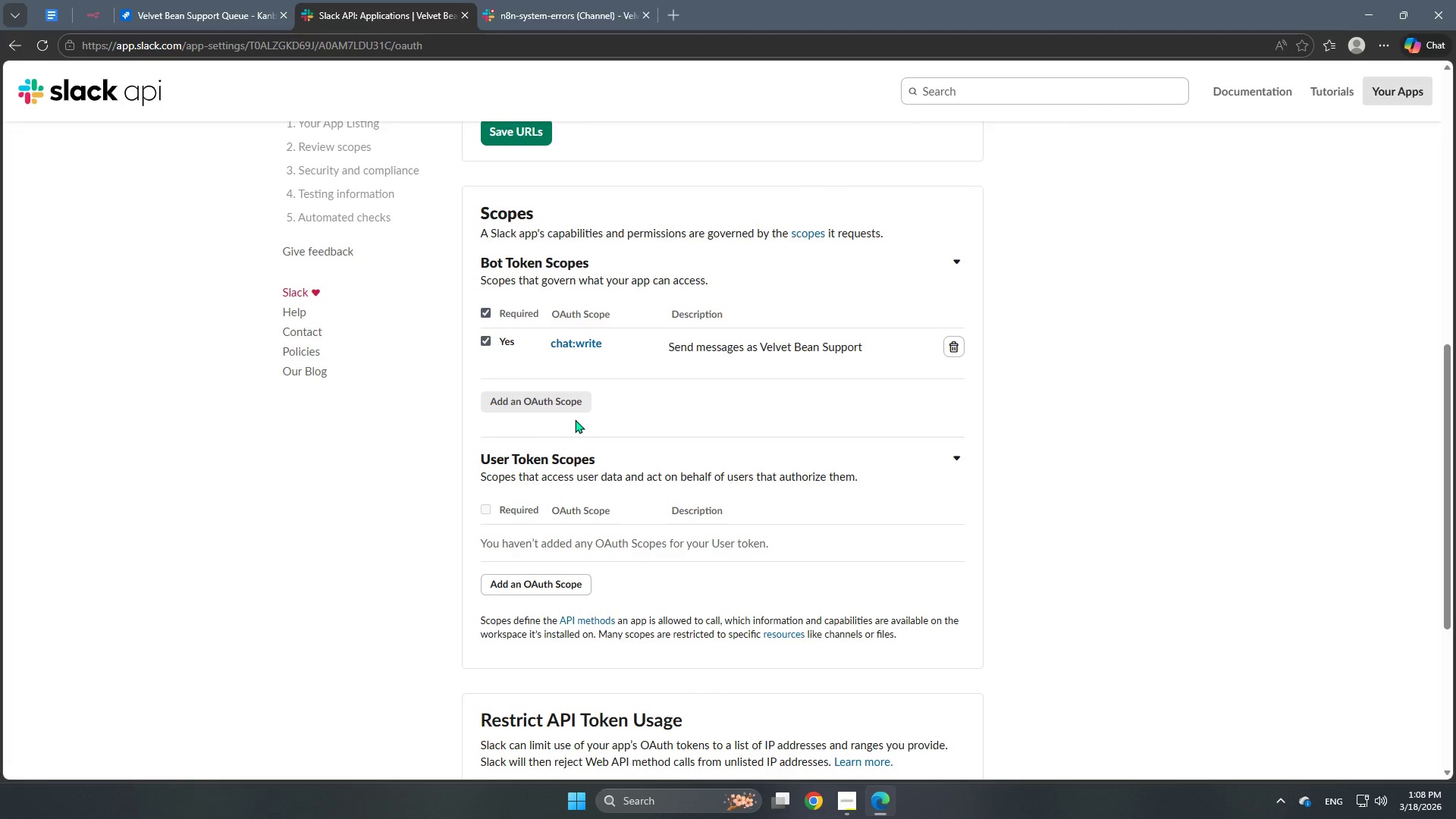 
scroll: coordinate [675, 444], scroll_direction: up, amount: 2.0
 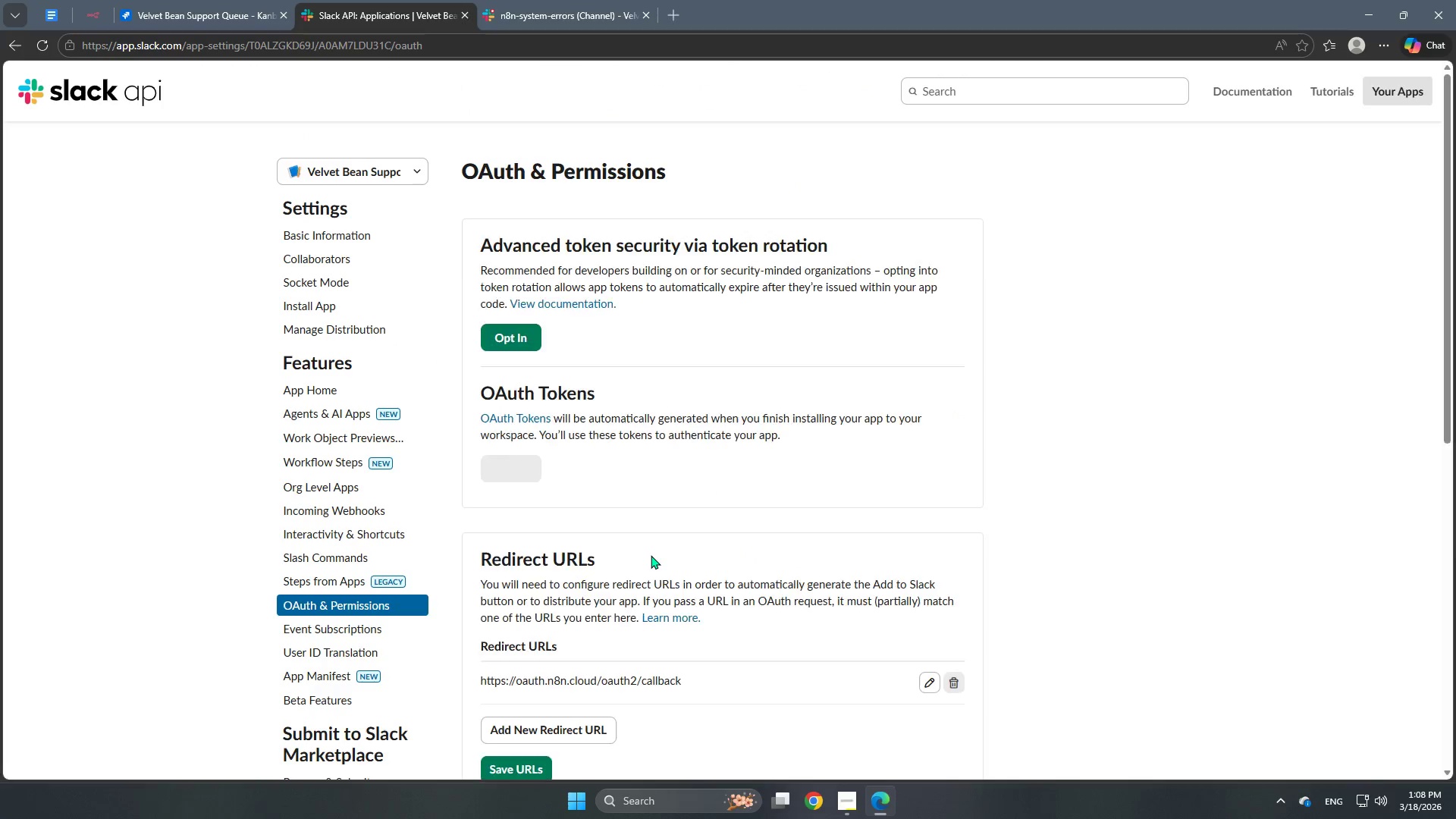 
scroll: coordinate [651, 555], scroll_direction: down, amount: 2.0
 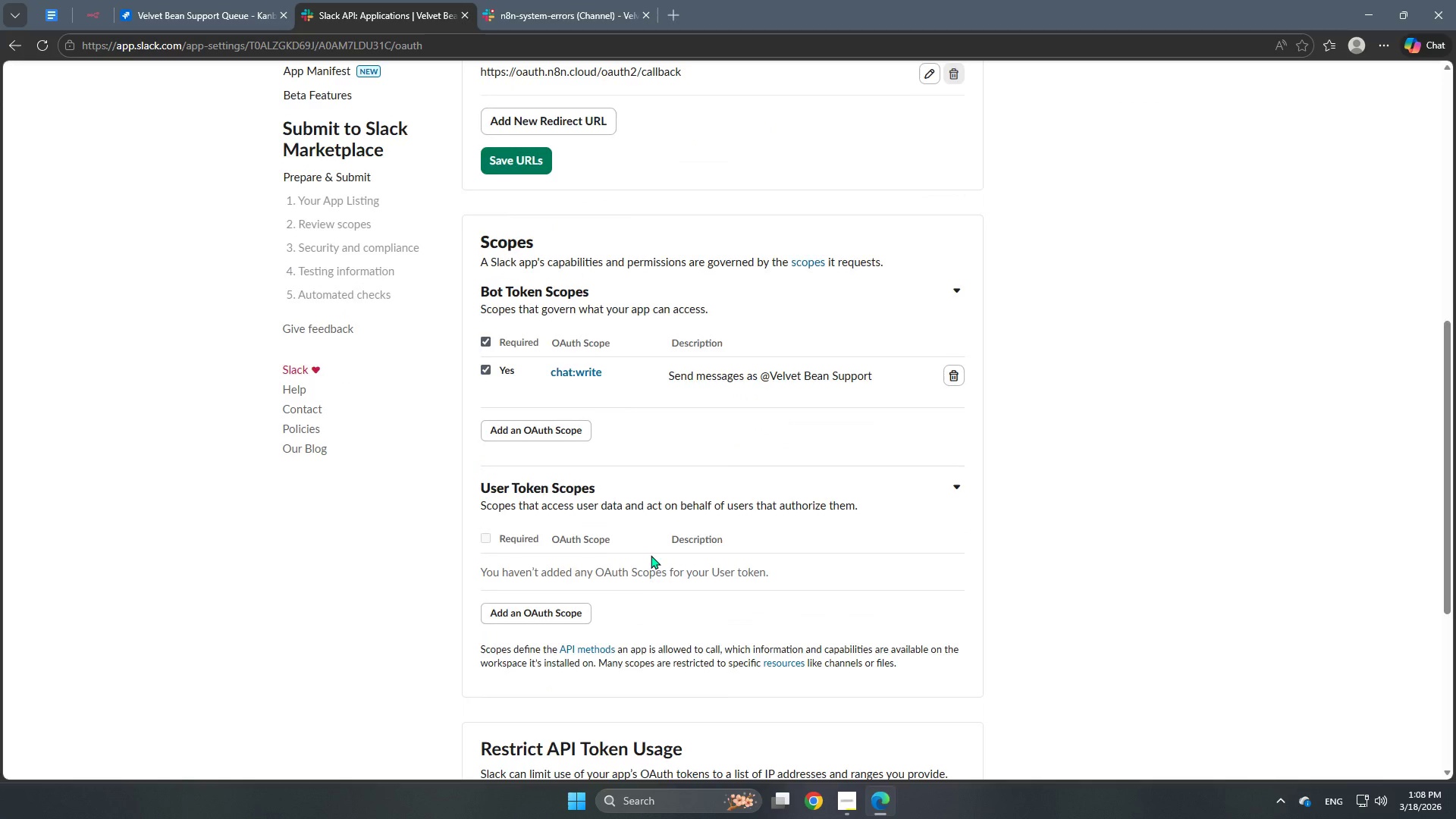 
scroll: coordinate [615, 551], scroll_direction: up, amount: 2.0
 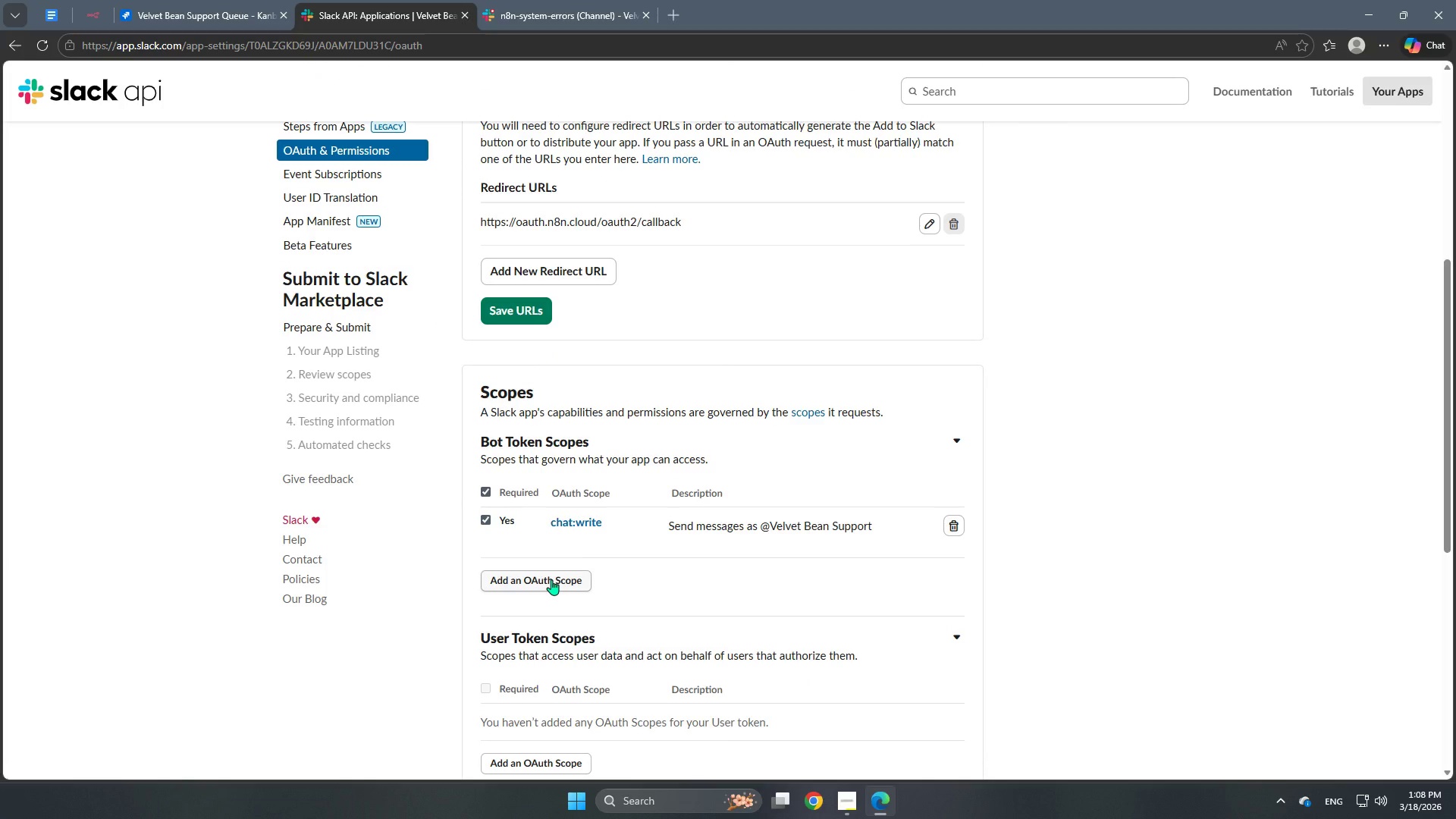 
left_click([551, 579])
 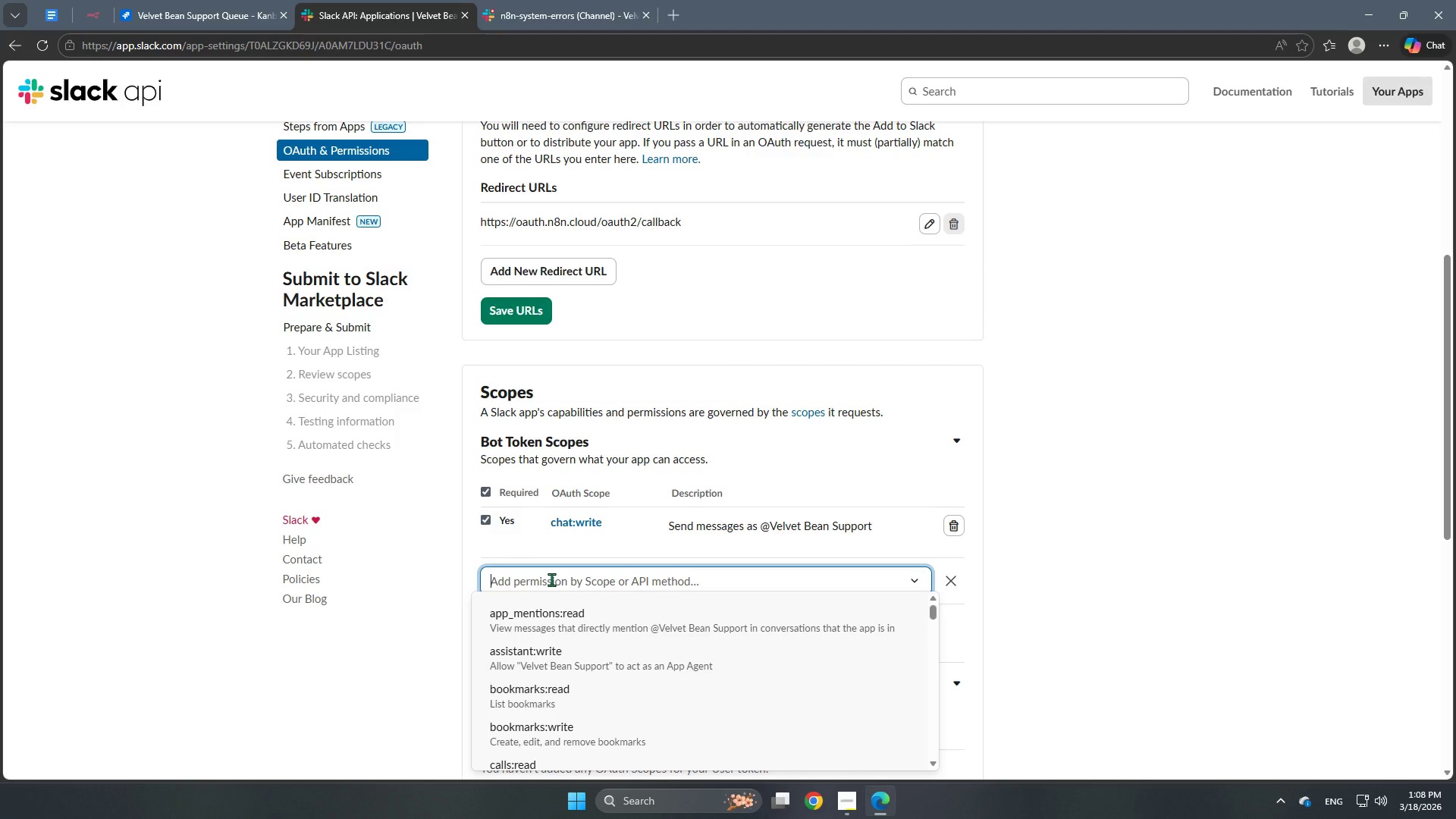 
type(chat)
 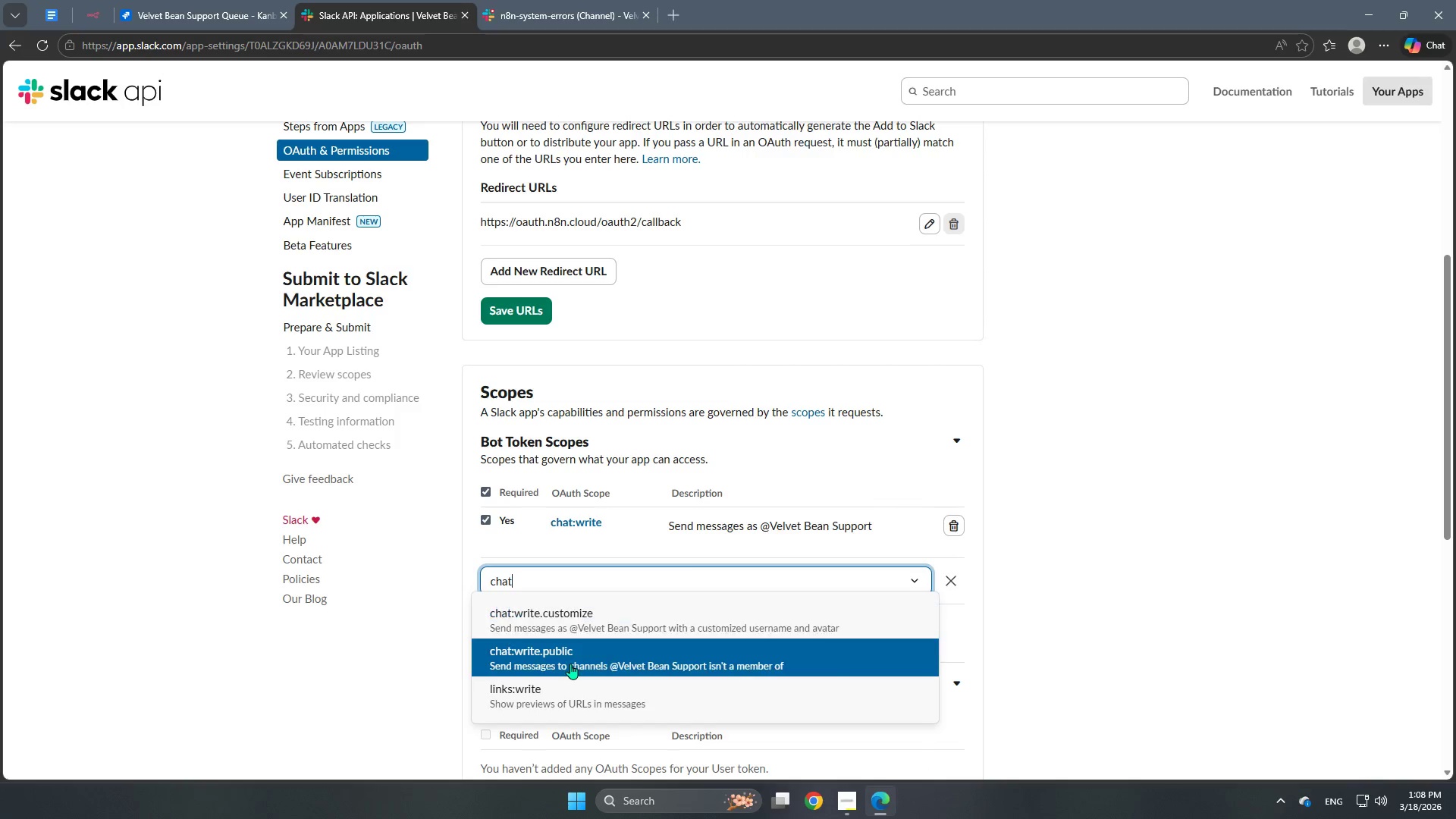 
left_click([570, 670])
 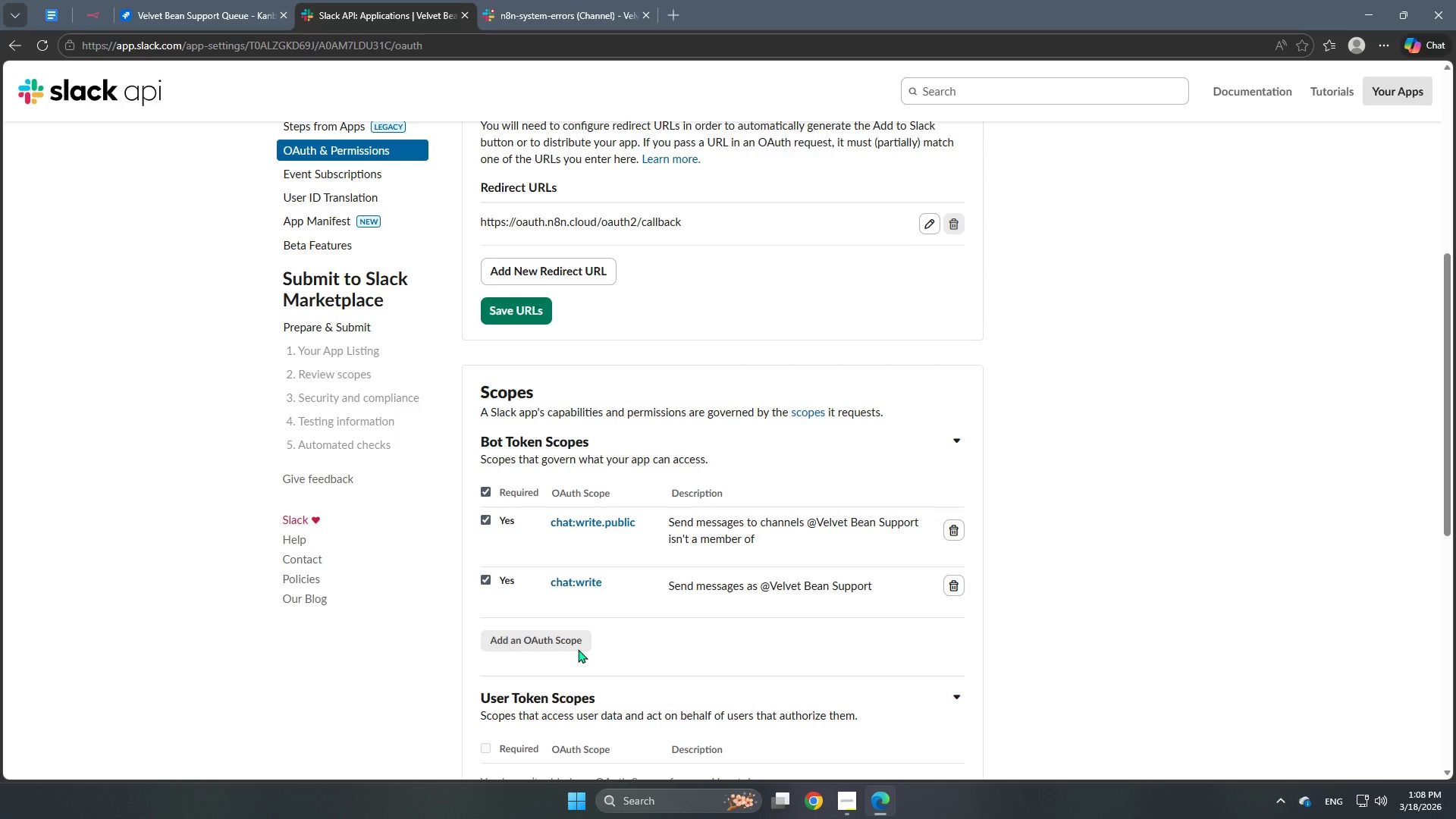 
scroll: coordinate [578, 649], scroll_direction: down, amount: 2.0
 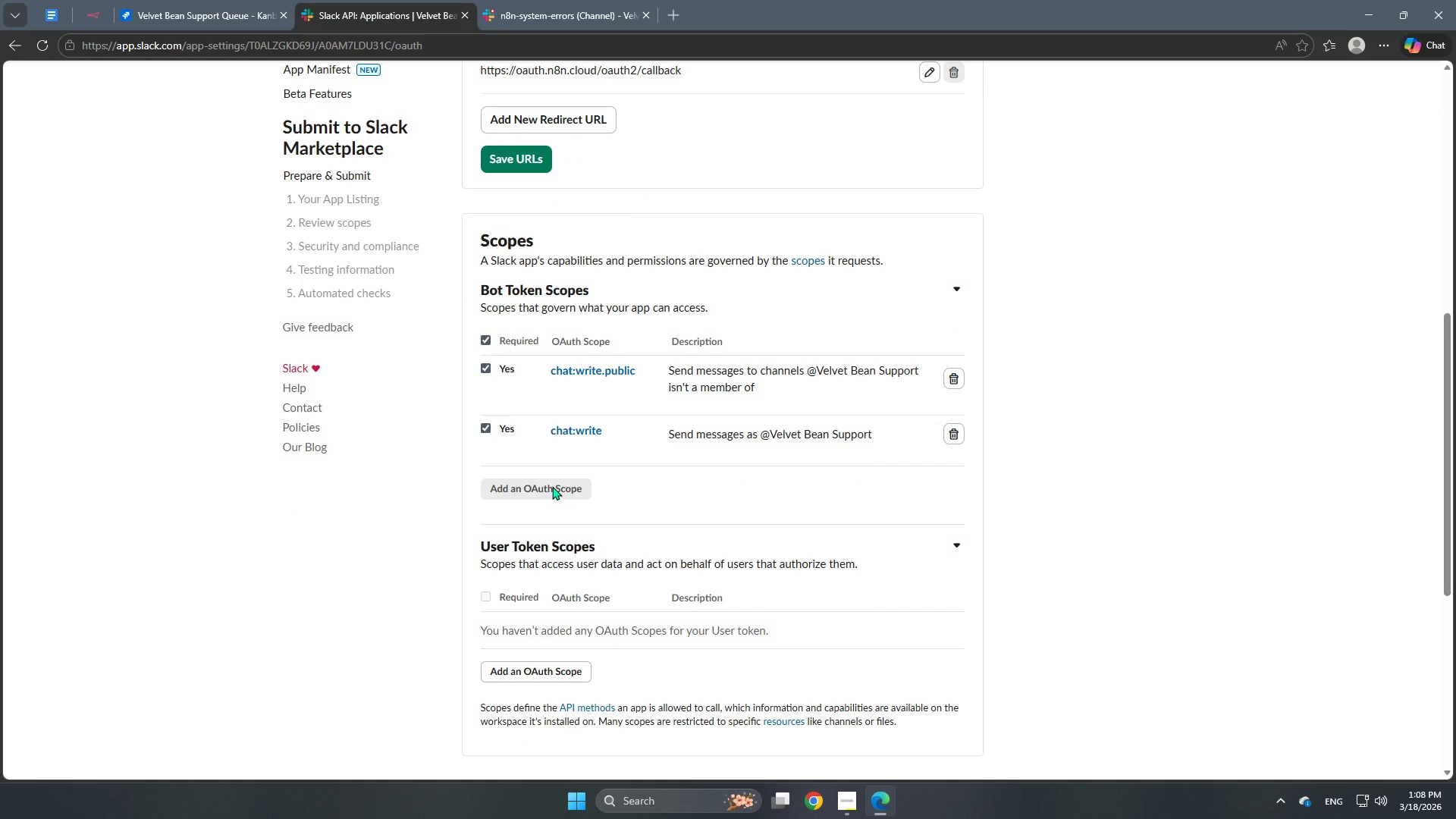 
double_click([552, 486])
 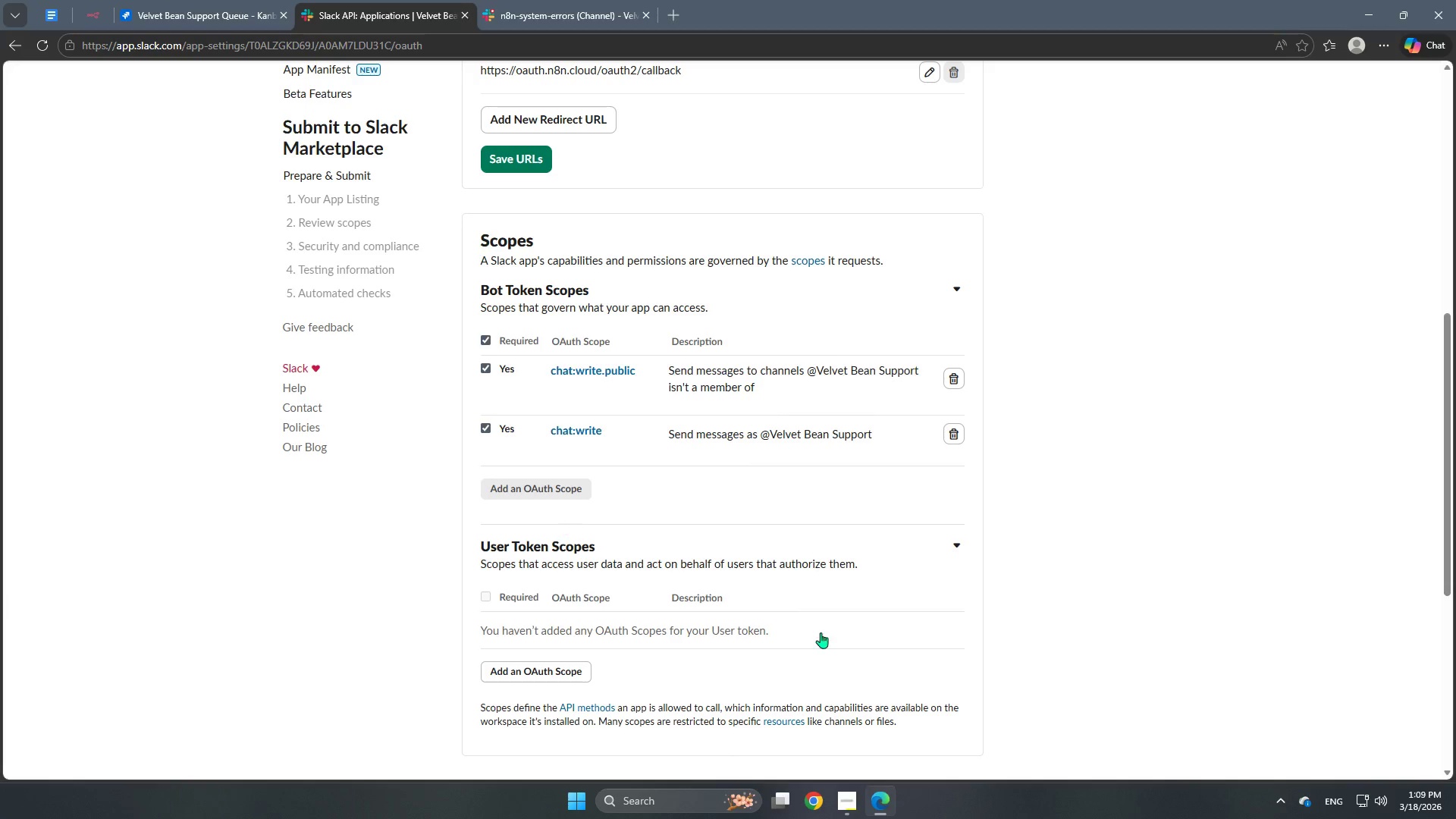 
wait(6.98)
 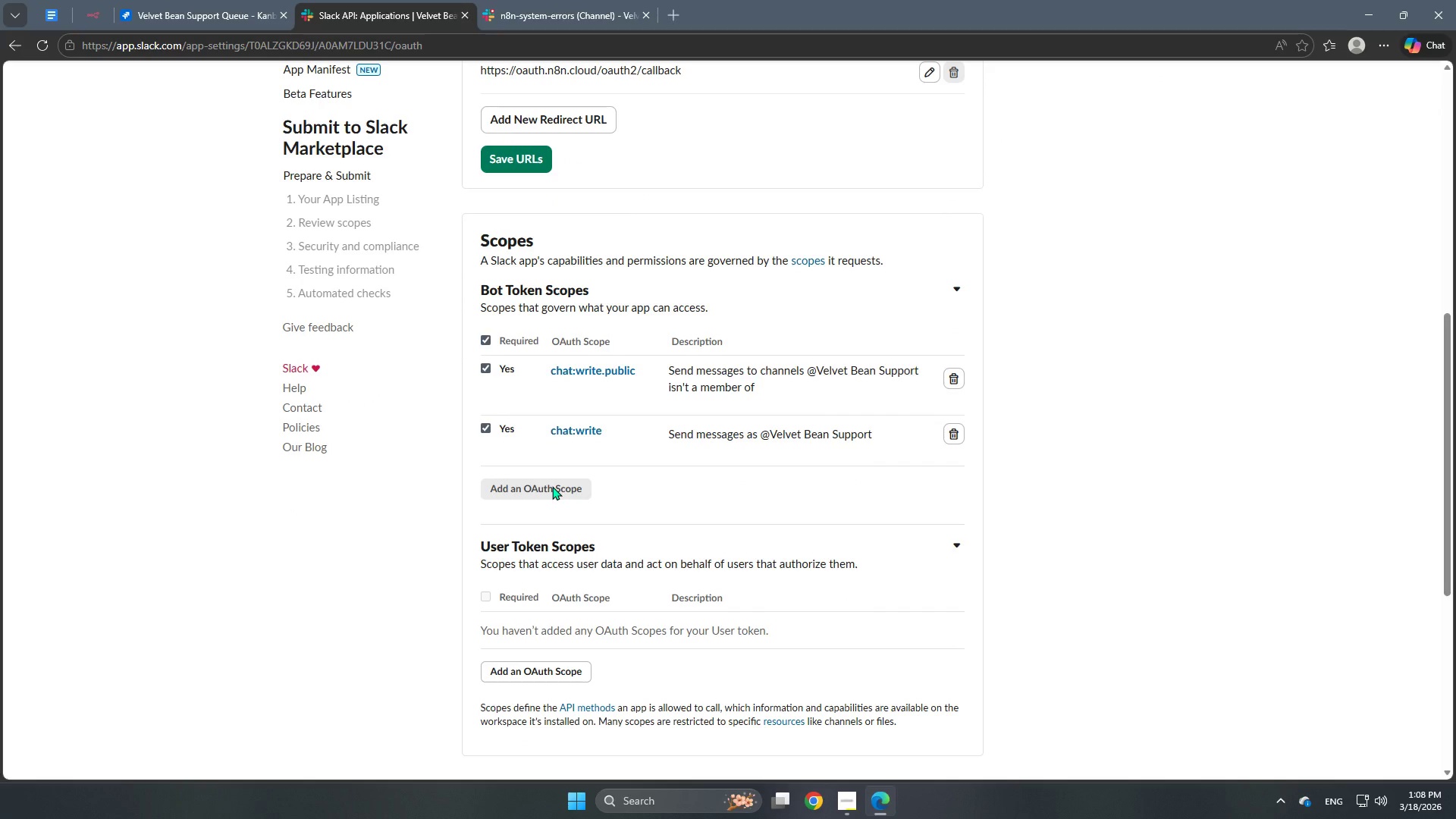 
left_click([560, 486])
 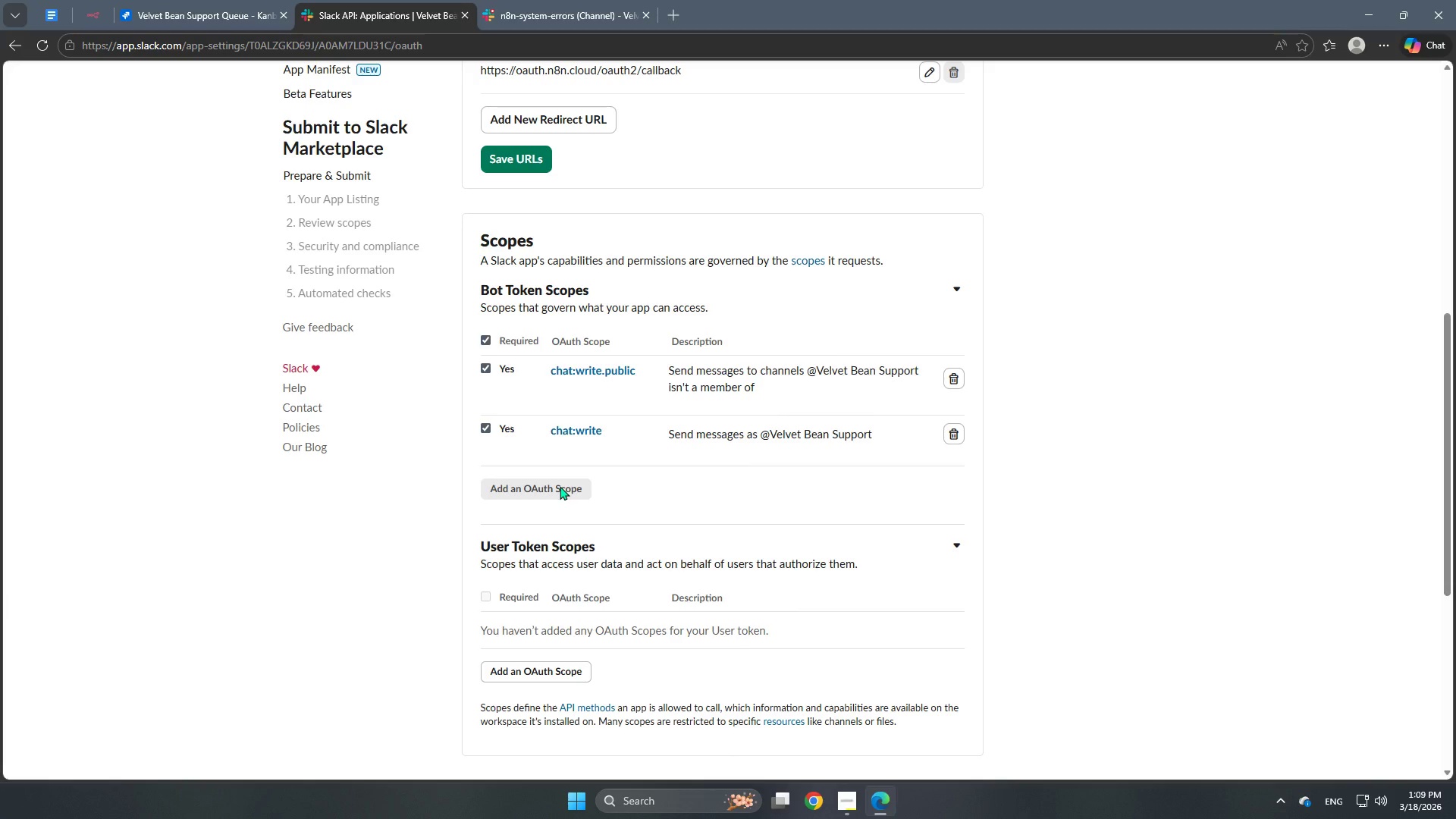 
double_click([560, 486])
 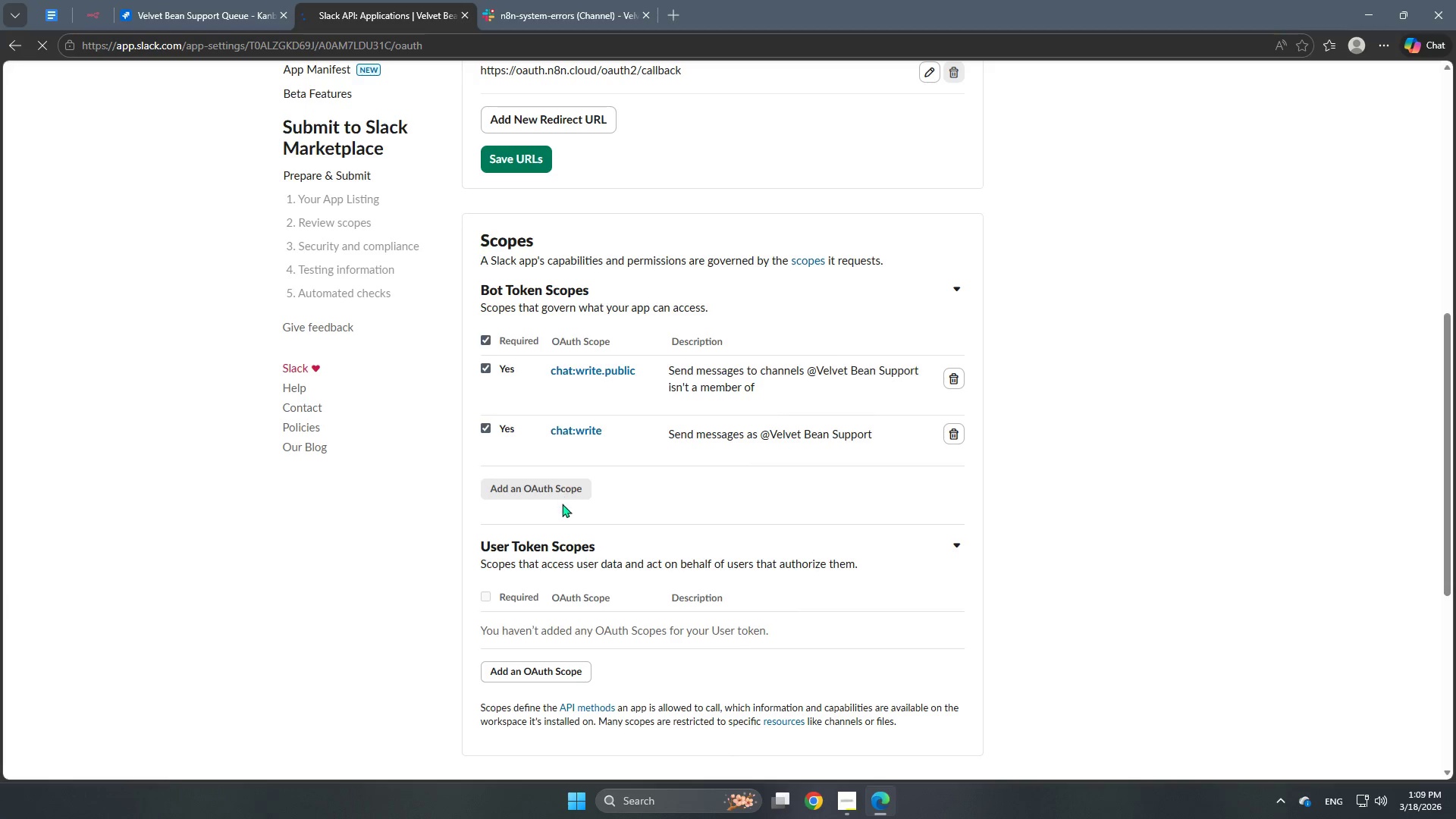 
scroll: coordinate [563, 517], scroll_direction: up, amount: 2.0
 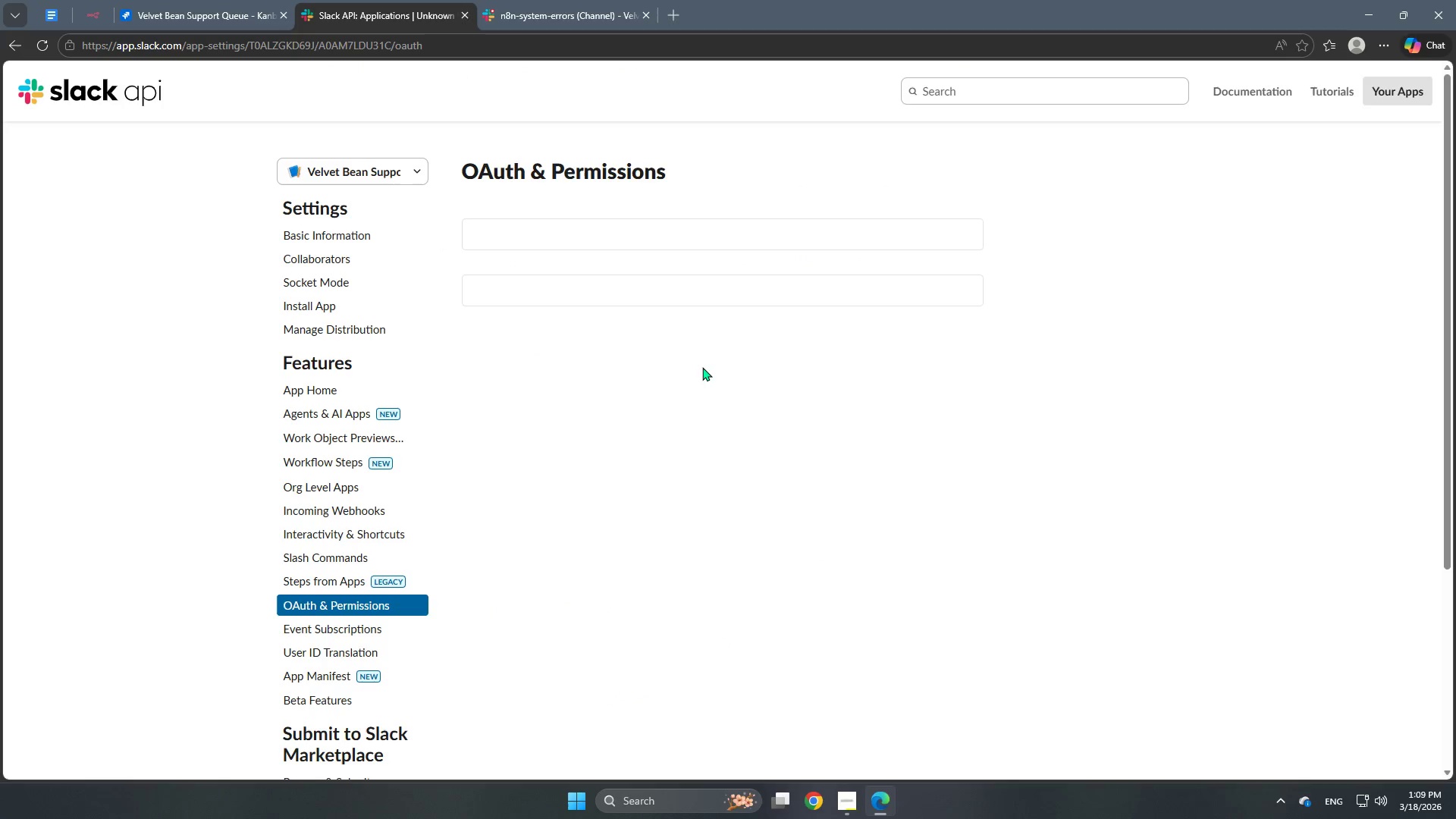 
scroll: coordinate [702, 493], scroll_direction: down, amount: 8.0
 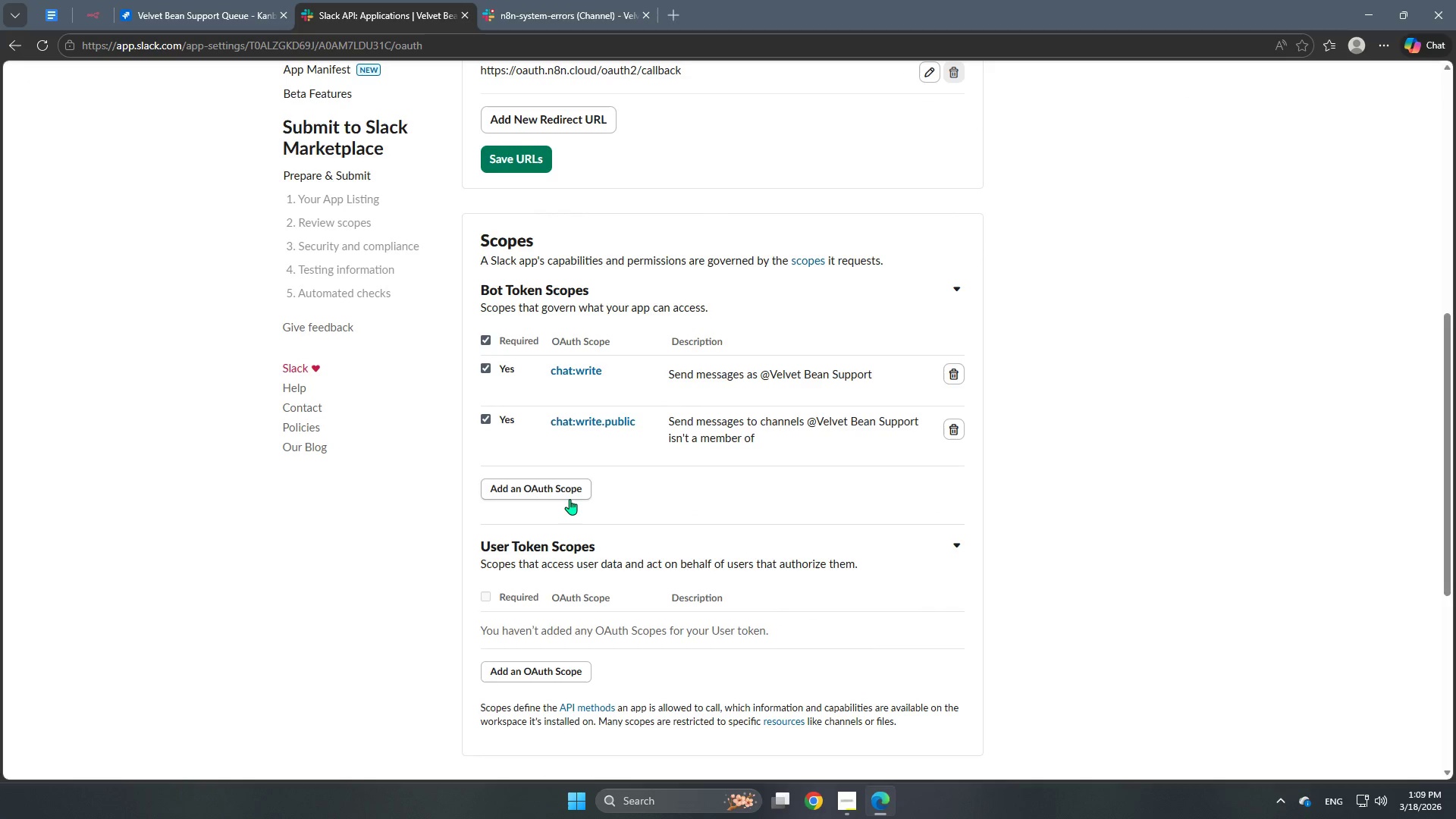 
left_click([570, 495])
 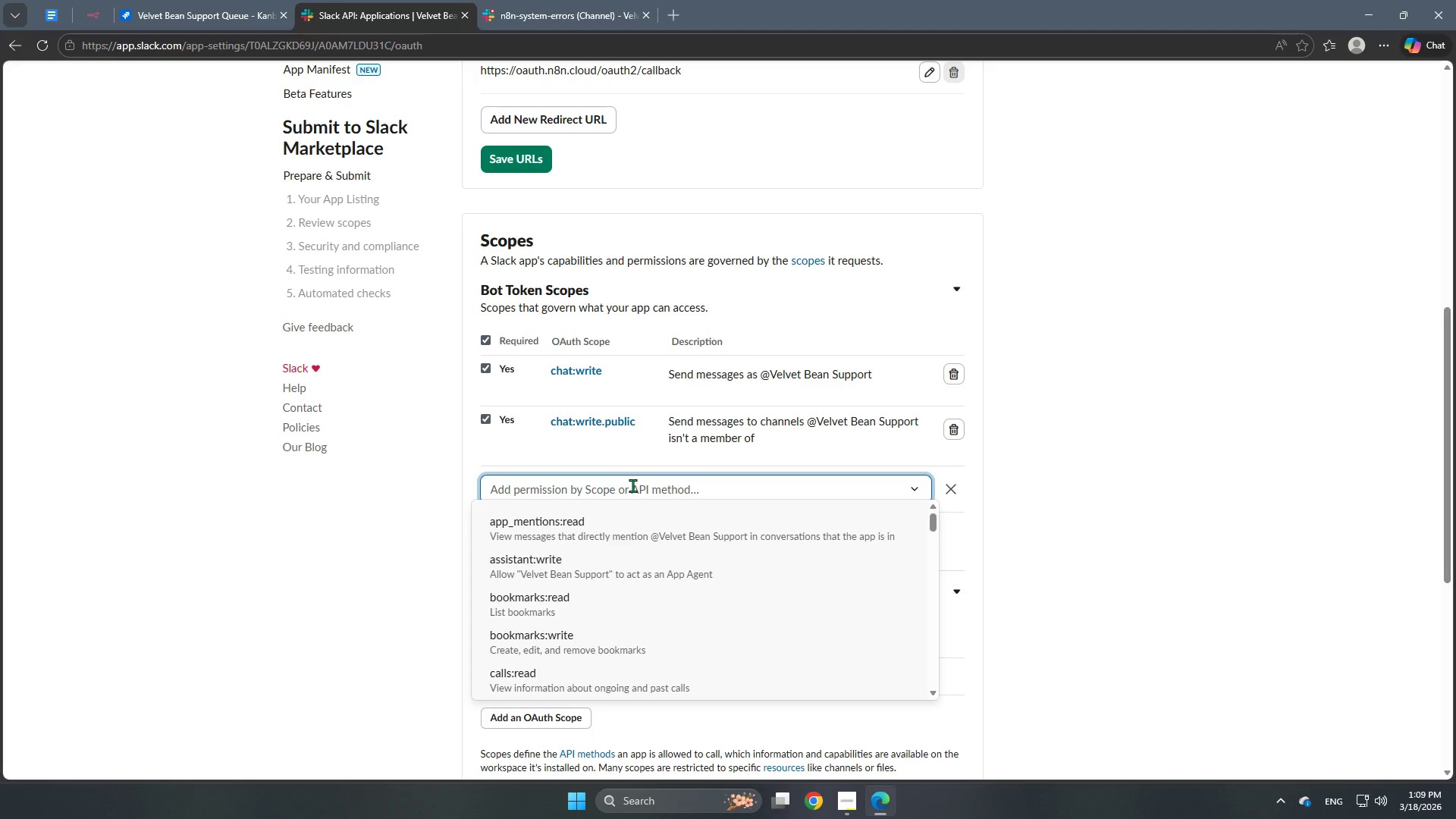 
type(channel)
 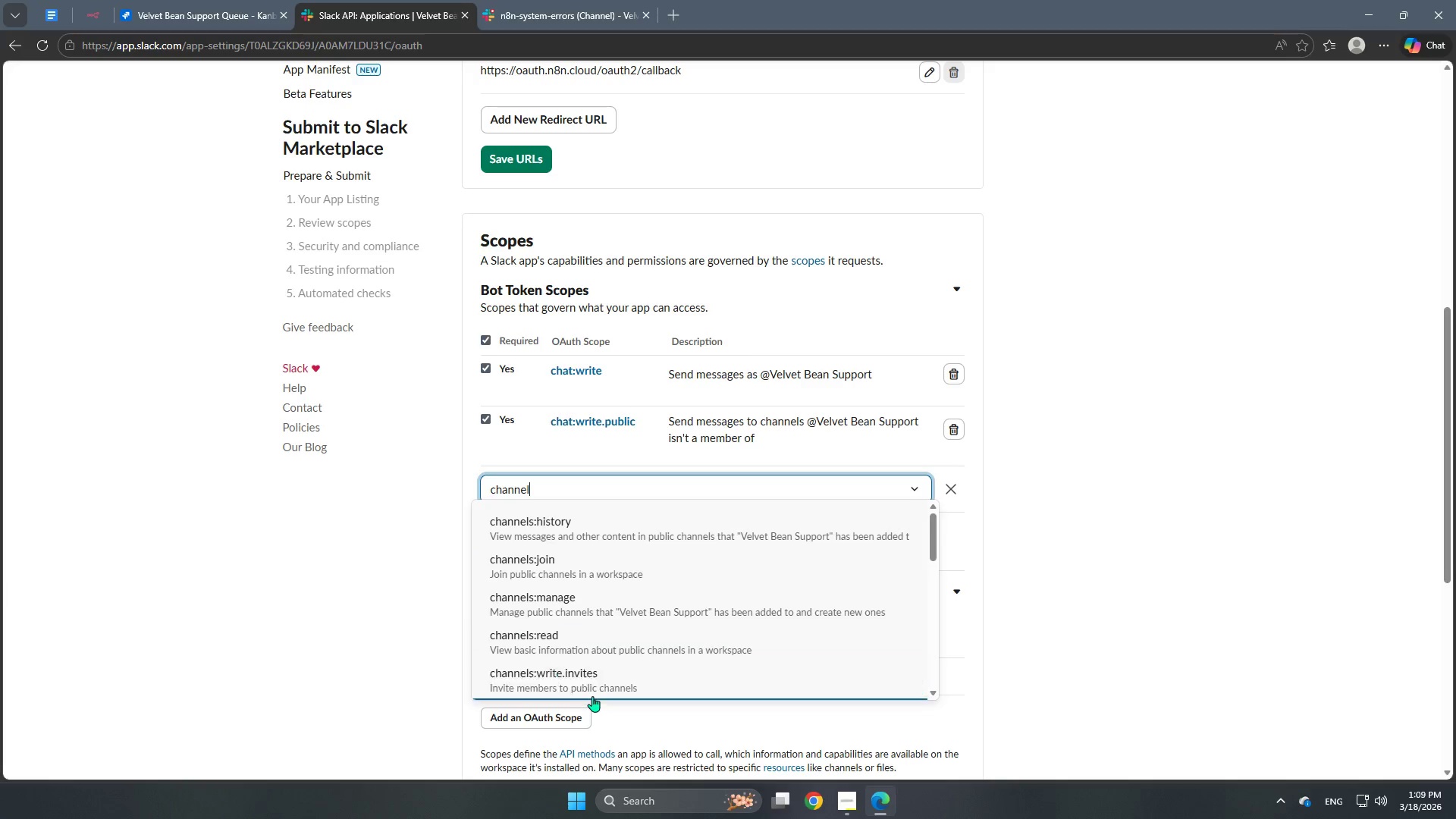 
left_click([617, 642])
 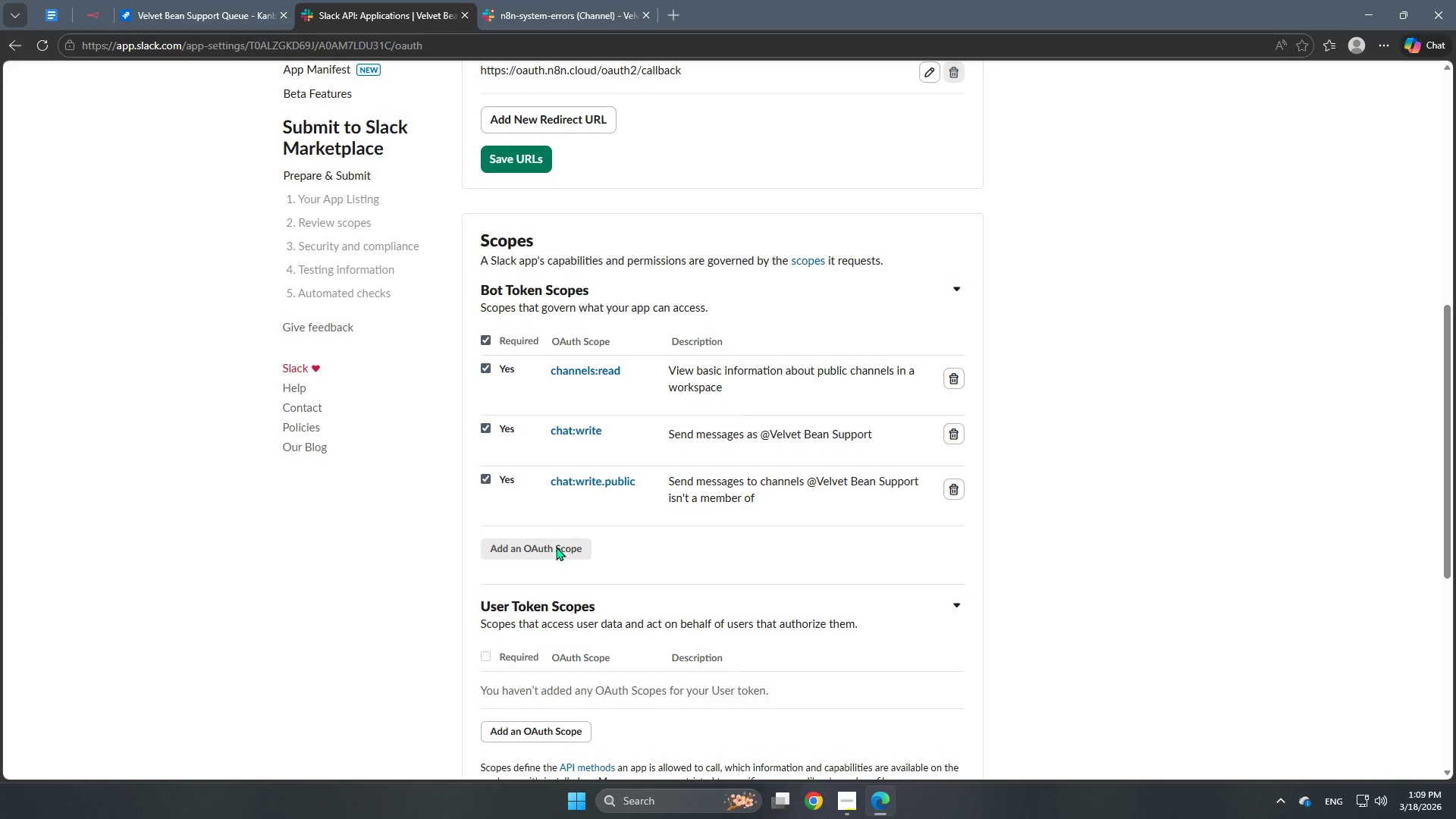 
double_click([556, 547])
 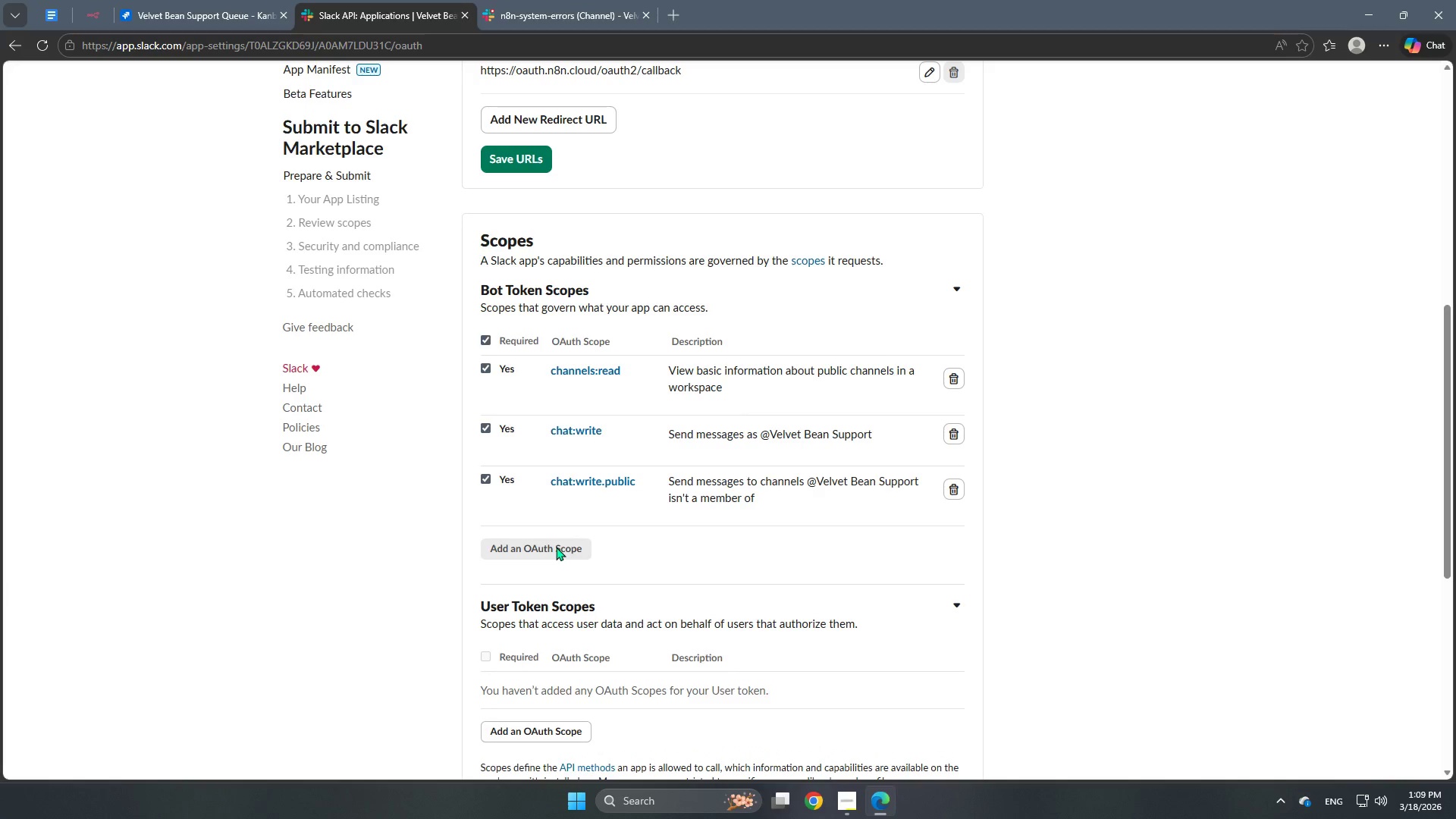 
wait(7.12)
 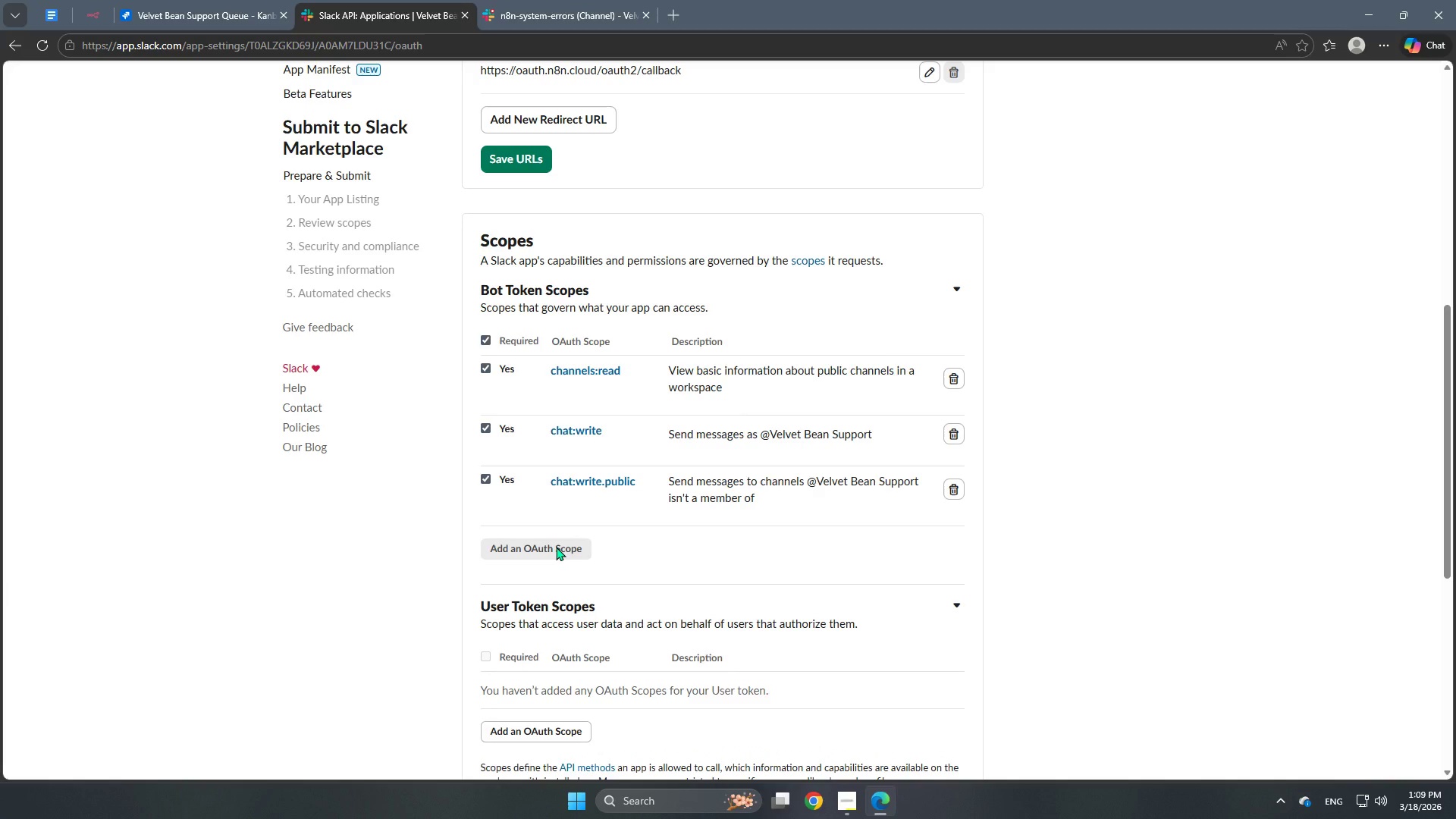 
double_click([543, 550])
 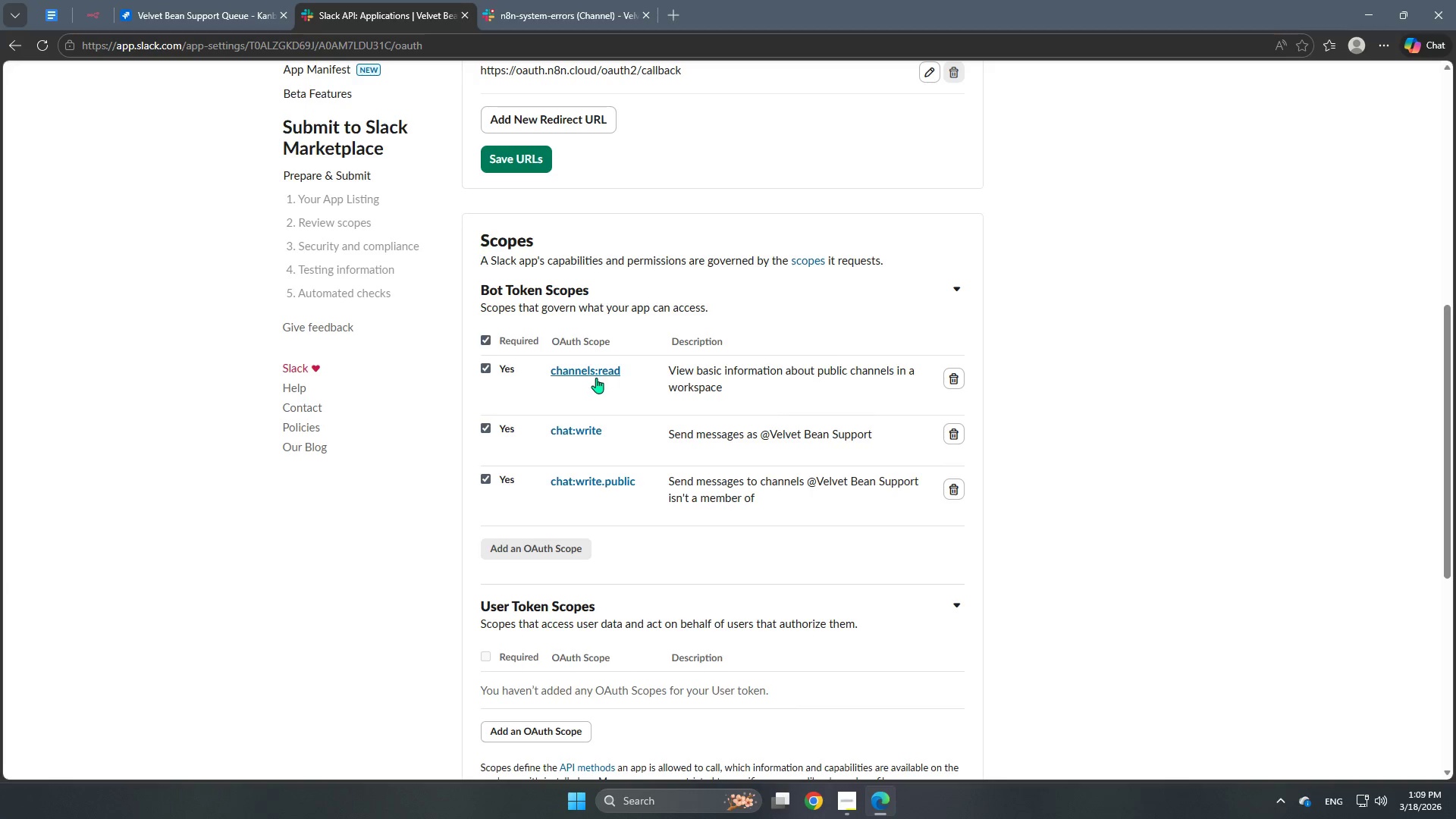 
scroll: coordinate [582, 540], scroll_direction: down, amount: 10.0
 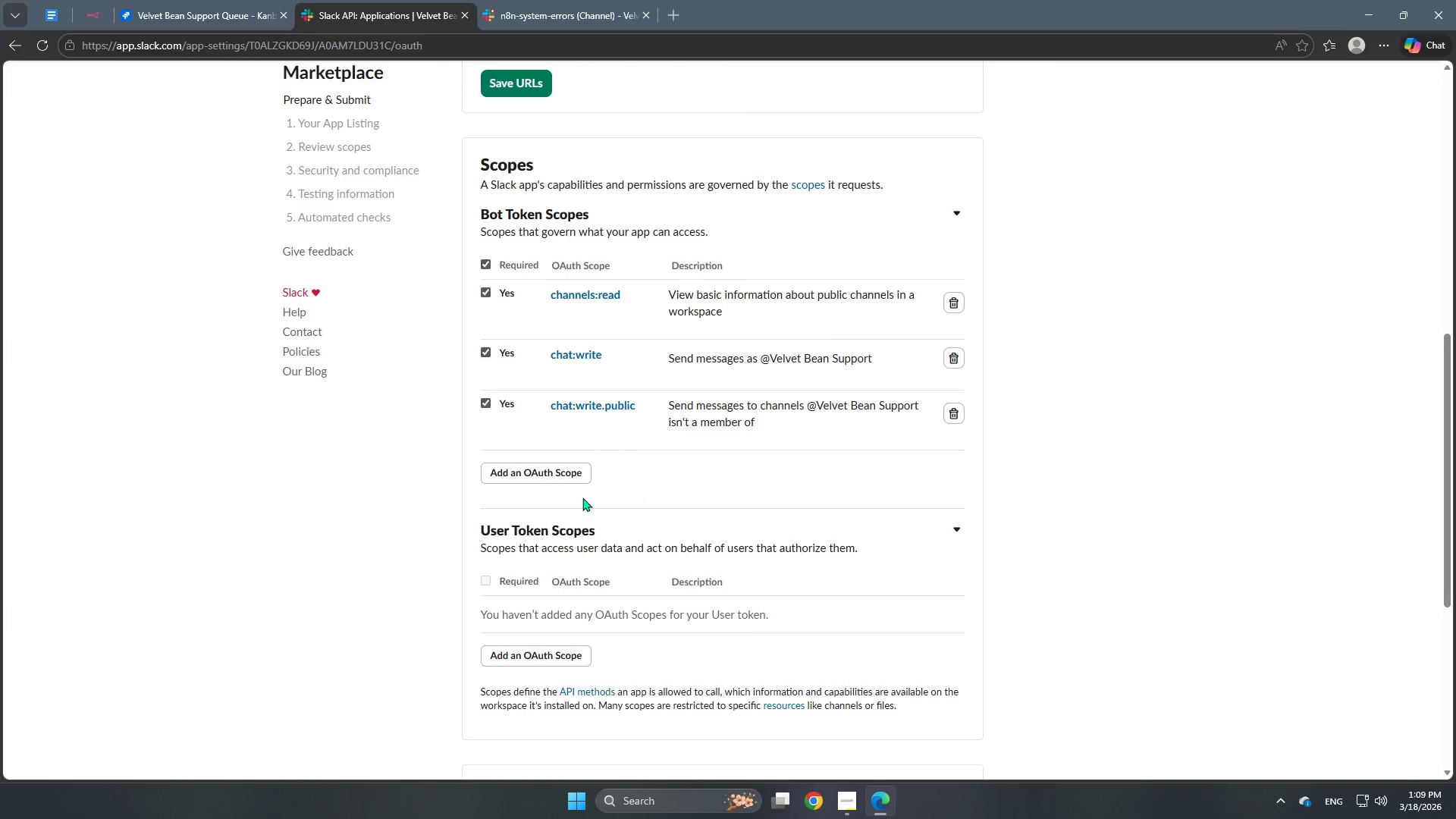 
left_click([568, 470])
 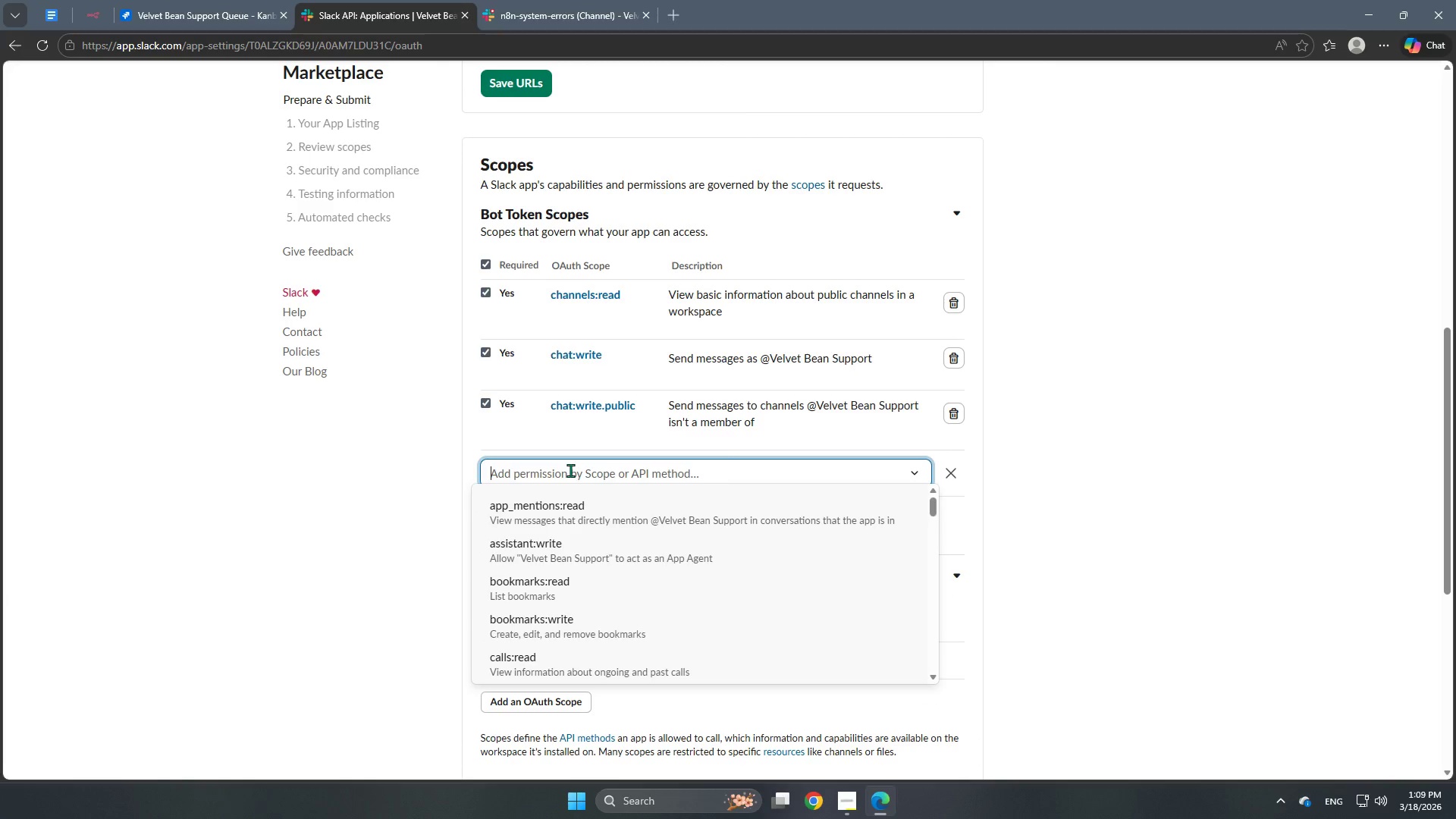 
type(r)
key(Backspace)
type(group)
 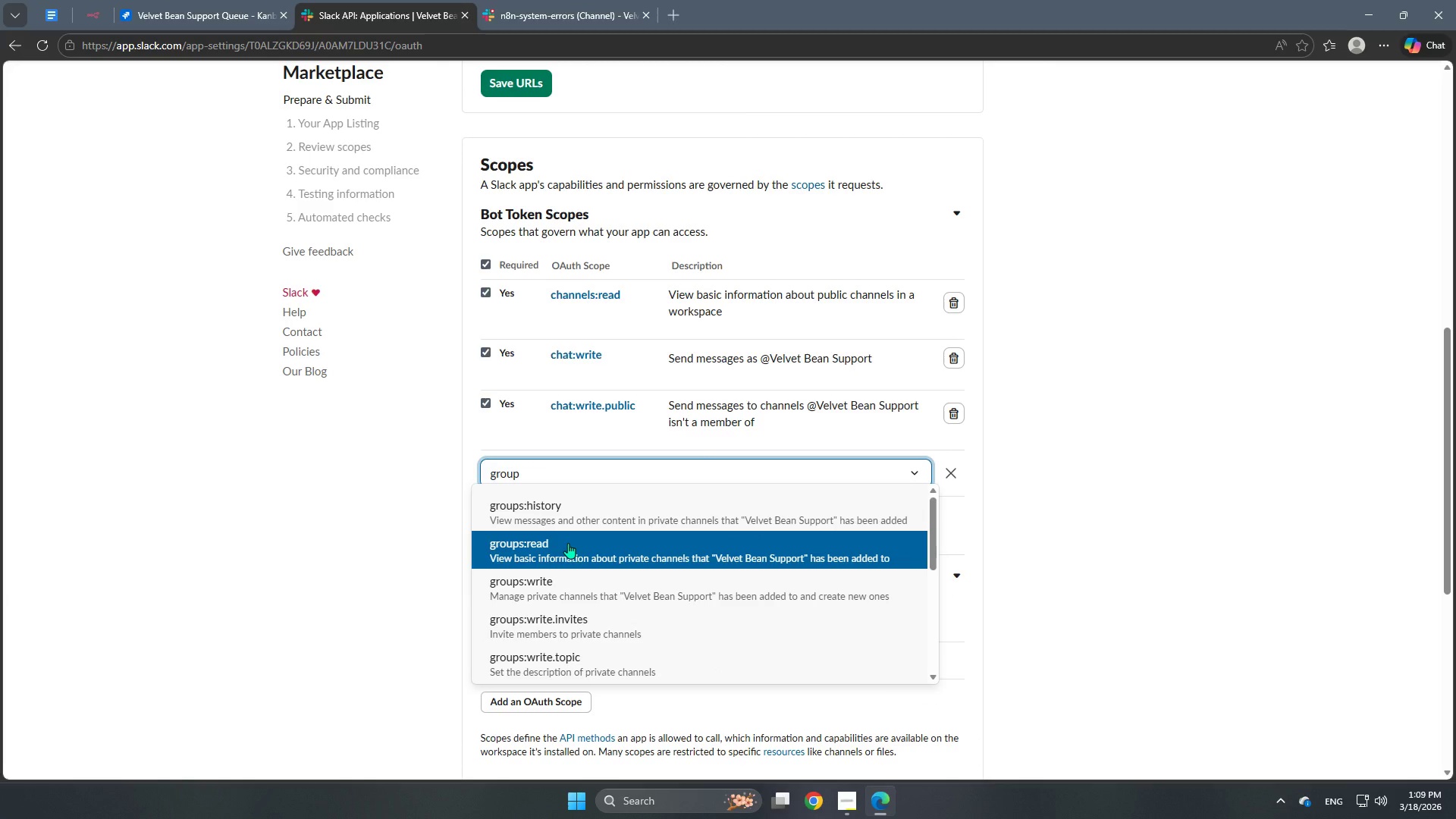 
left_click([568, 543])
 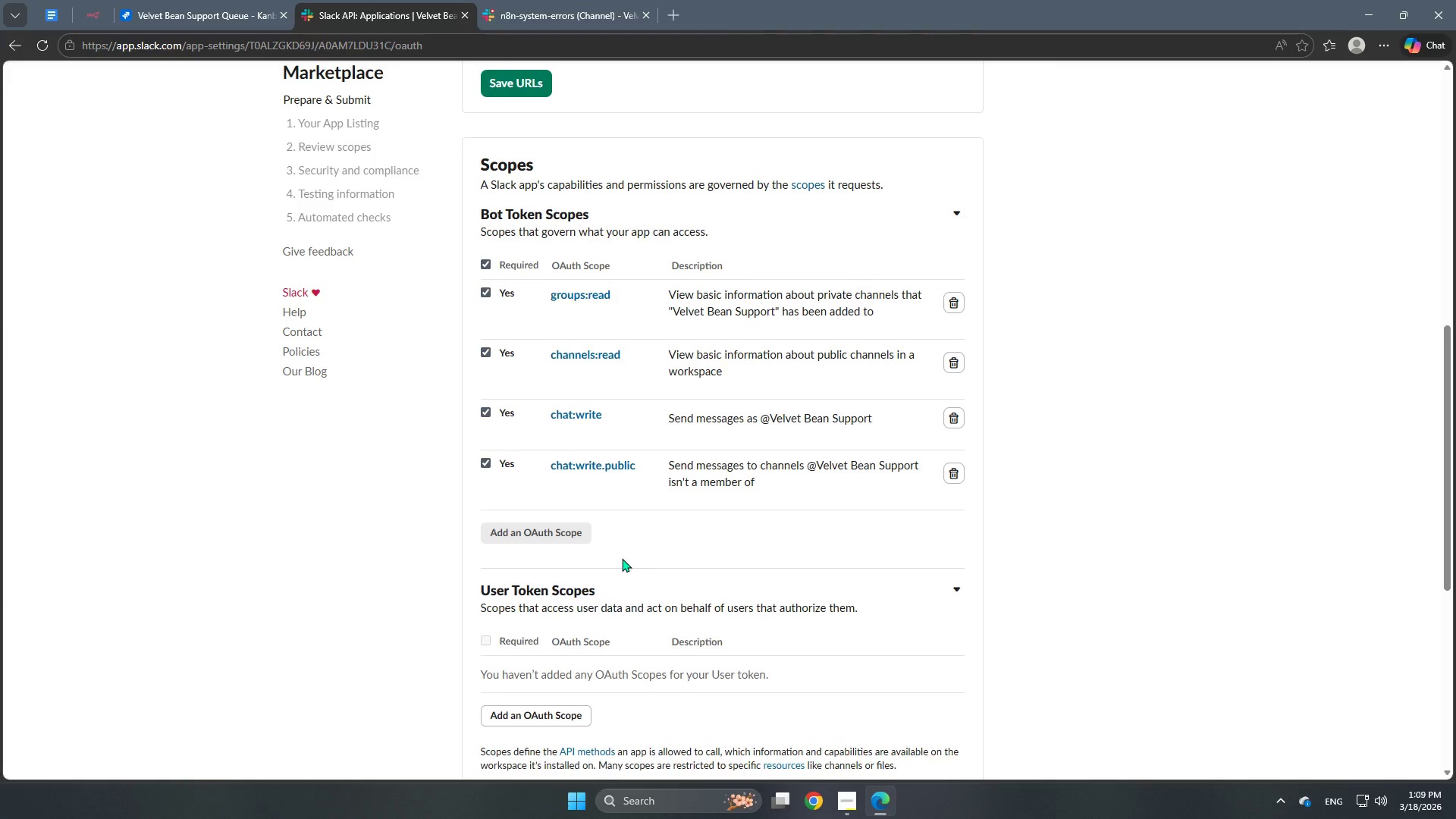 
scroll: coordinate [746, 463], scroll_direction: down, amount: 8.0
 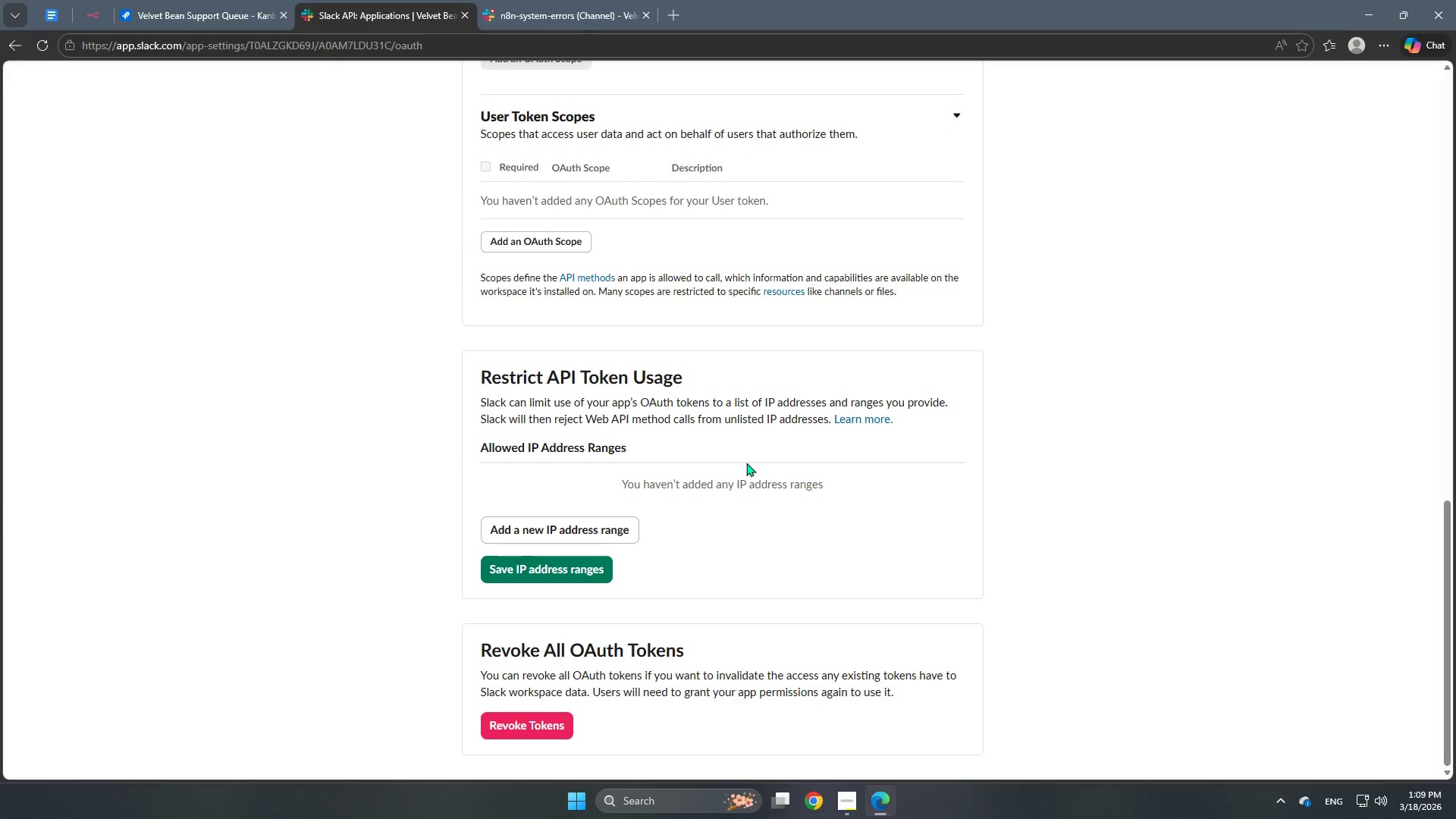 
scroll: coordinate [684, 548], scroll_direction: up, amount: 16.0
 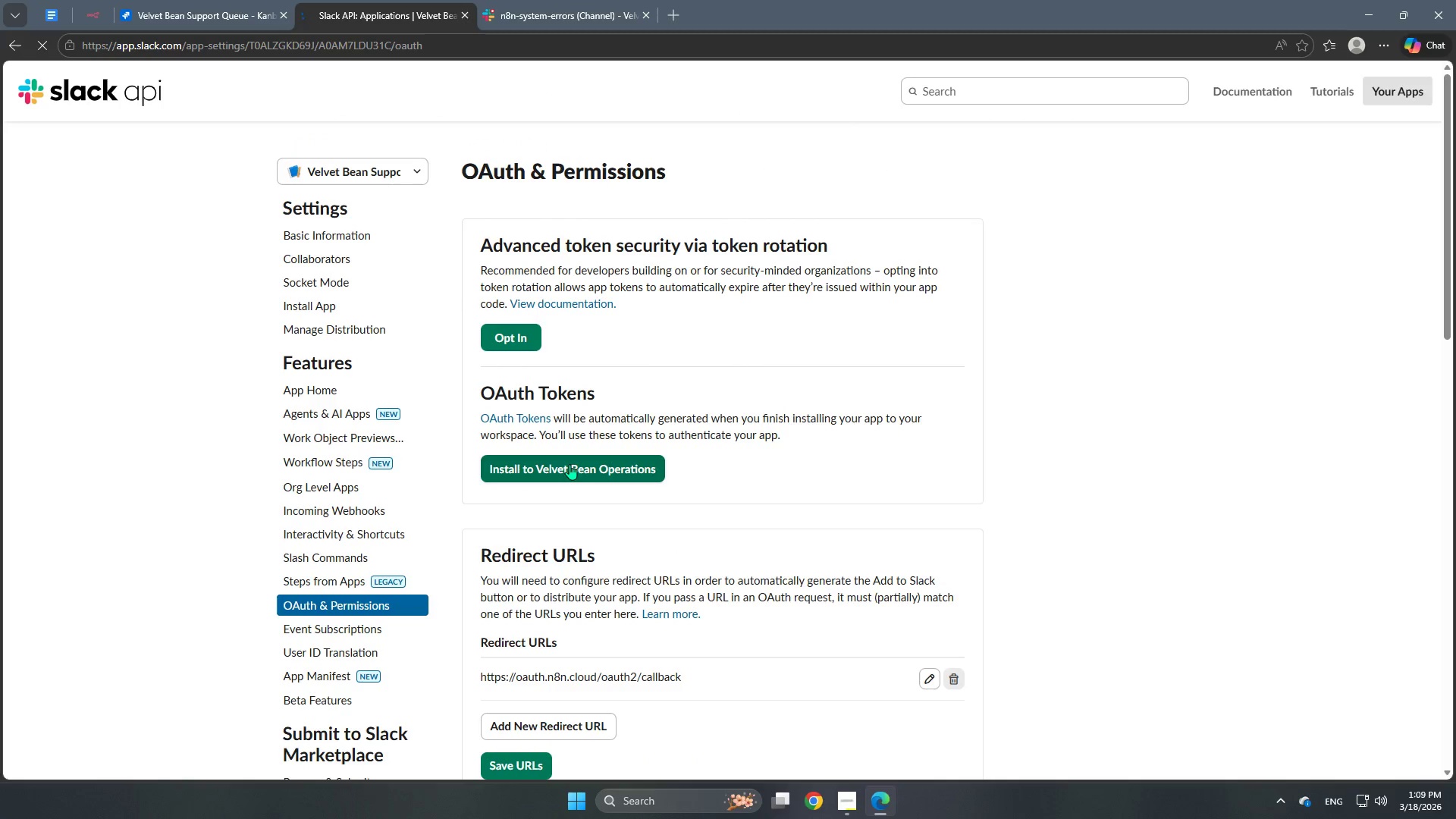 
left_click([570, 464])
 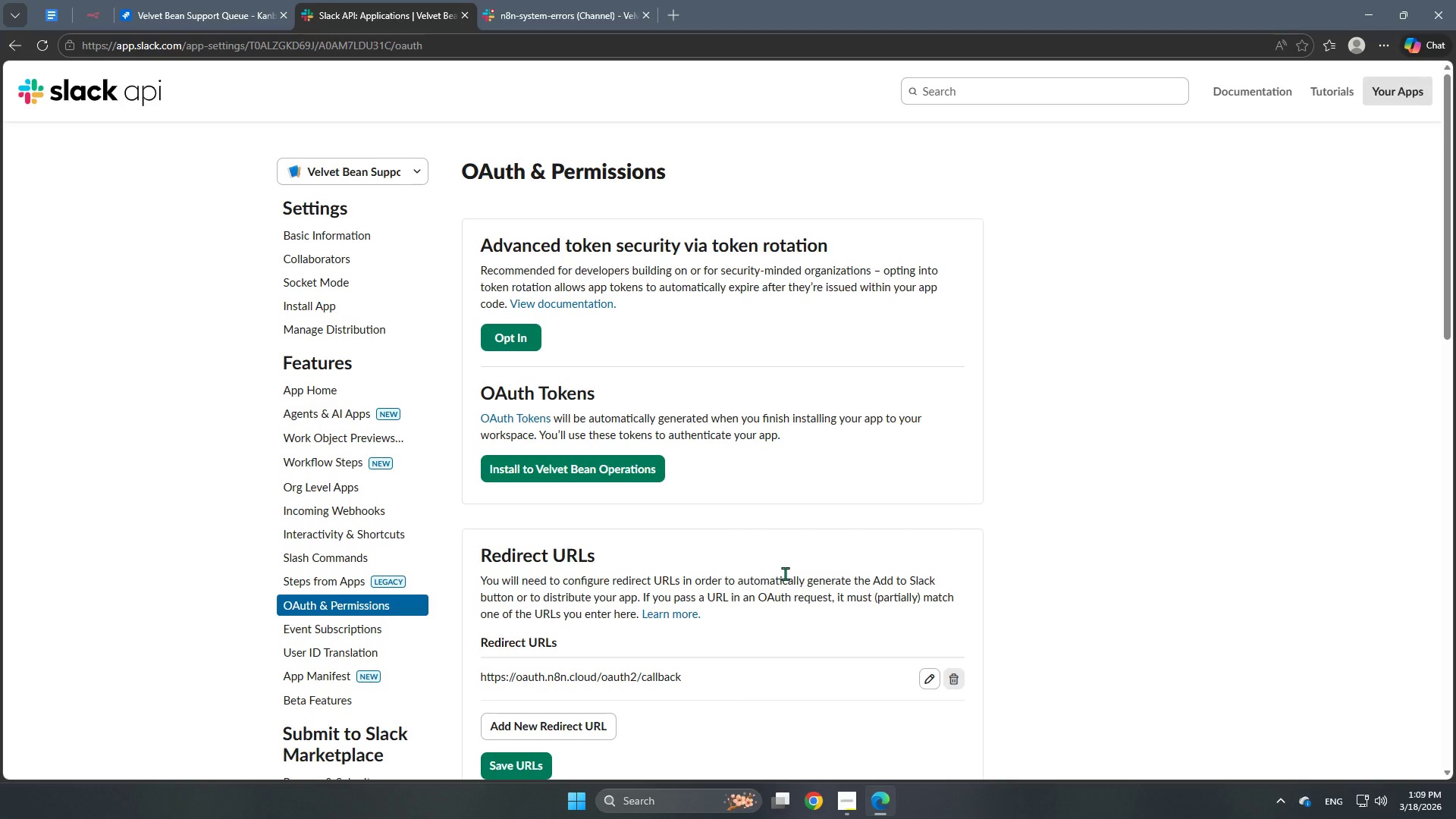 
wait(5.91)
 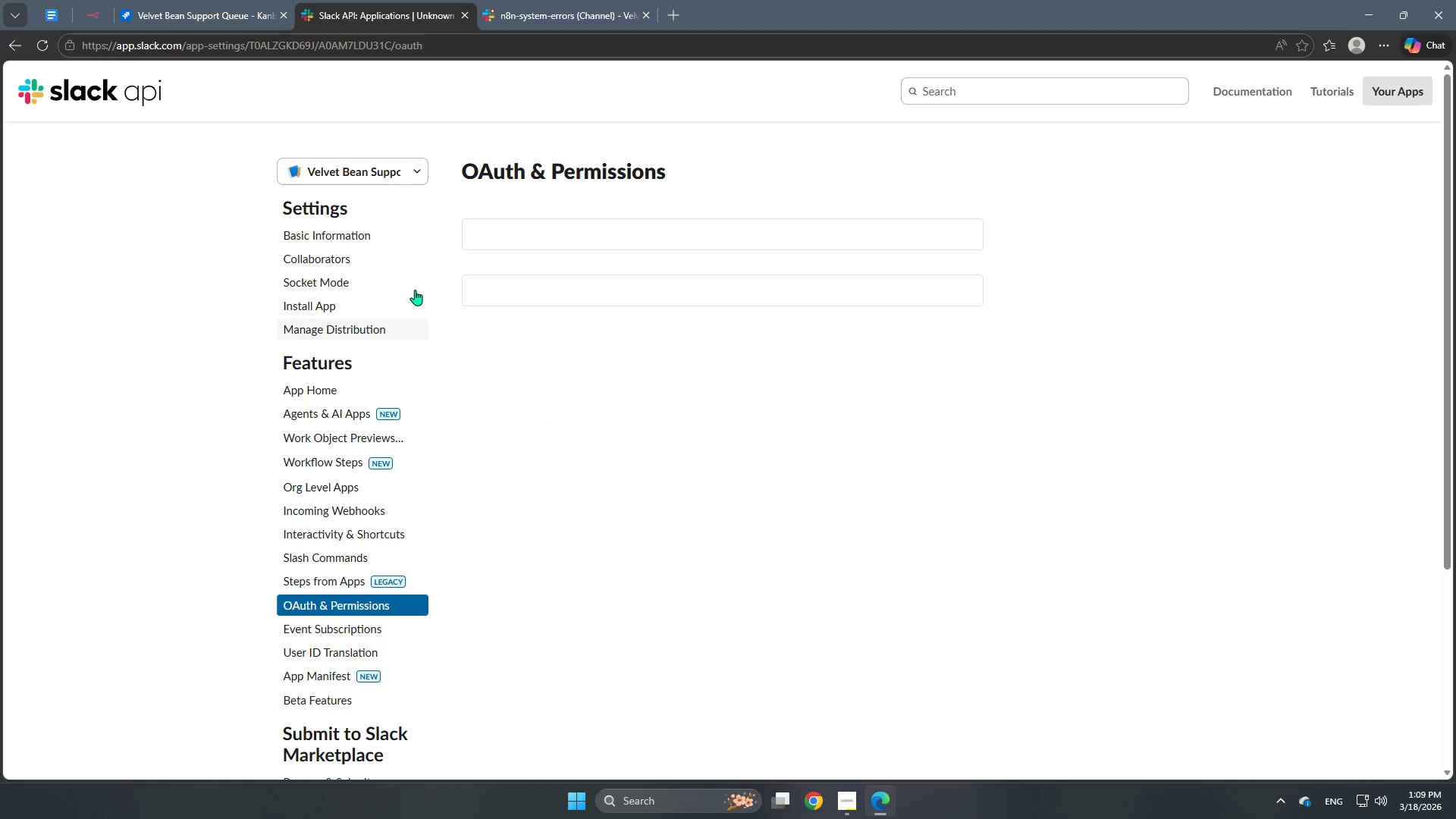 
scroll: coordinate [719, 473], scroll_direction: down, amount: 2.0
 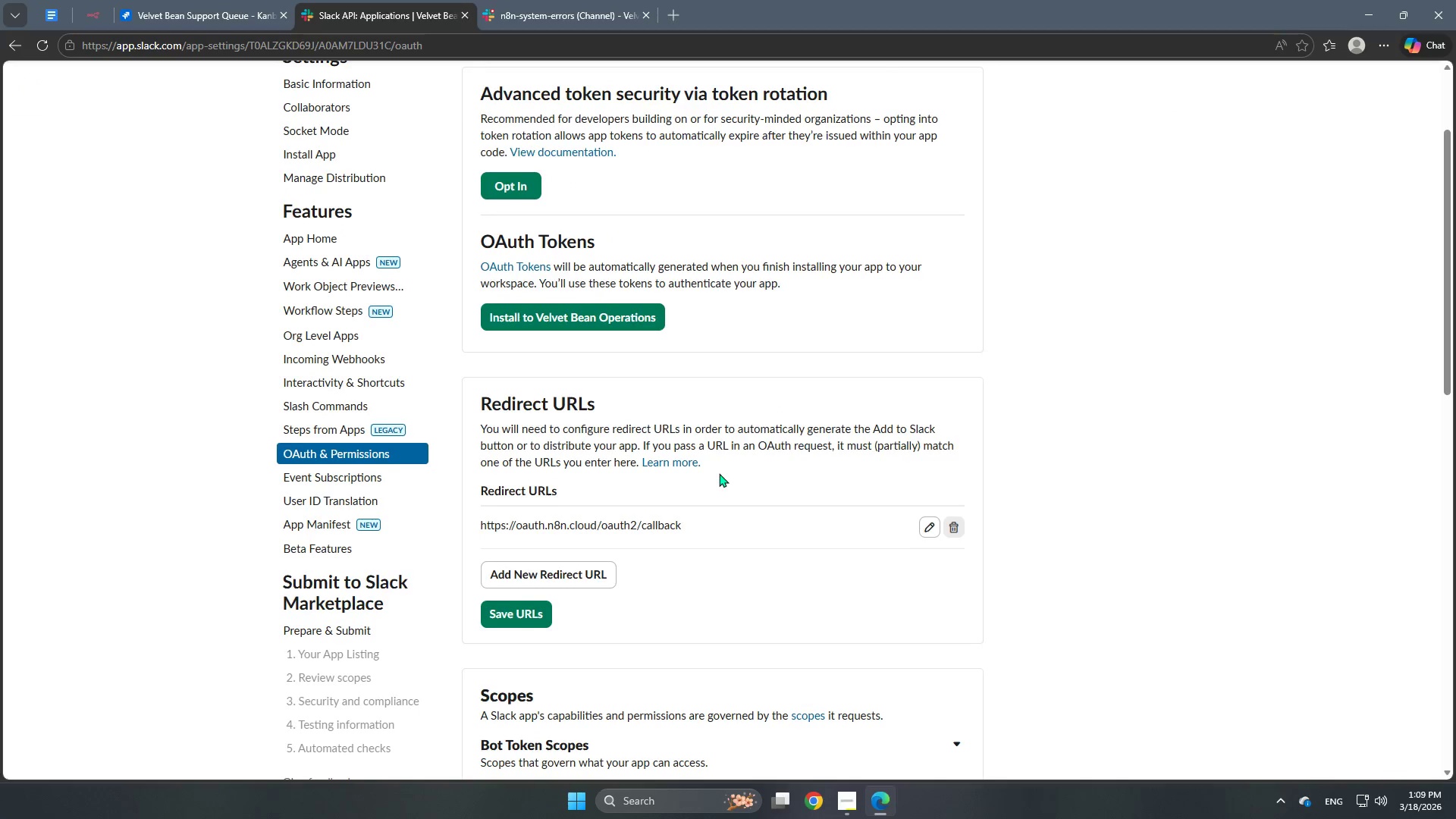 
scroll: coordinate [719, 473], scroll_direction: up, amount: 2.0
 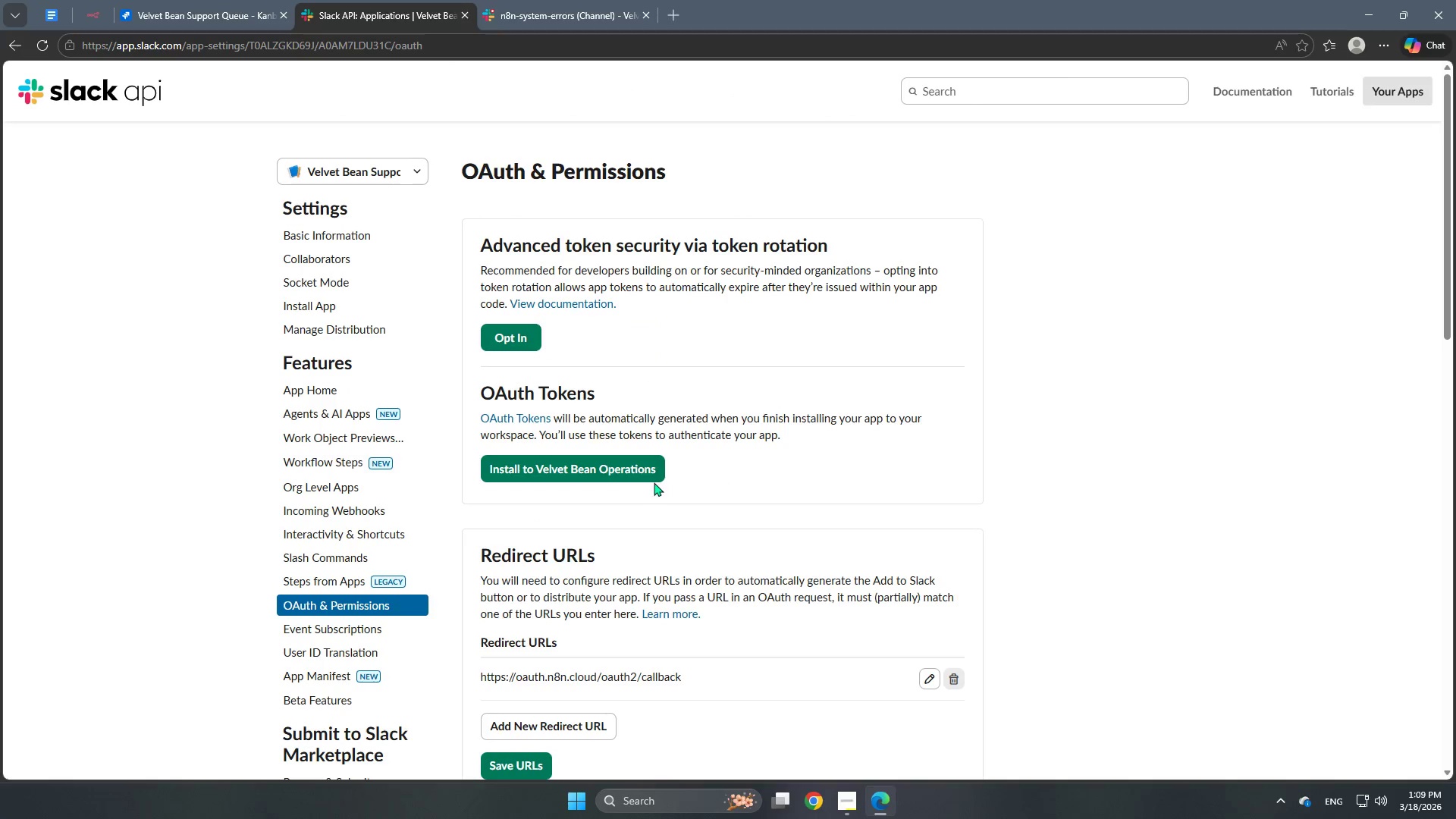 
left_click([647, 478])
 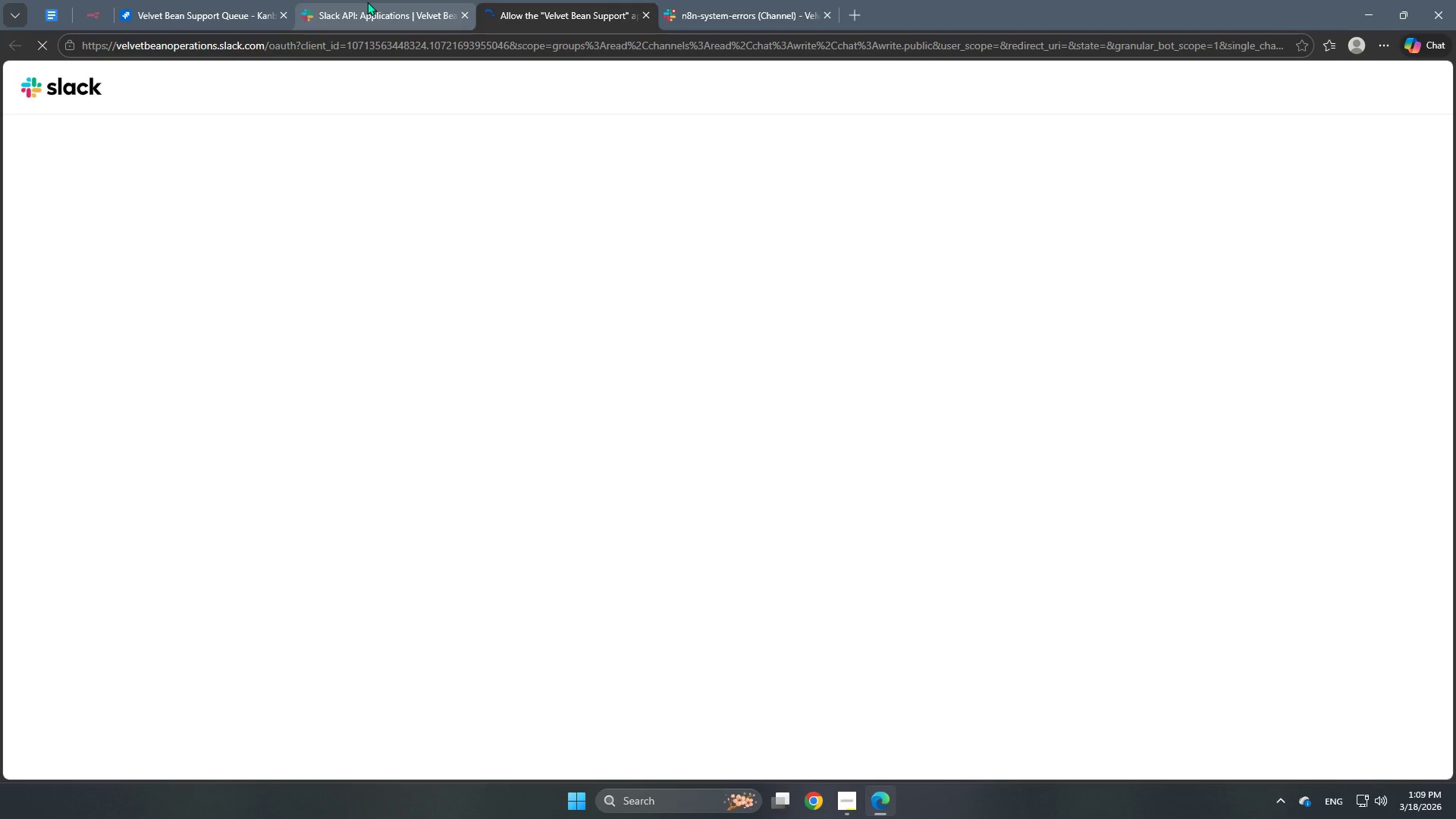 
left_click([368, 17])
 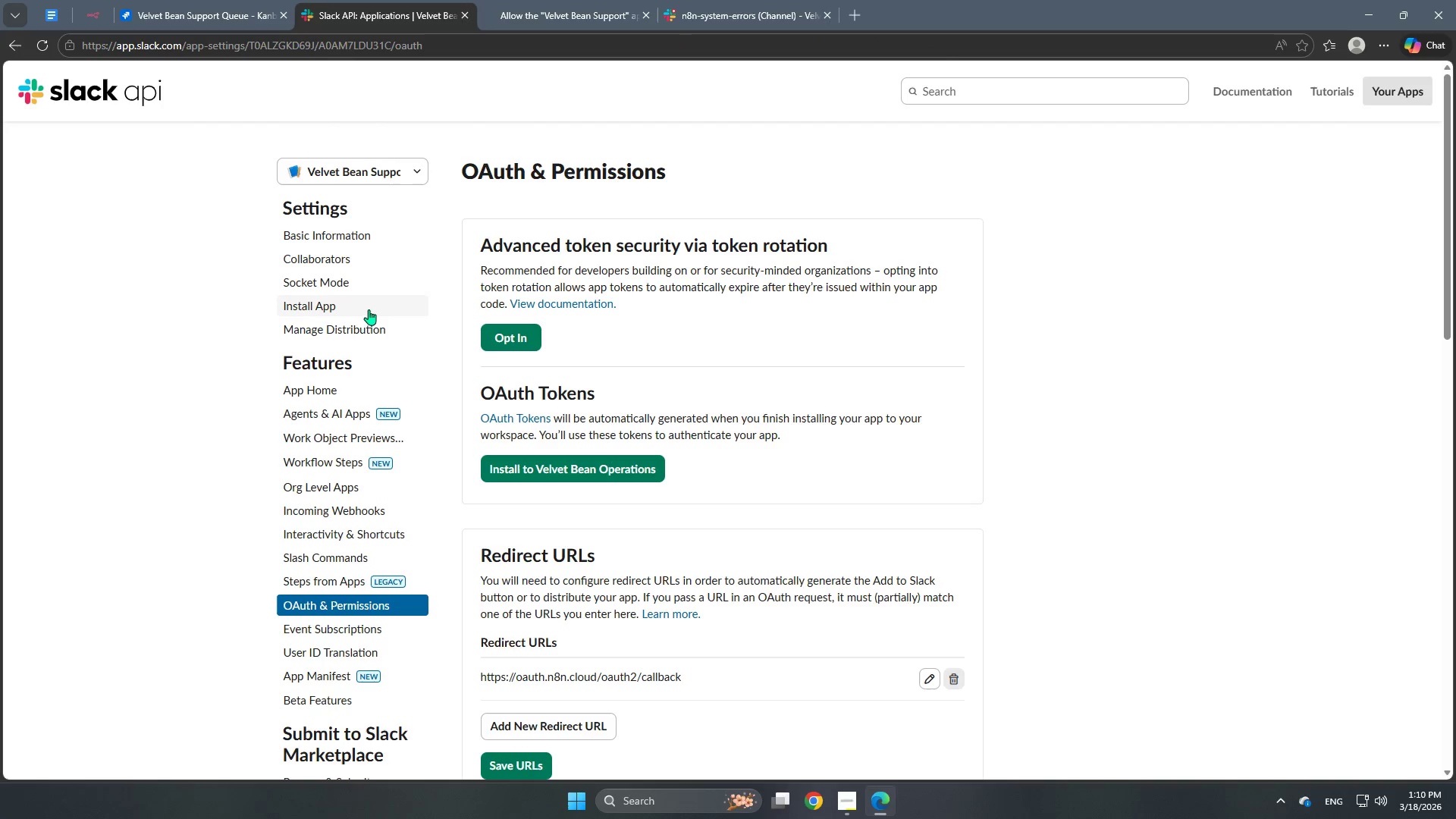 
left_click([536, 10])
 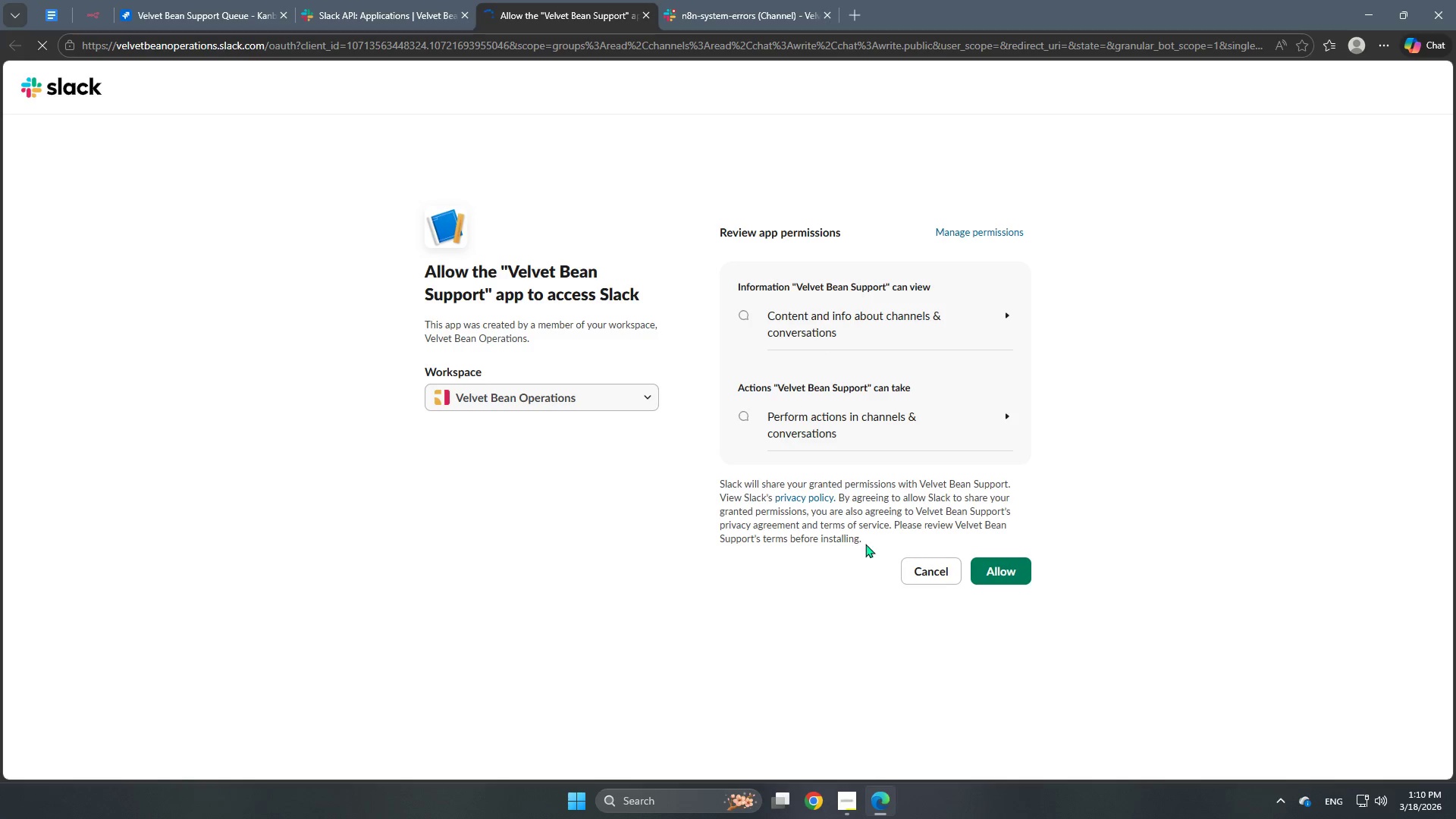 
left_click([1010, 561])
 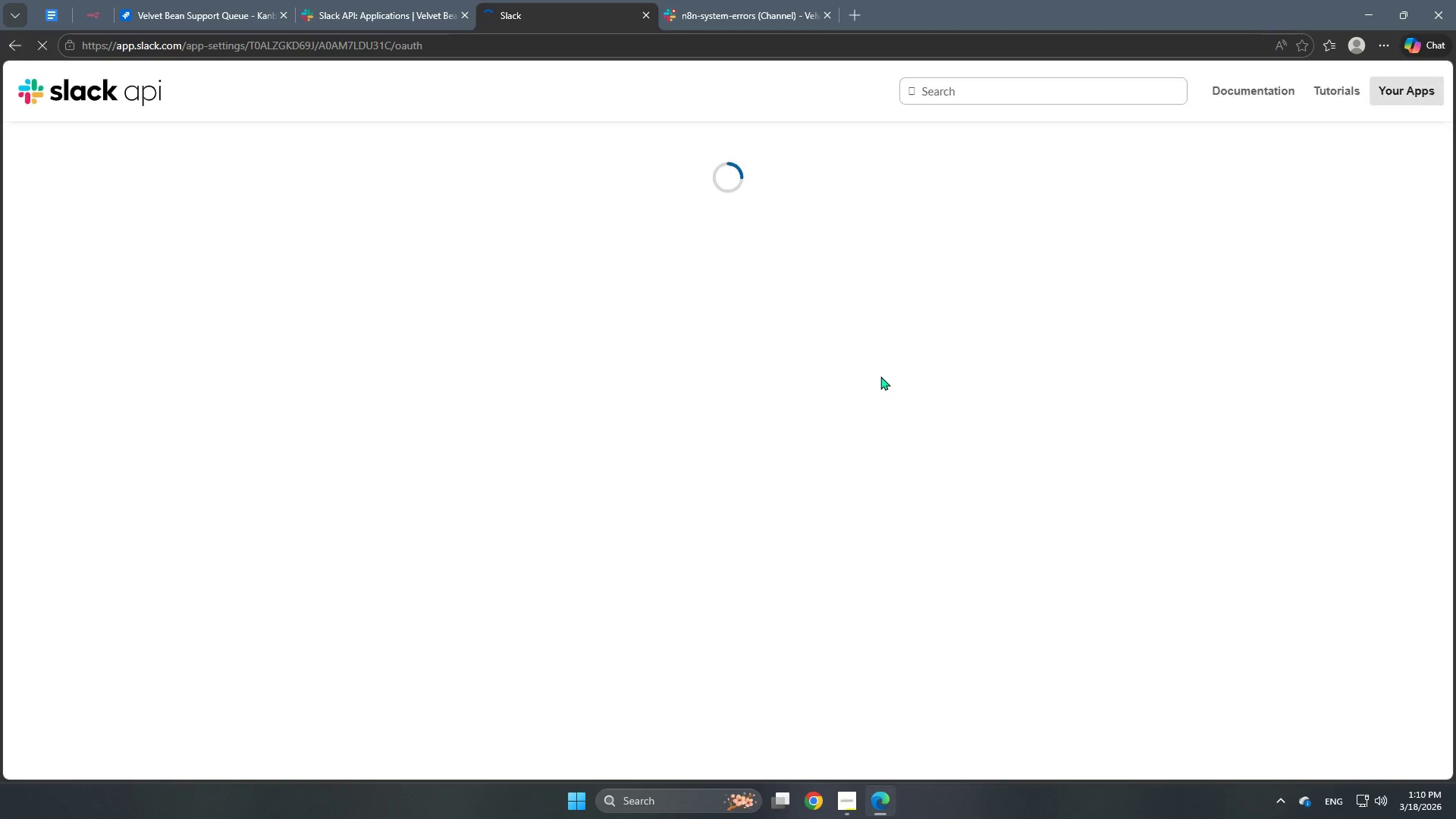 
wait(7.88)
 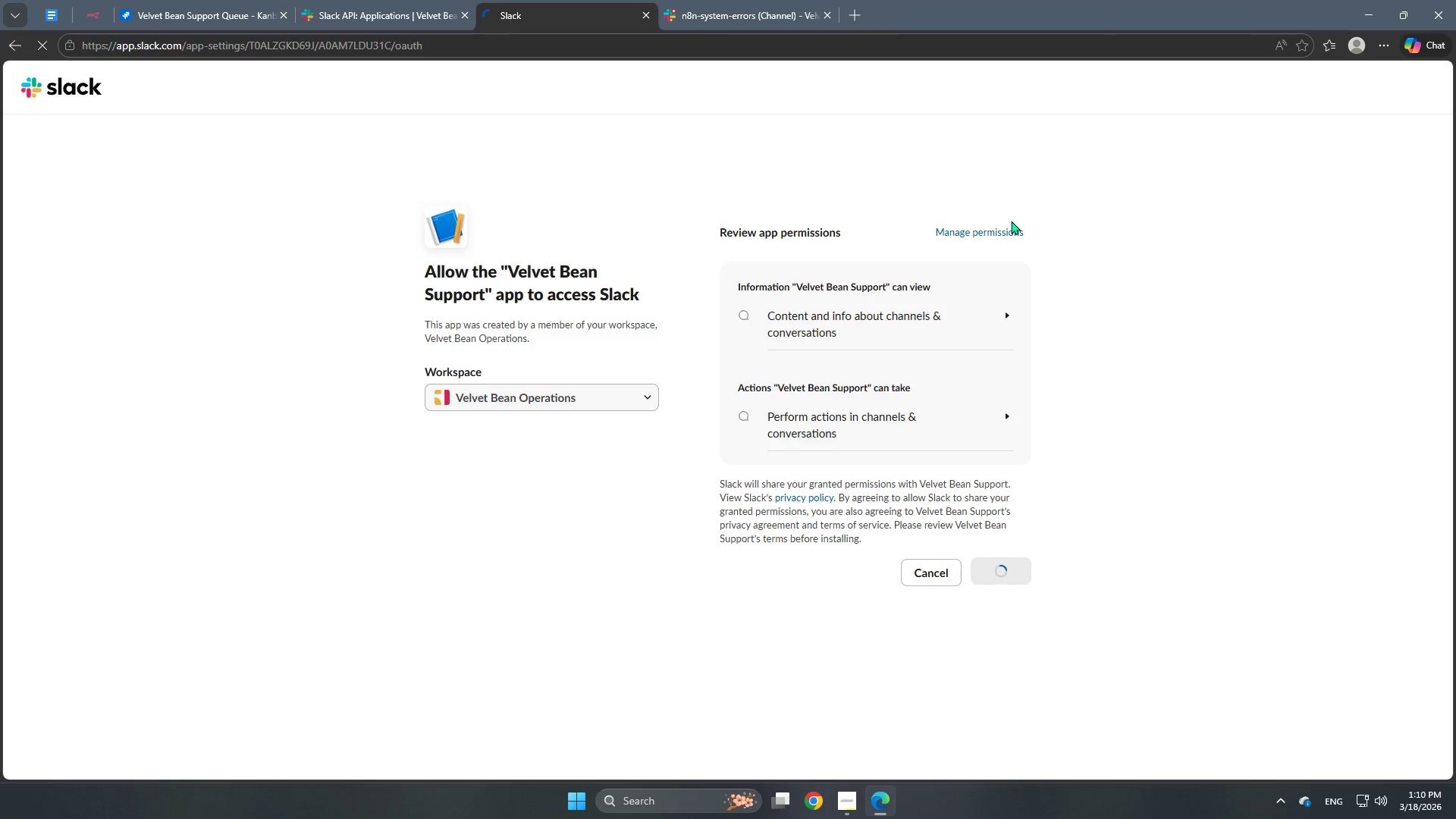 
scroll: coordinate [836, 385], scroll_direction: down, amount: 3.0
 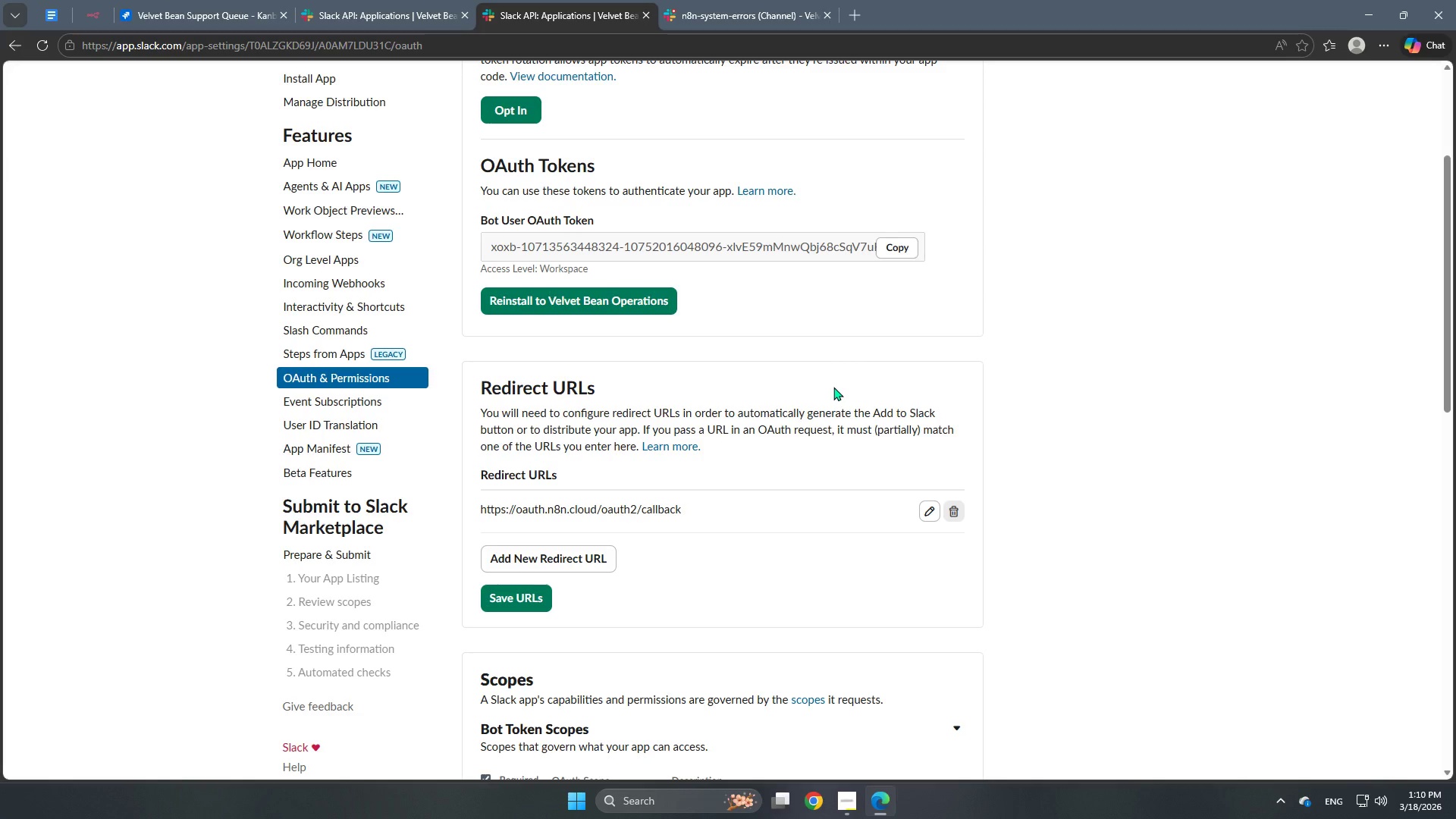 
scroll: coordinate [877, 475], scroll_direction: up, amount: 4.0
 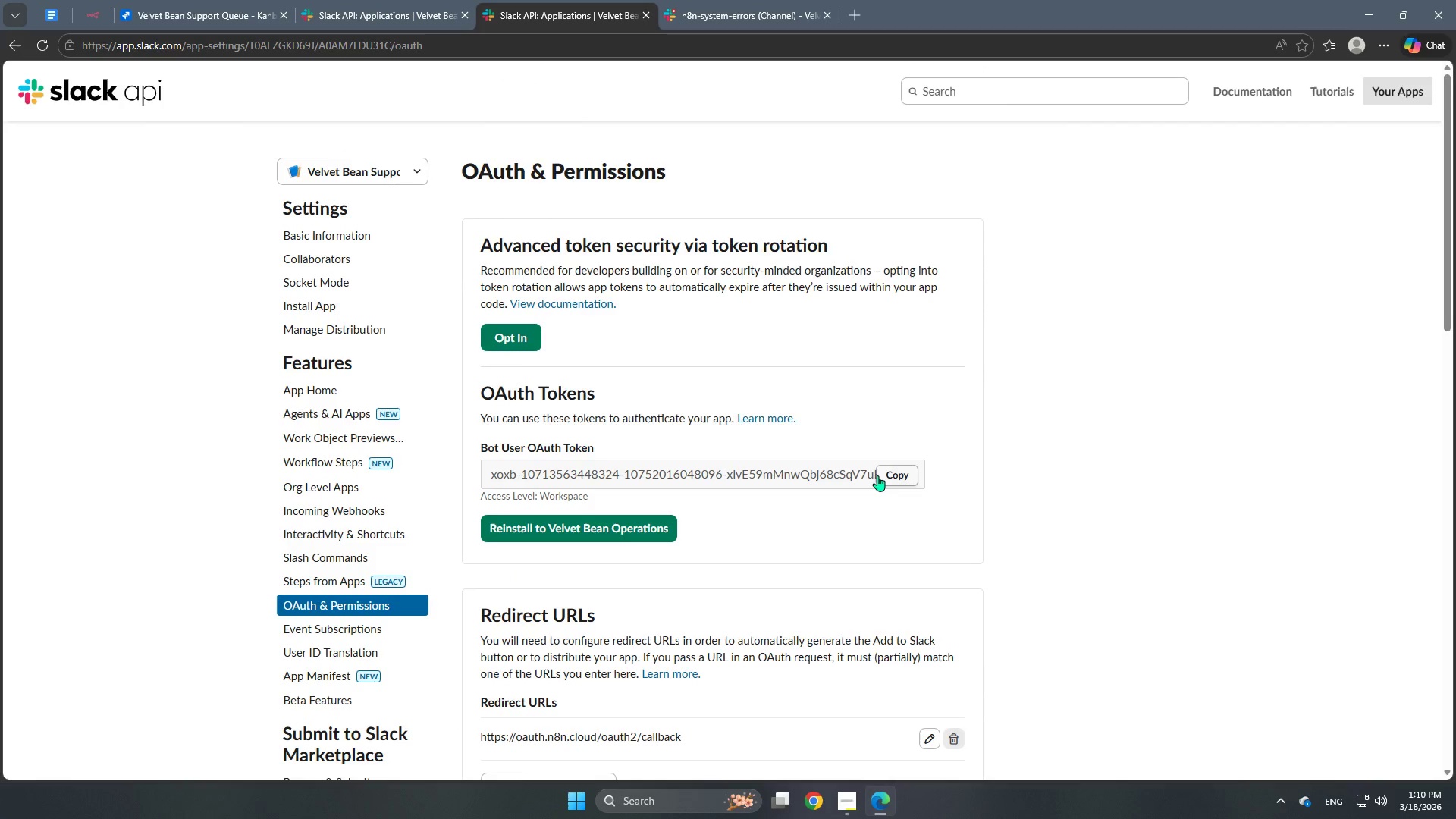 
scroll: coordinate [877, 475], scroll_direction: down, amount: 2.0
 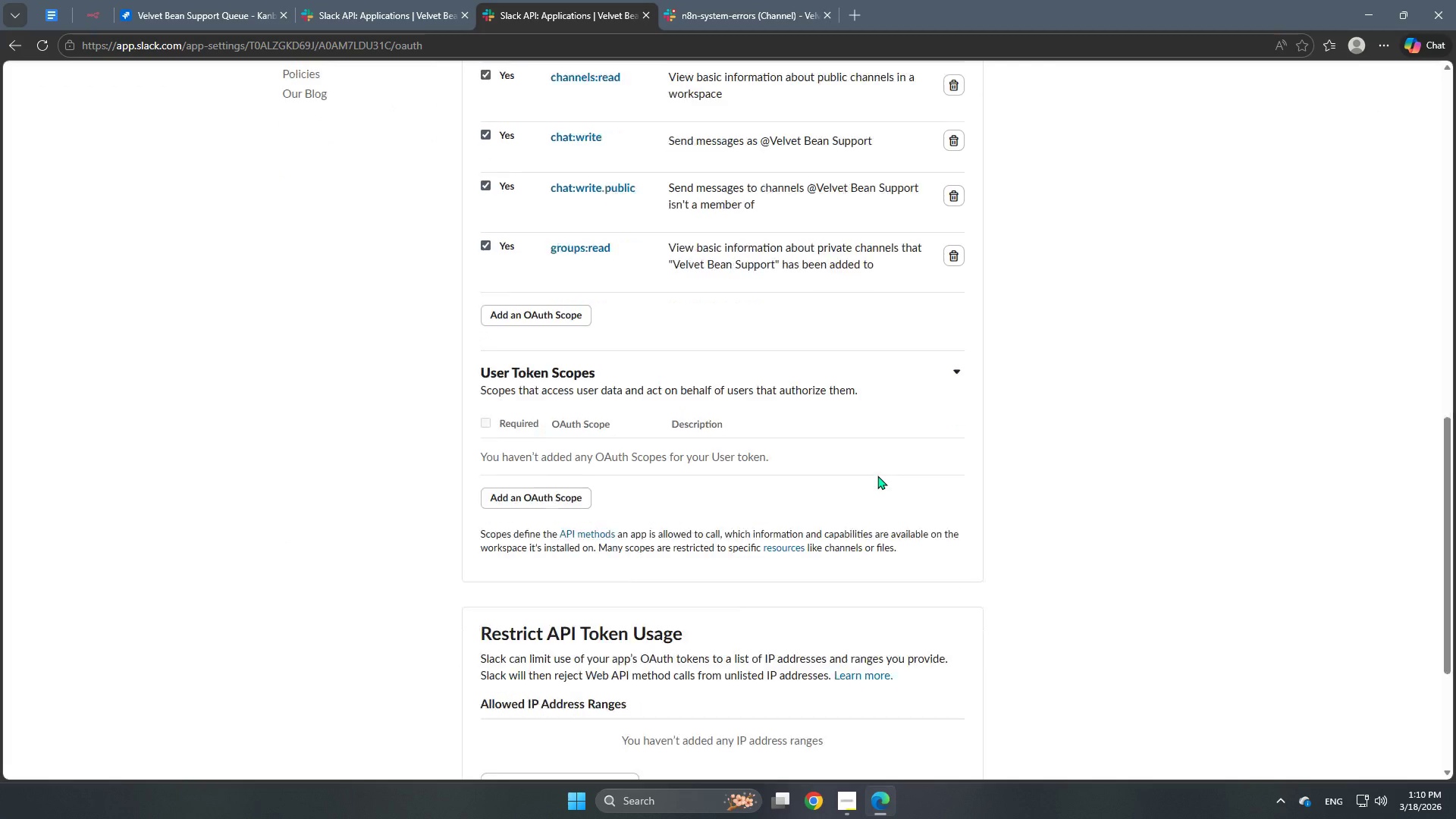 
scroll: coordinate [877, 475], scroll_direction: up, amount: 22.0
 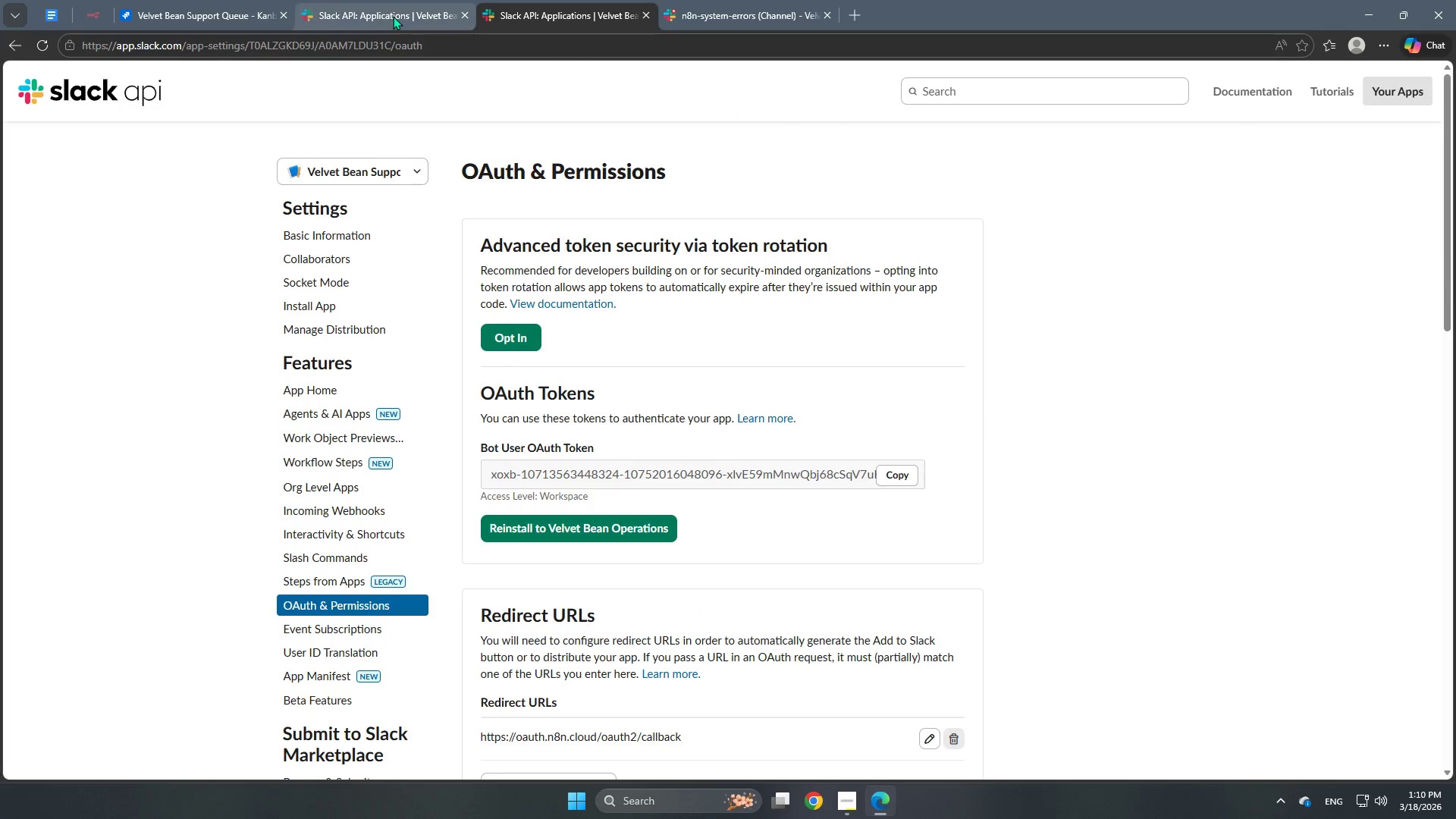 
left_click([393, 16])
 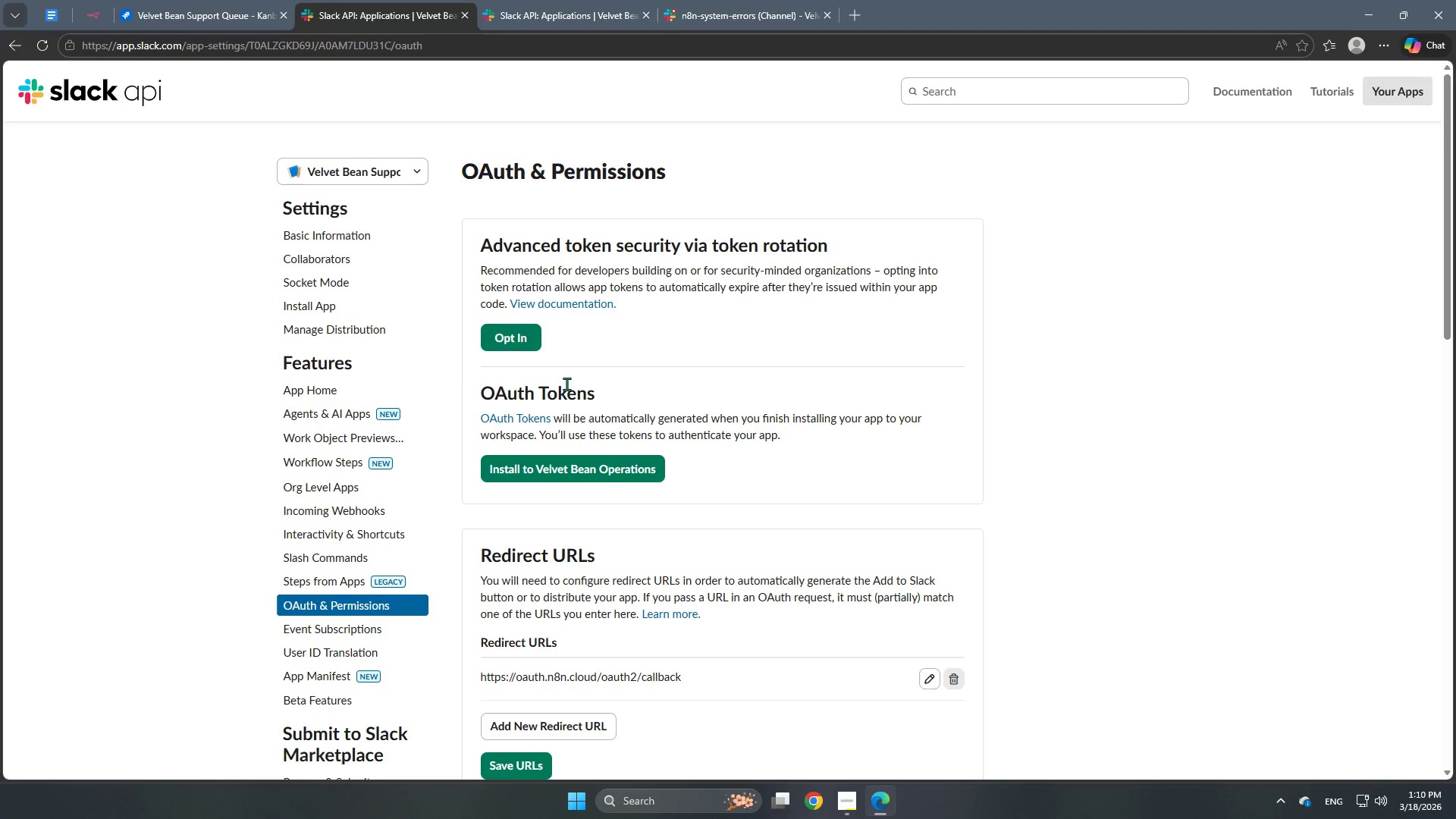 
scroll: coordinate [566, 384], scroll_direction: down, amount: 2.0
 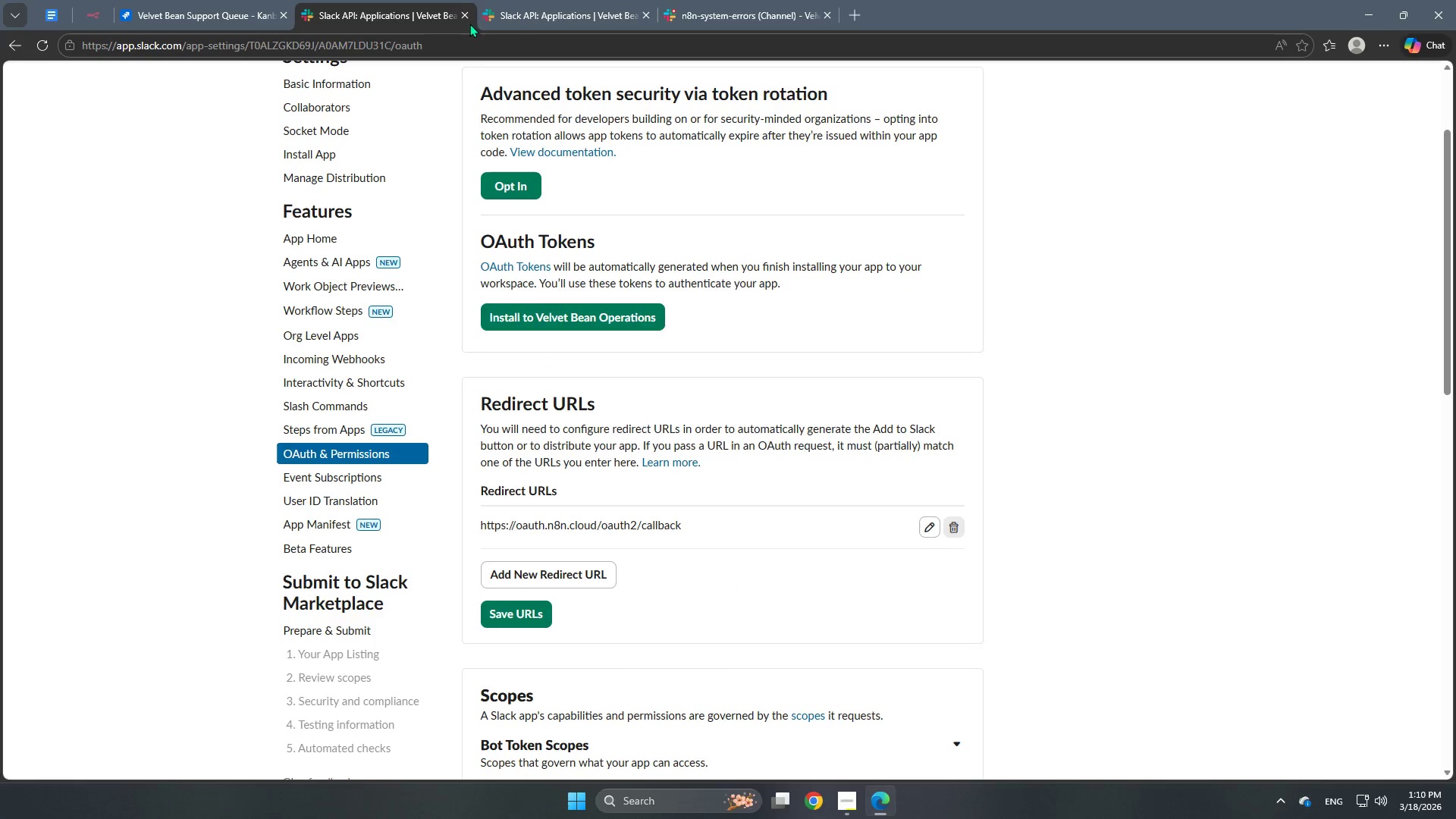 
left_click([466, 12])
 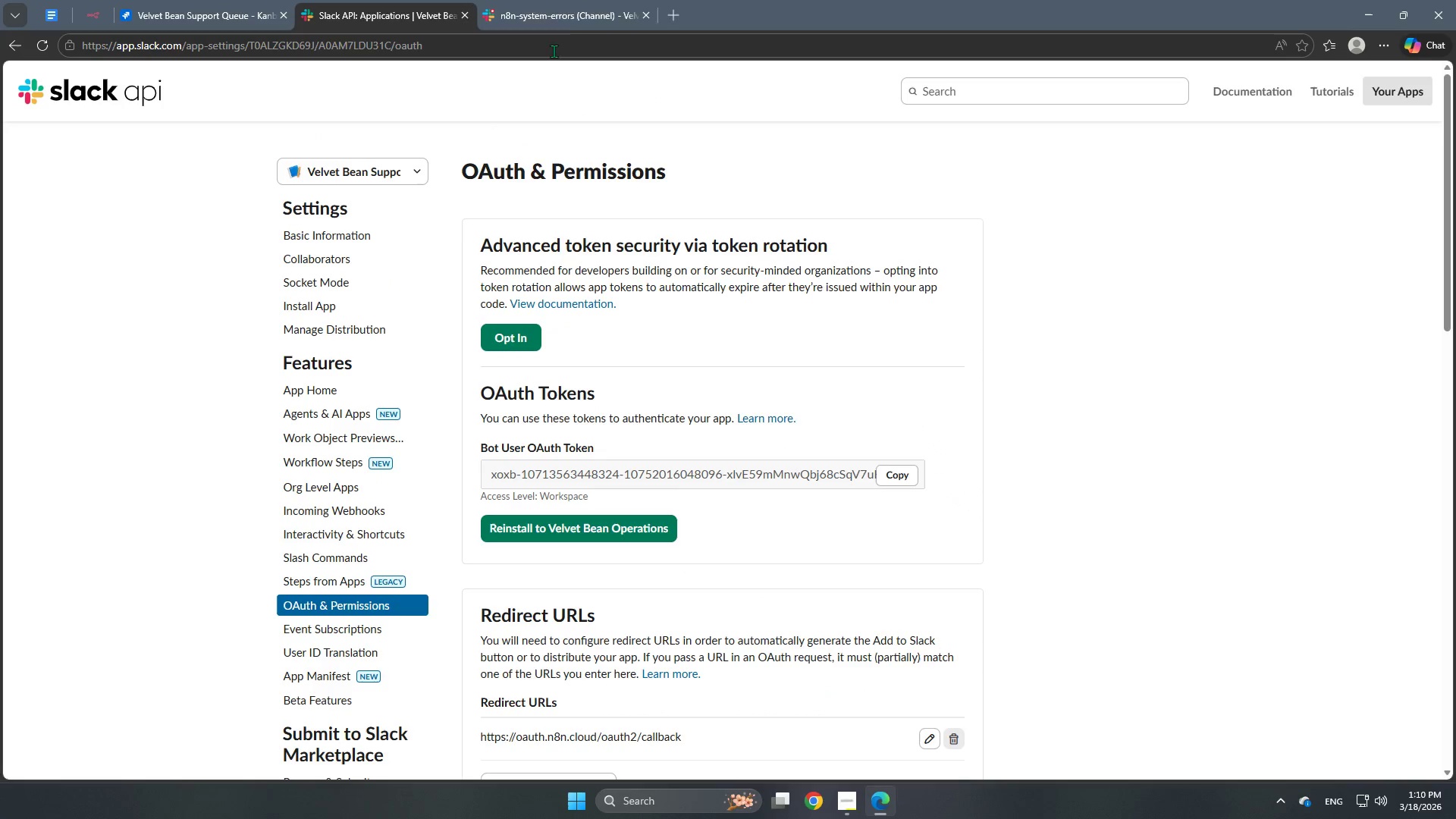 
left_click([563, 12])
 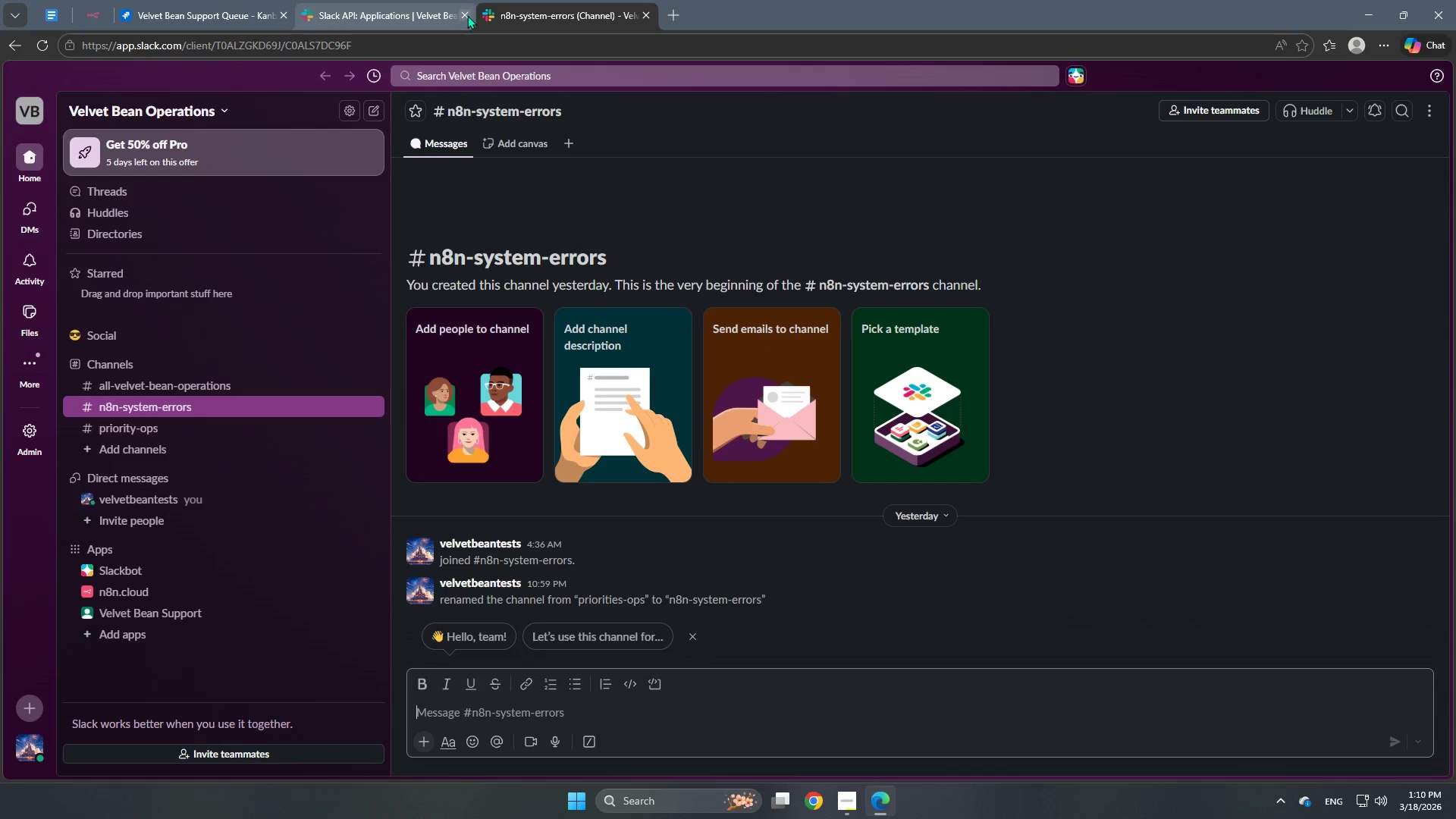 
left_click([390, 10])
 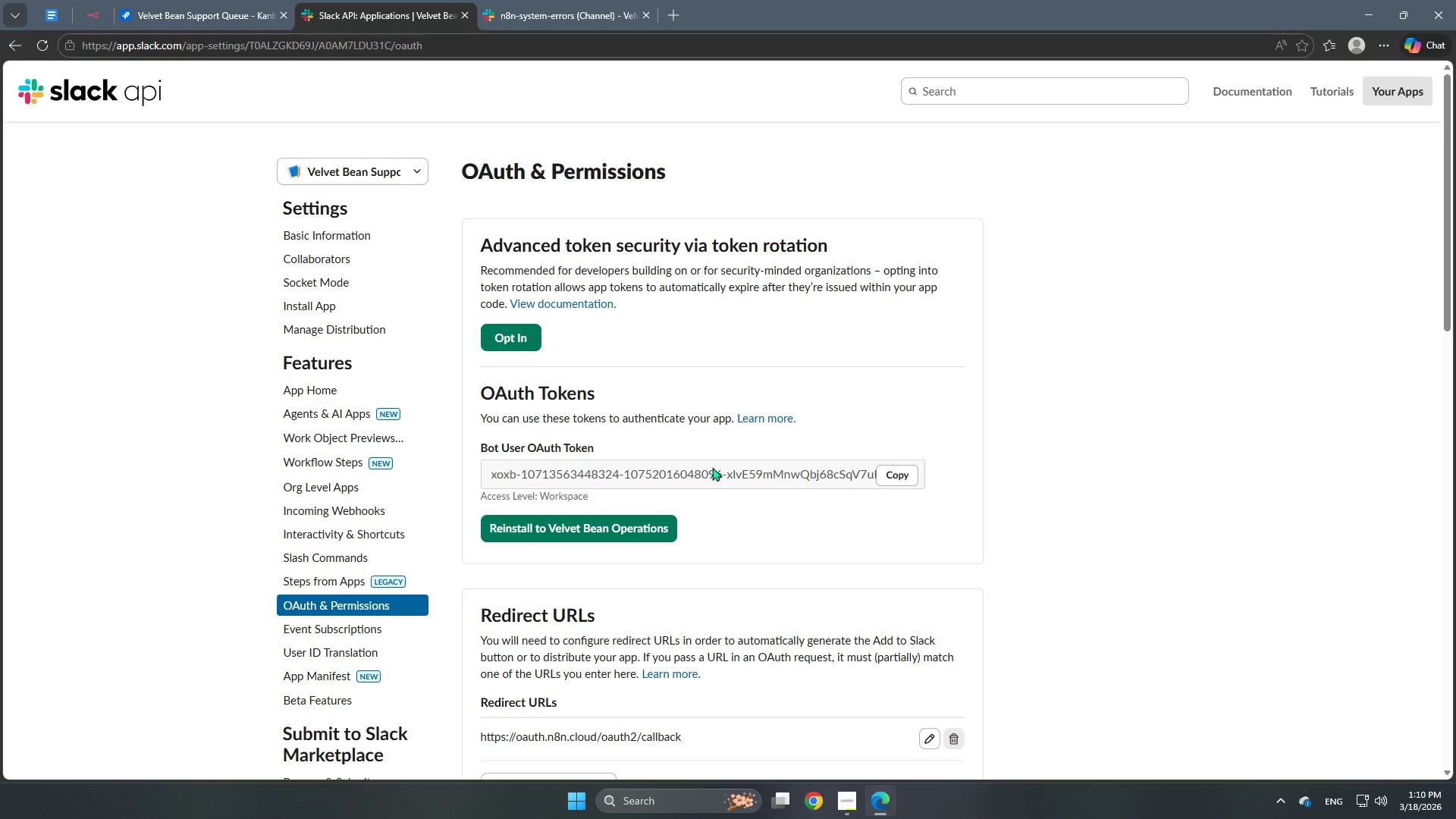 
scroll: coordinate [801, 558], scroll_direction: down, amount: 2.0
 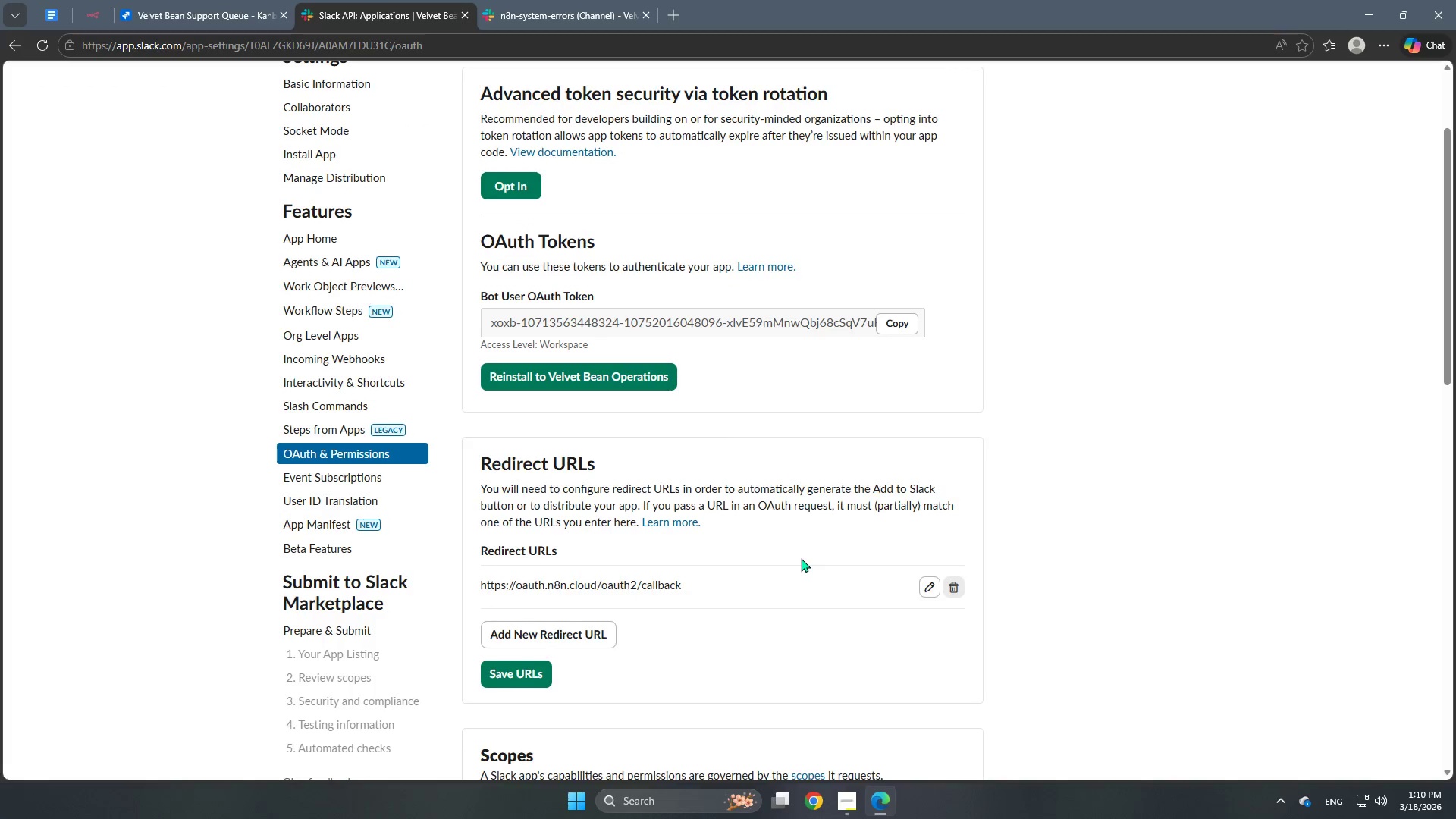 
scroll: coordinate [801, 558], scroll_direction: up, amount: 2.0
 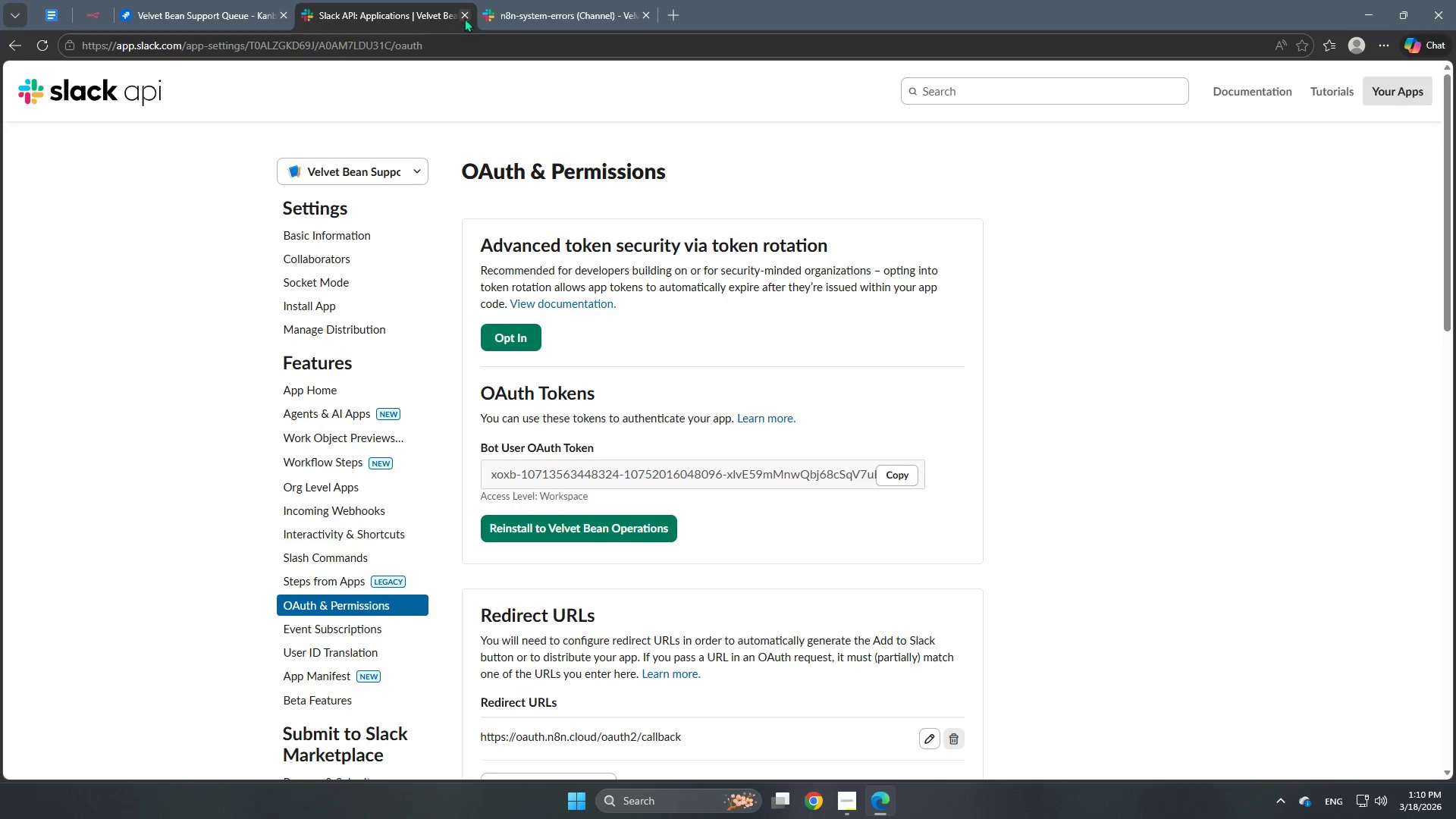 
left_click([462, 14])
 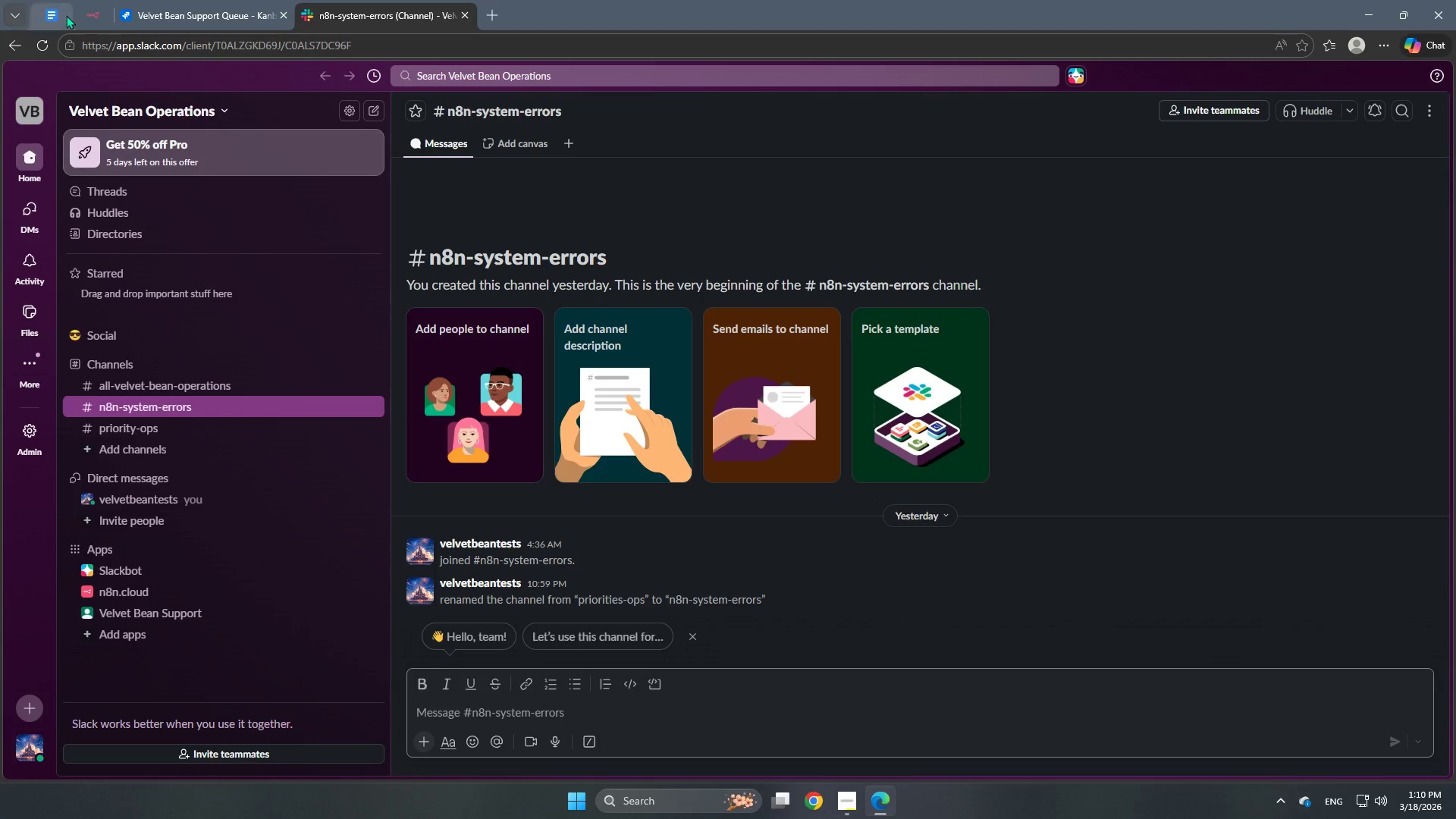 
left_click([83, 13])
 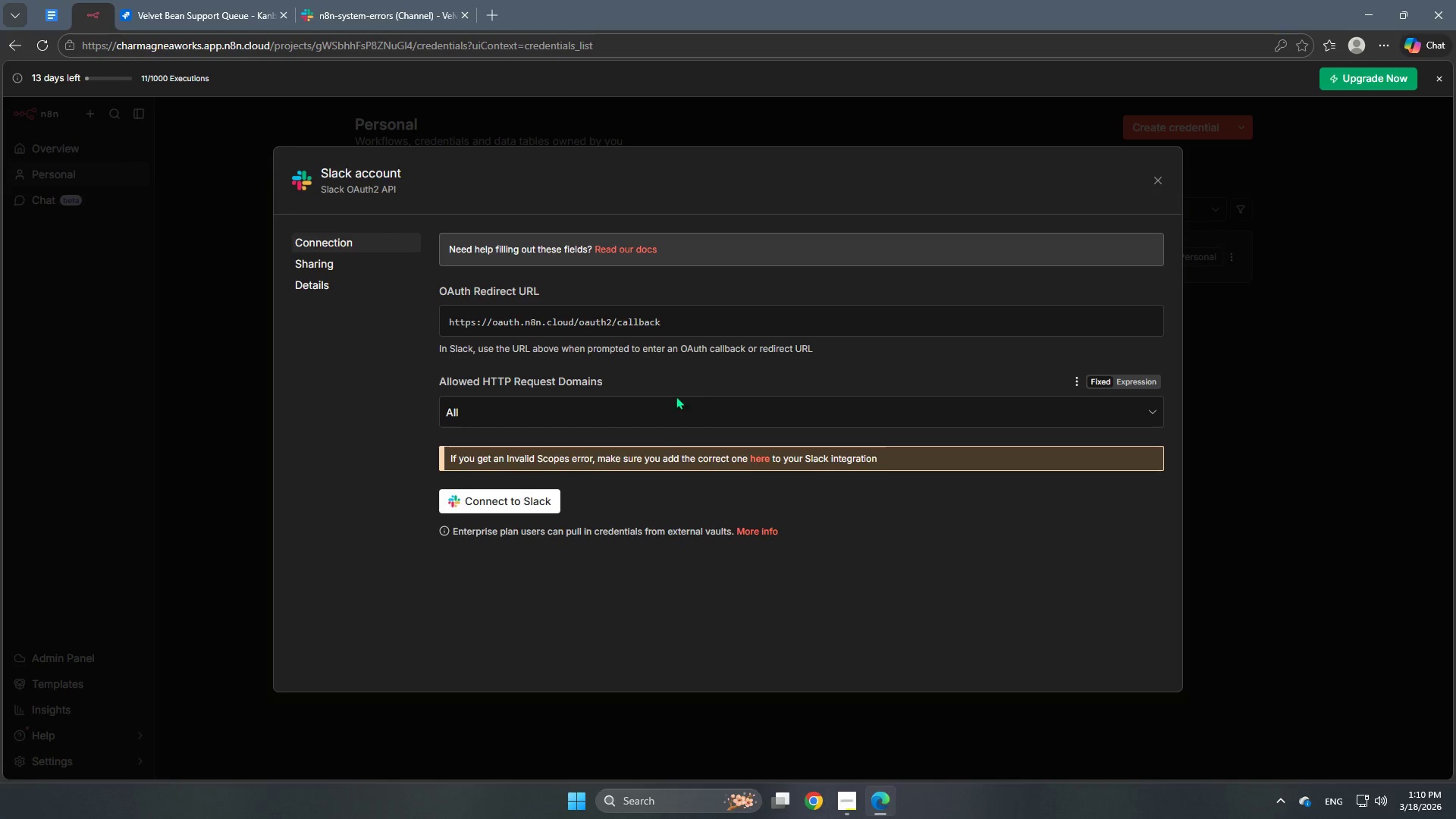 
scroll: coordinate [670, 401], scroll_direction: down, amount: 2.0
 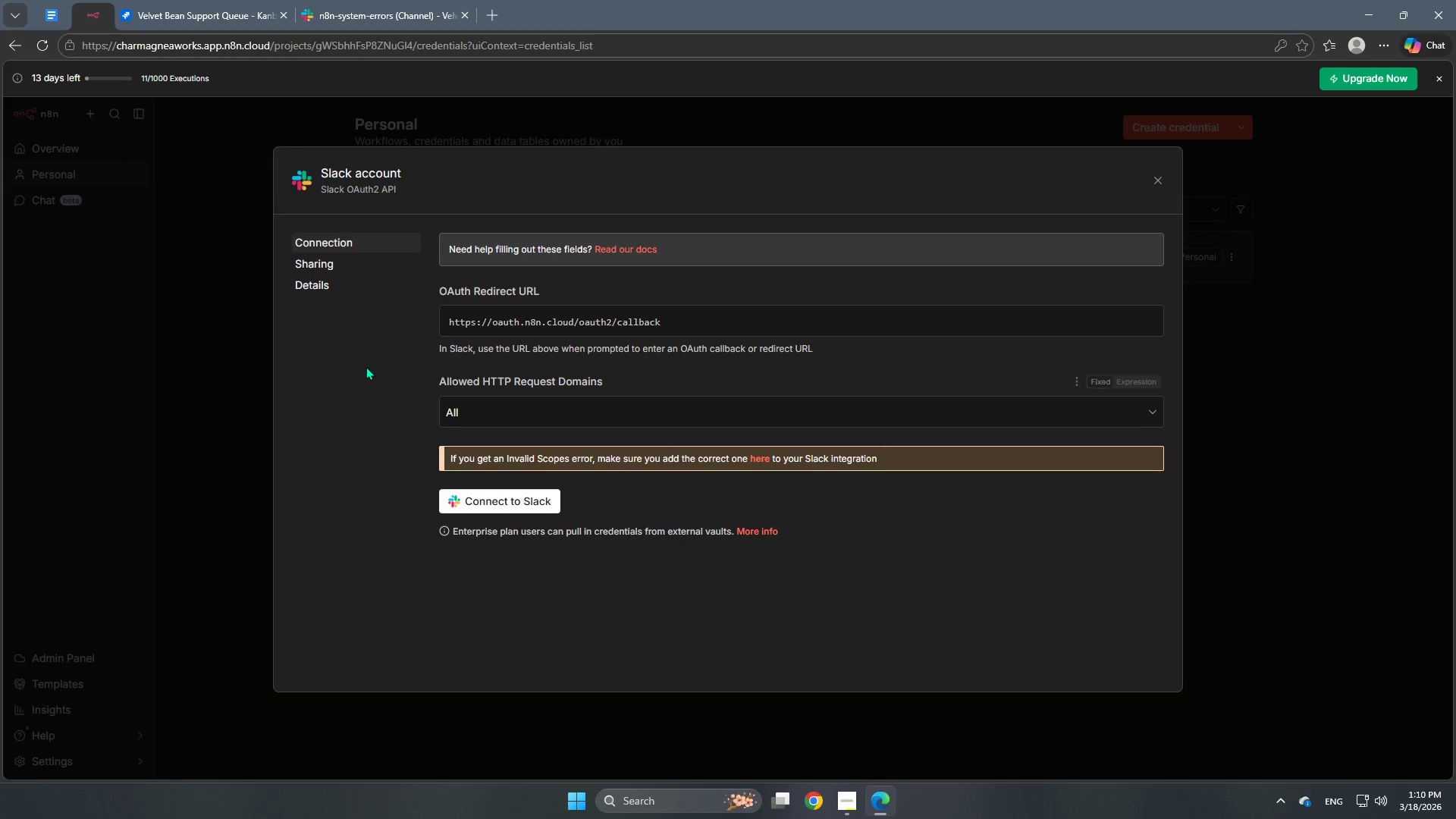 
left_click([366, 366])
 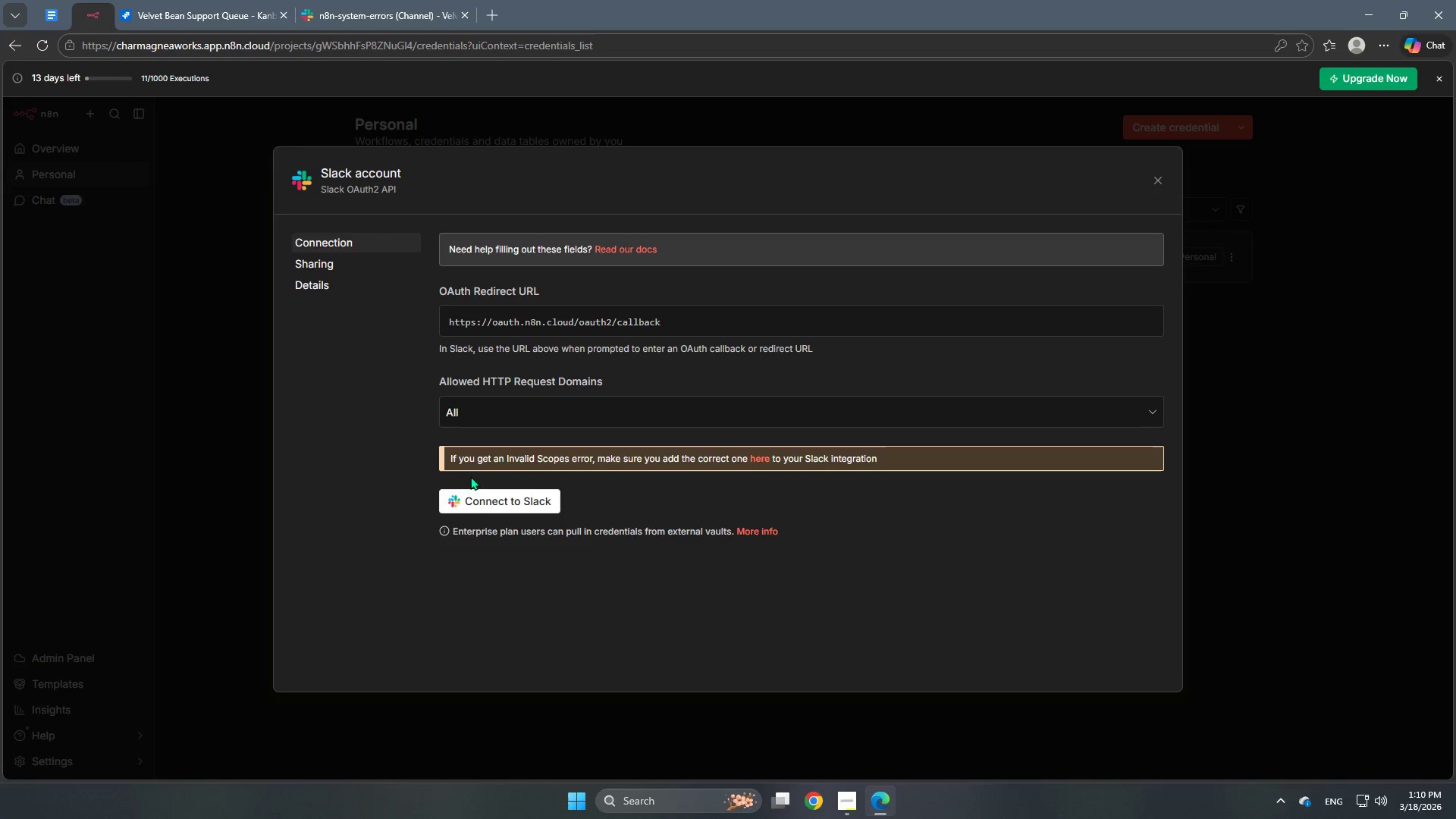 
mouse_move([485, 474])
 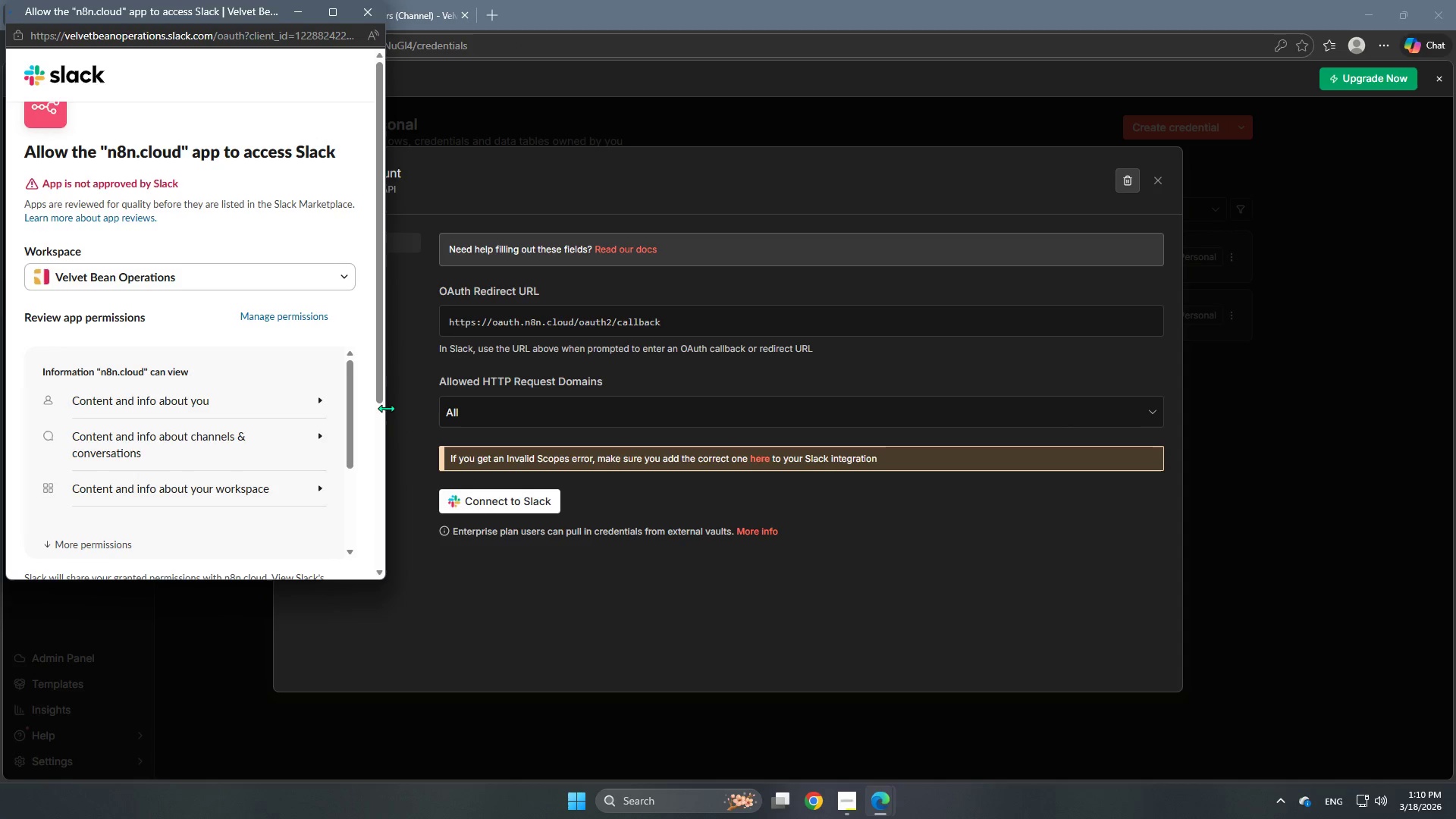 
scroll: coordinate [184, 347], scroll_direction: up, amount: 3.0
 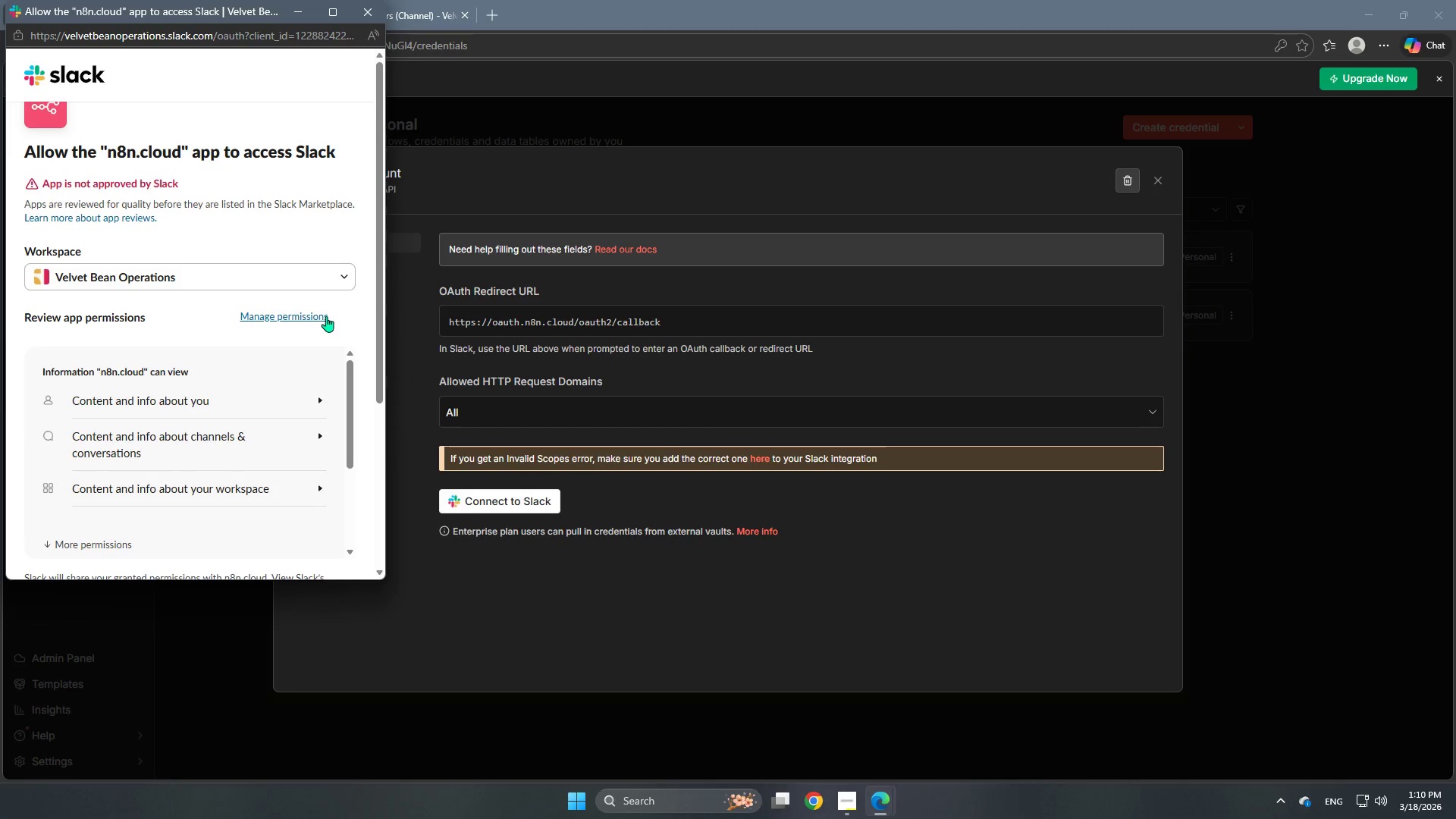 
scroll: coordinate [322, 366], scroll_direction: down, amount: 4.0
 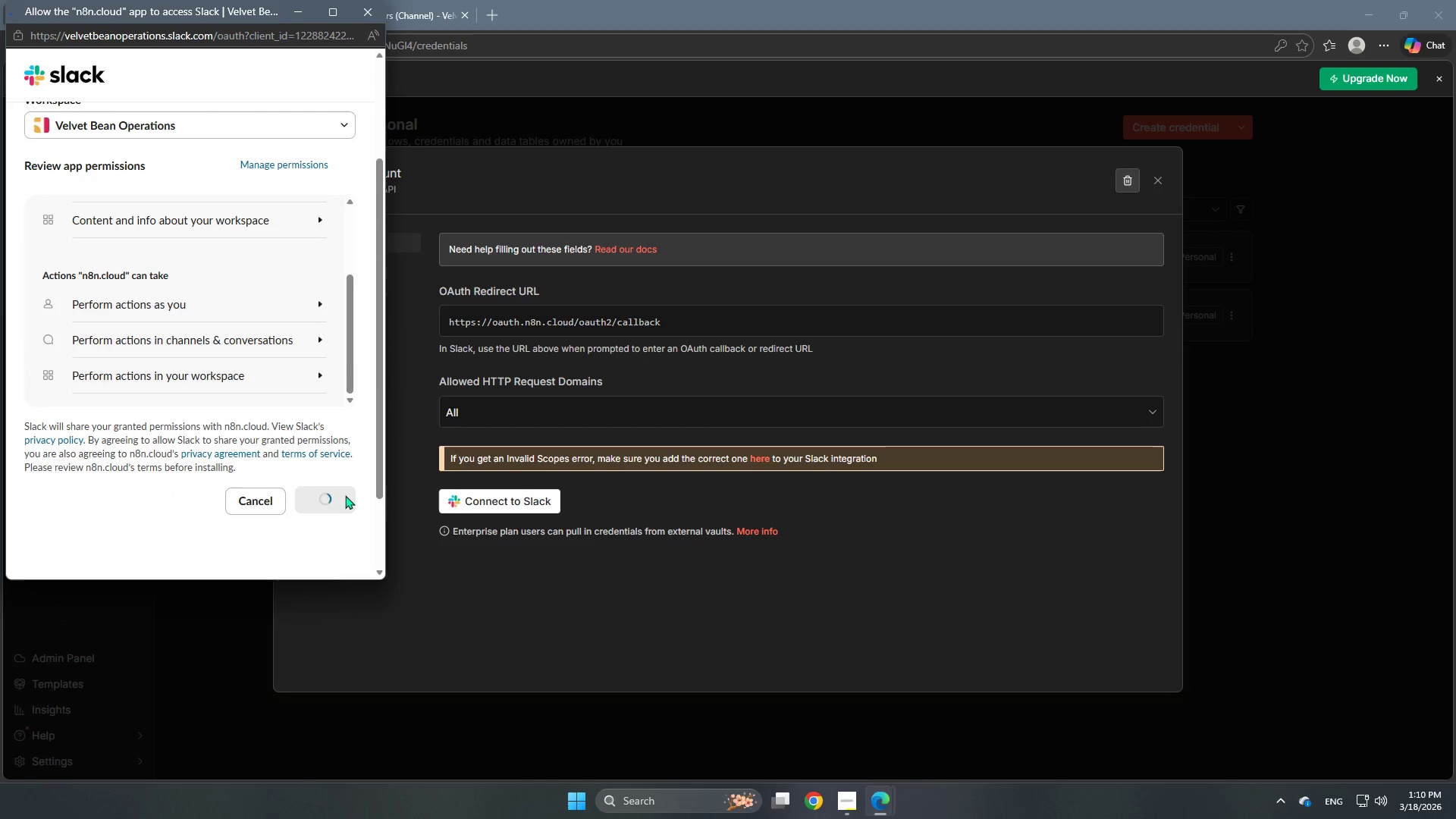 
scroll: coordinate [274, 265], scroll_direction: up, amount: 14.0
 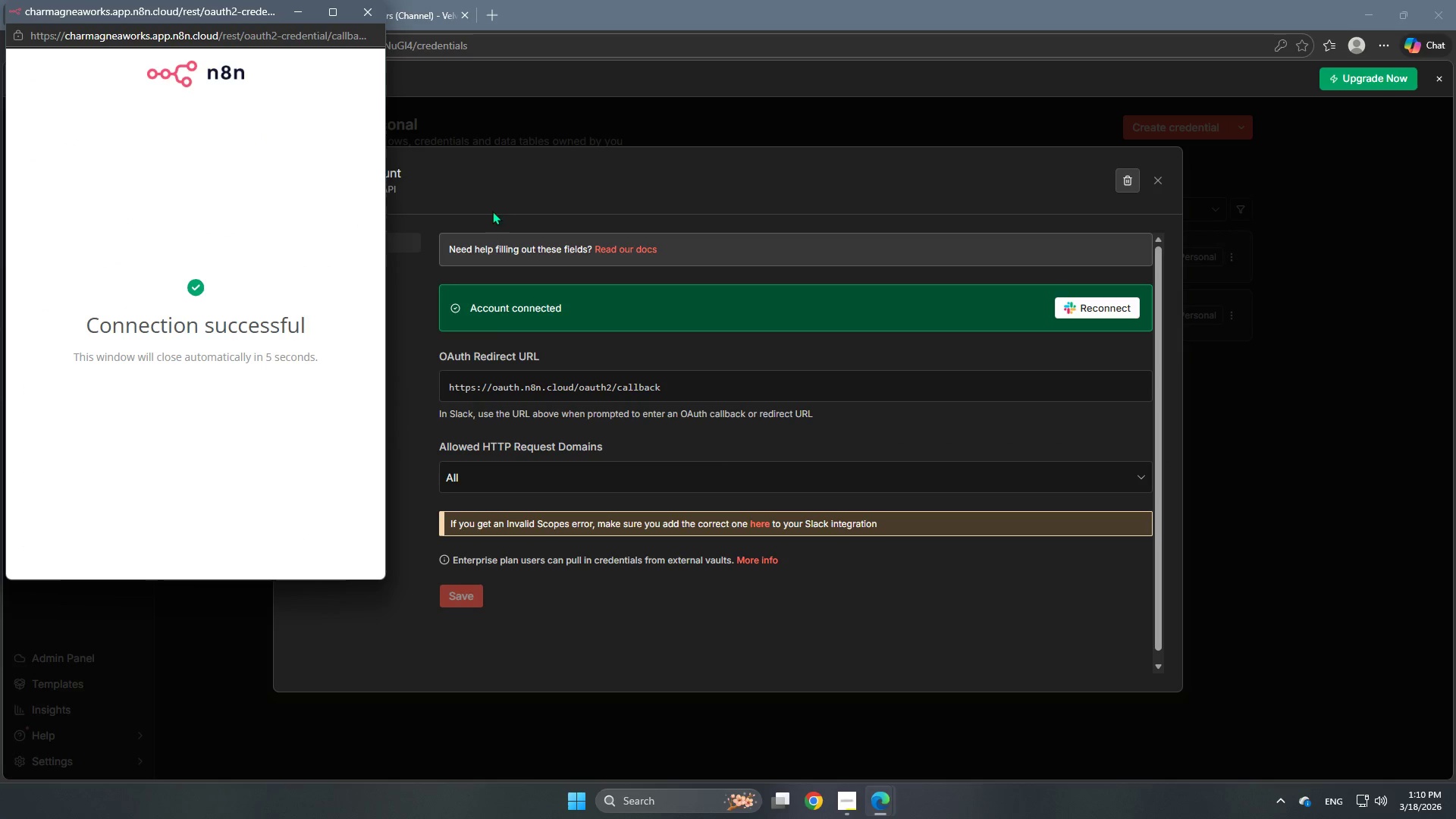 
left_click([503, 193])
 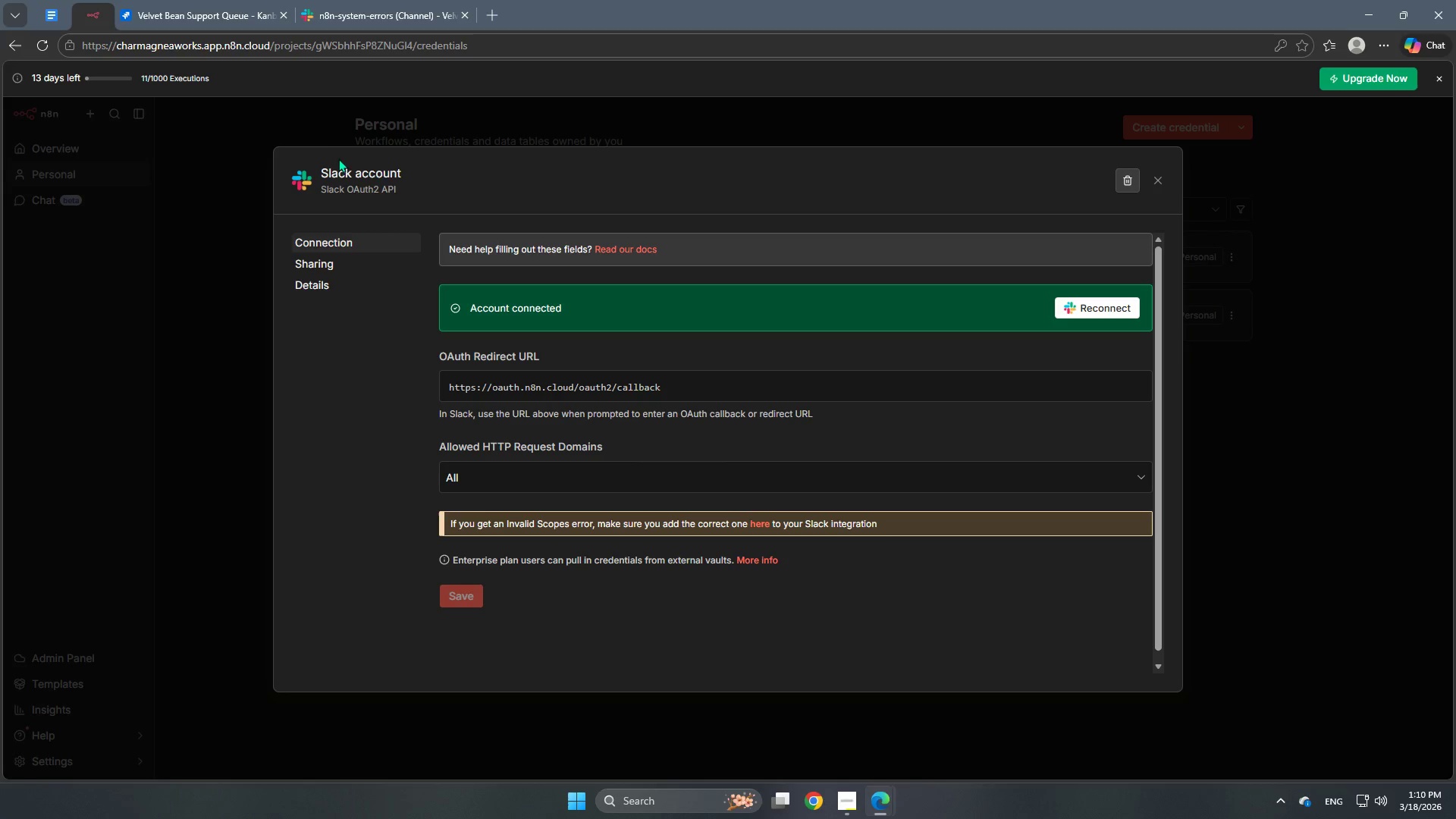 
left_click([361, 171])
 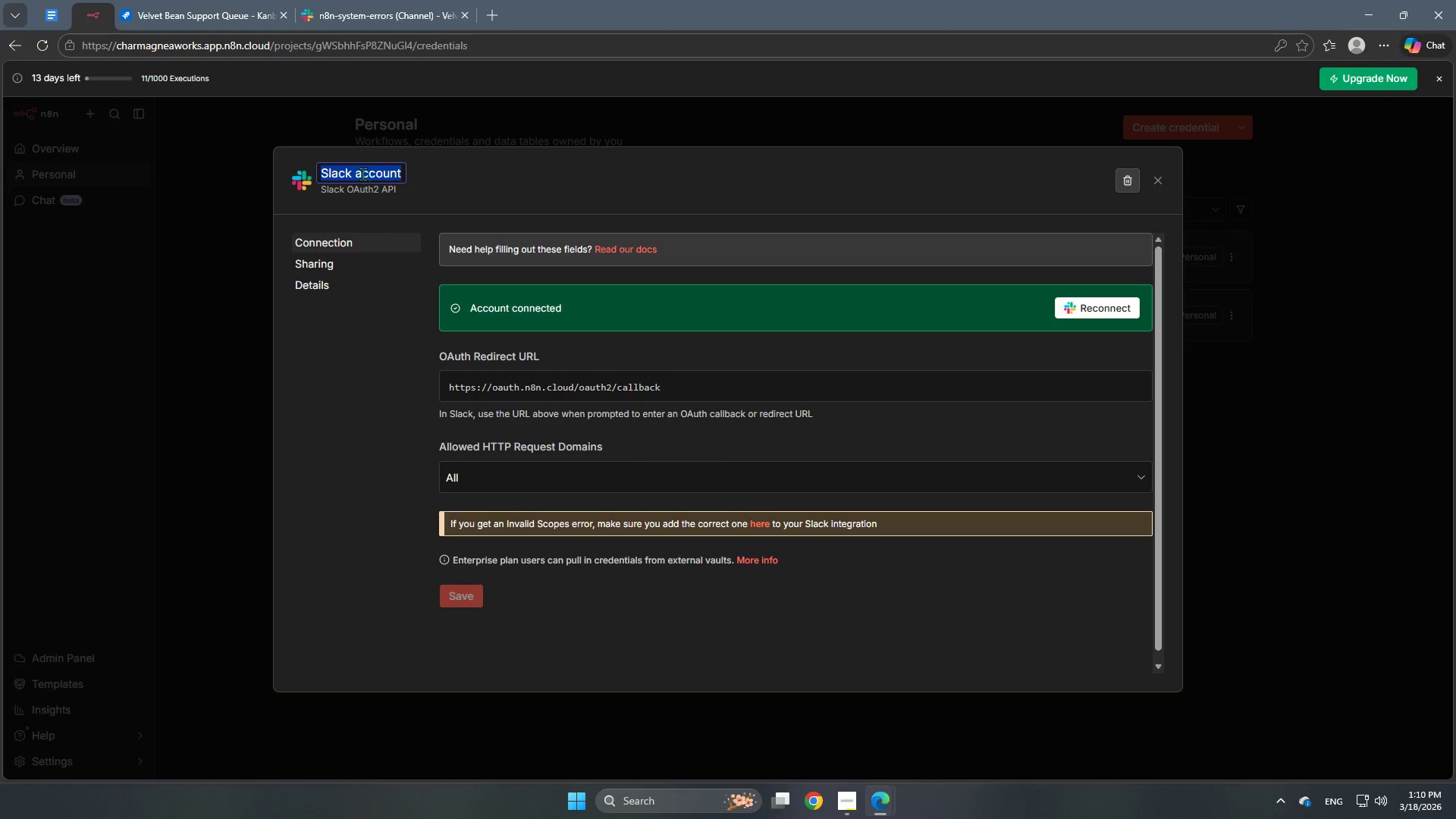 
left_click([357, 172])
 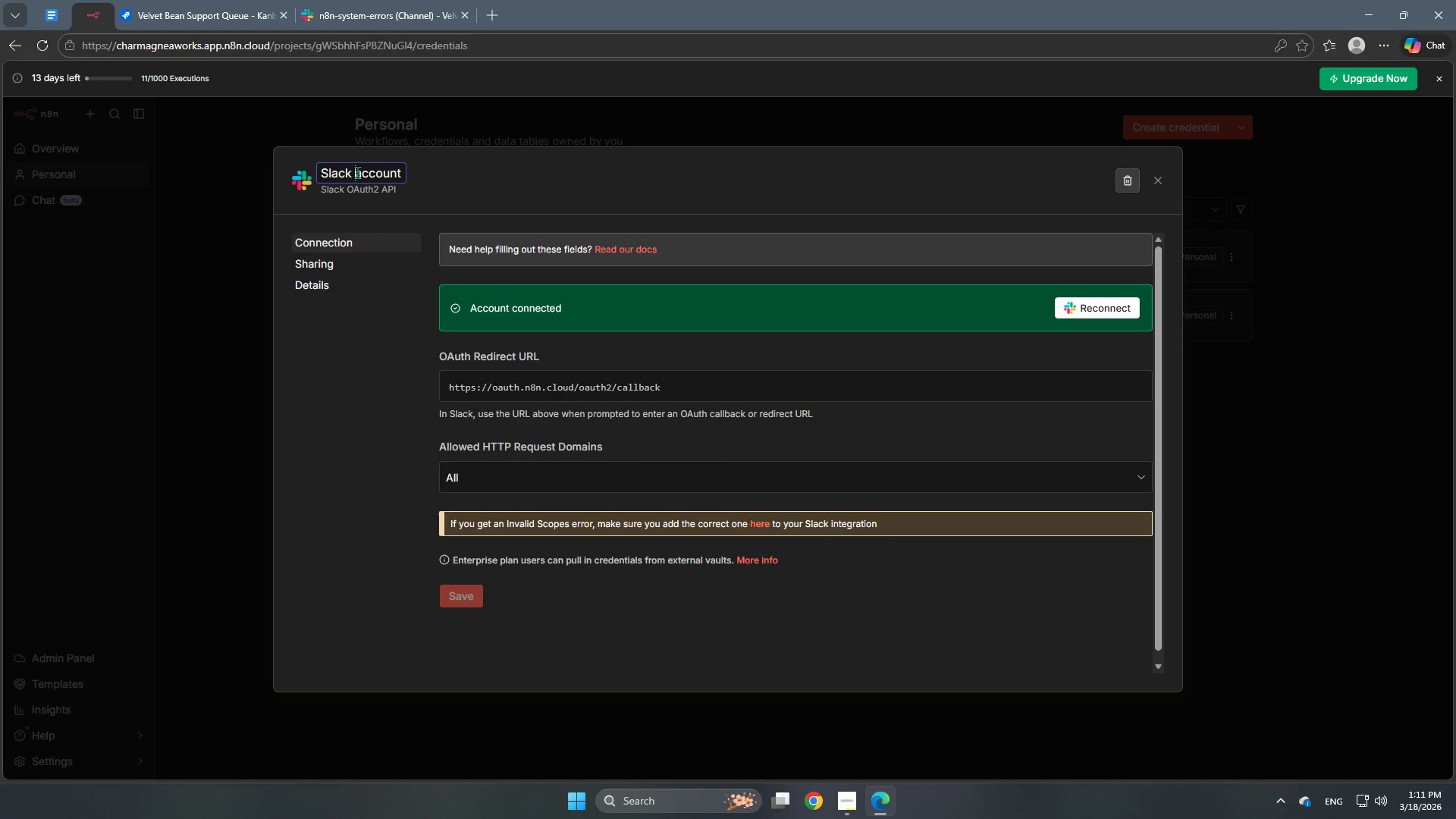 
left_click_drag(start_coordinate=[357, 172], to_coordinate=[403, 181])
 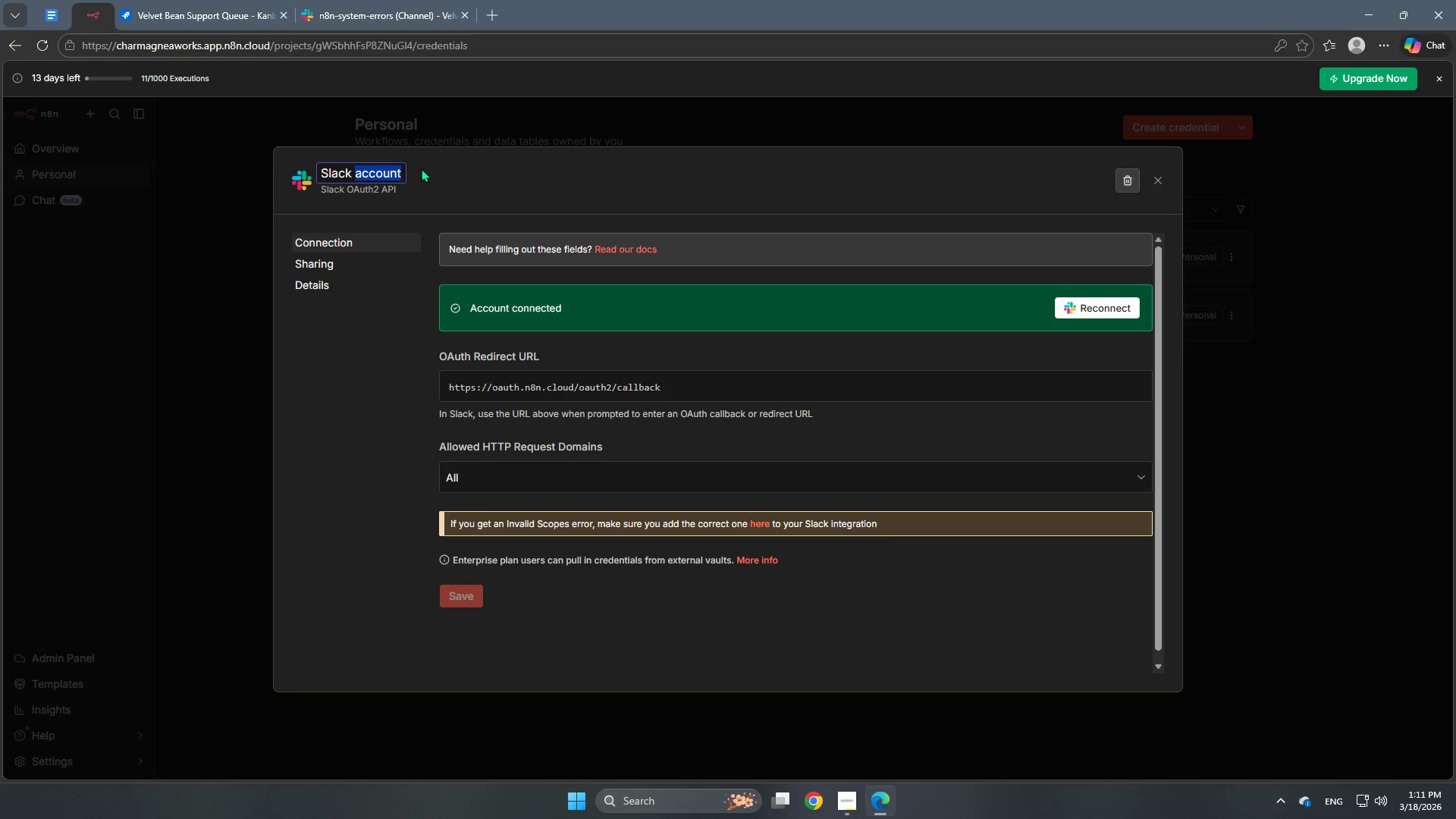 
key(Backspace)
 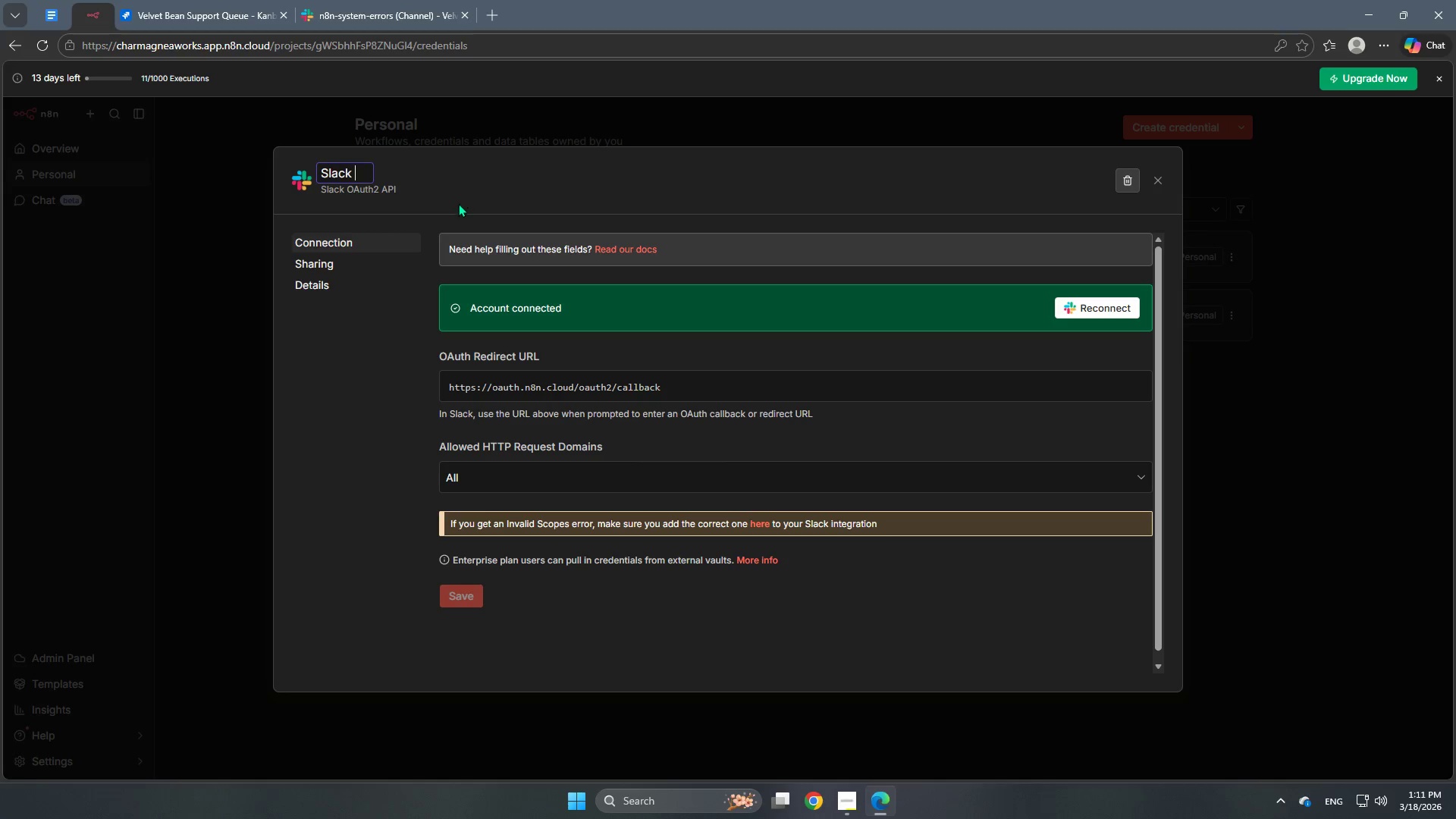 
key(Backspace)
 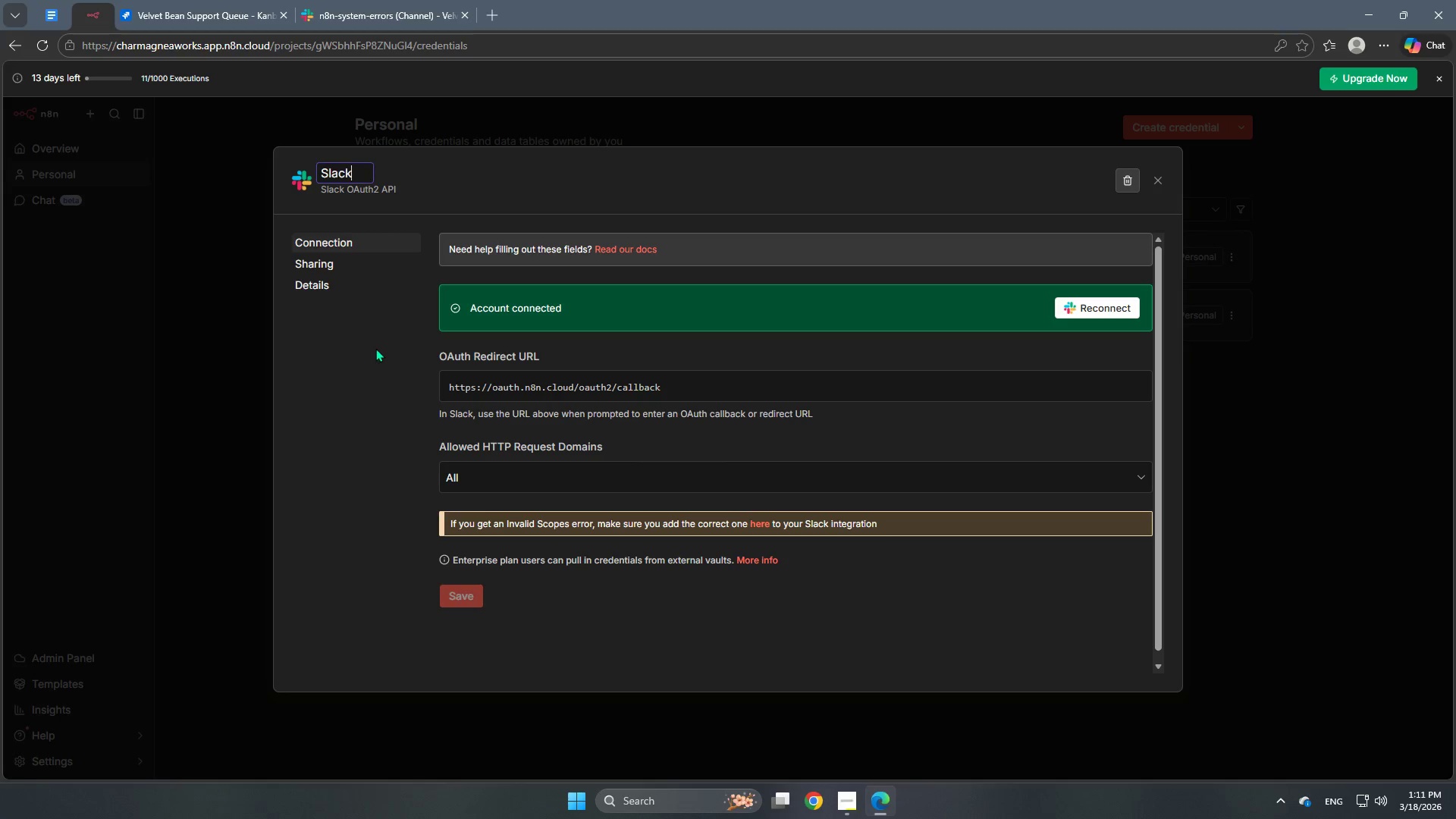 
left_click([375, 348])
 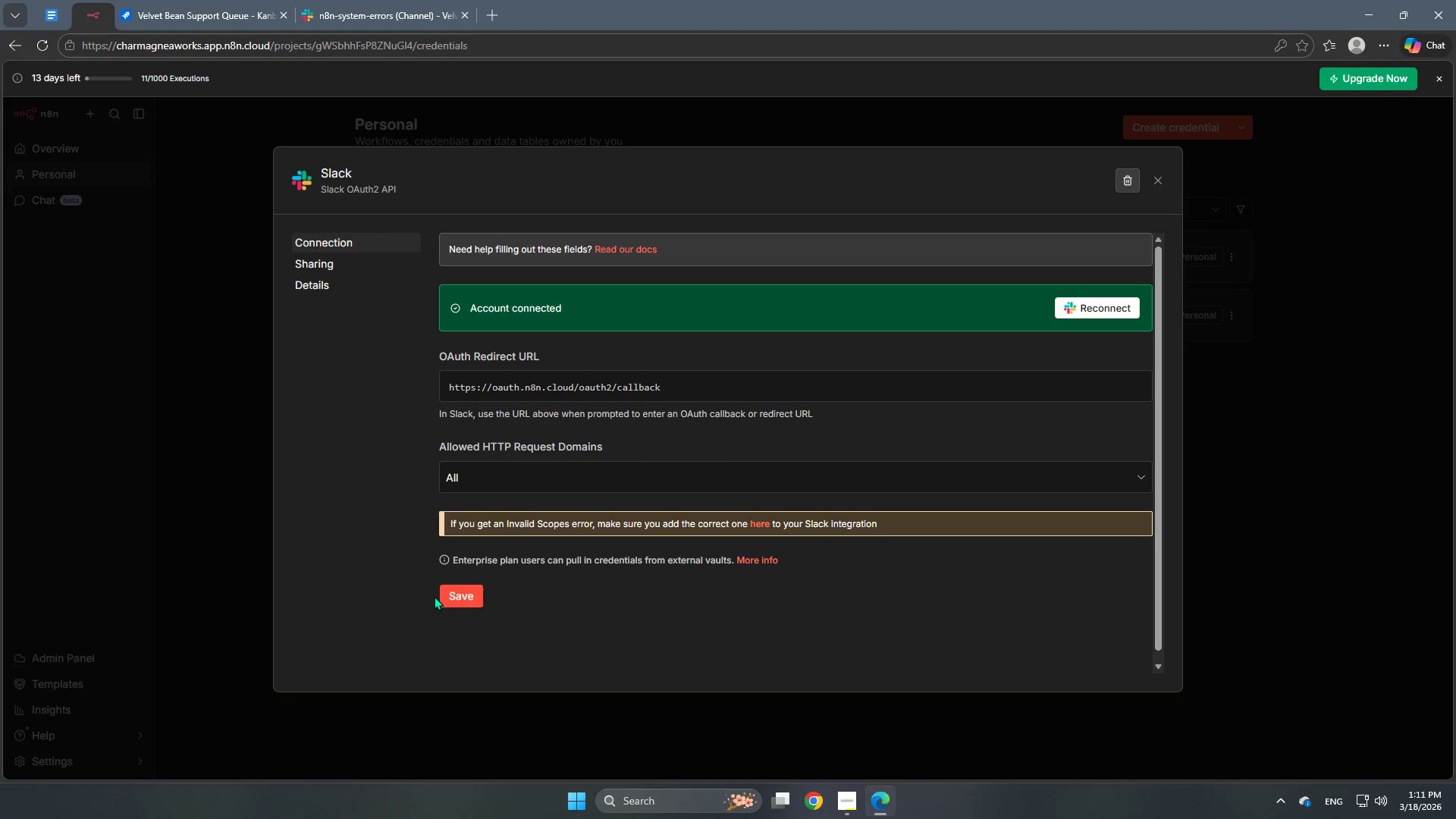 
left_click([444, 593])
 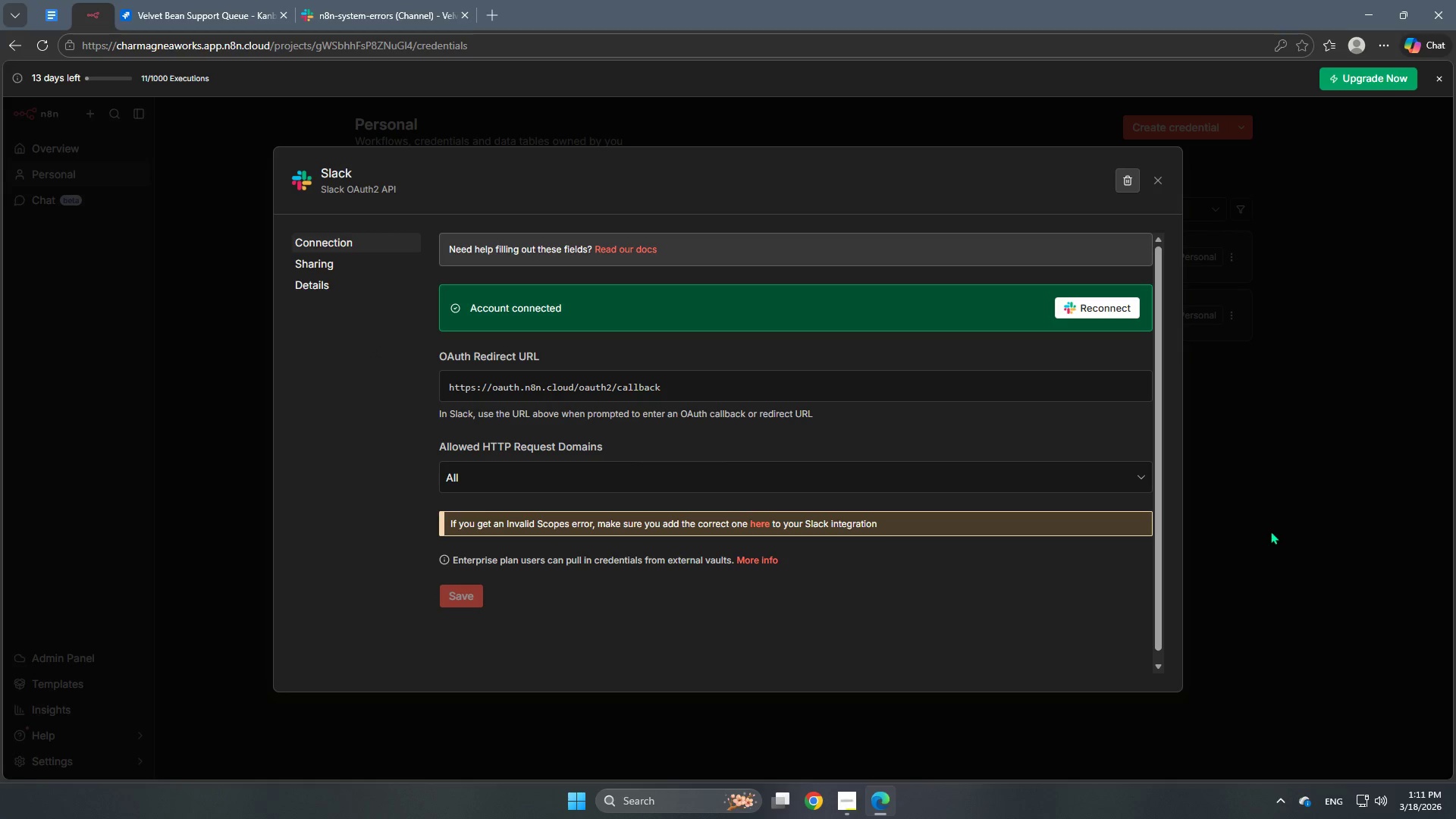 
left_click([1262, 556])
 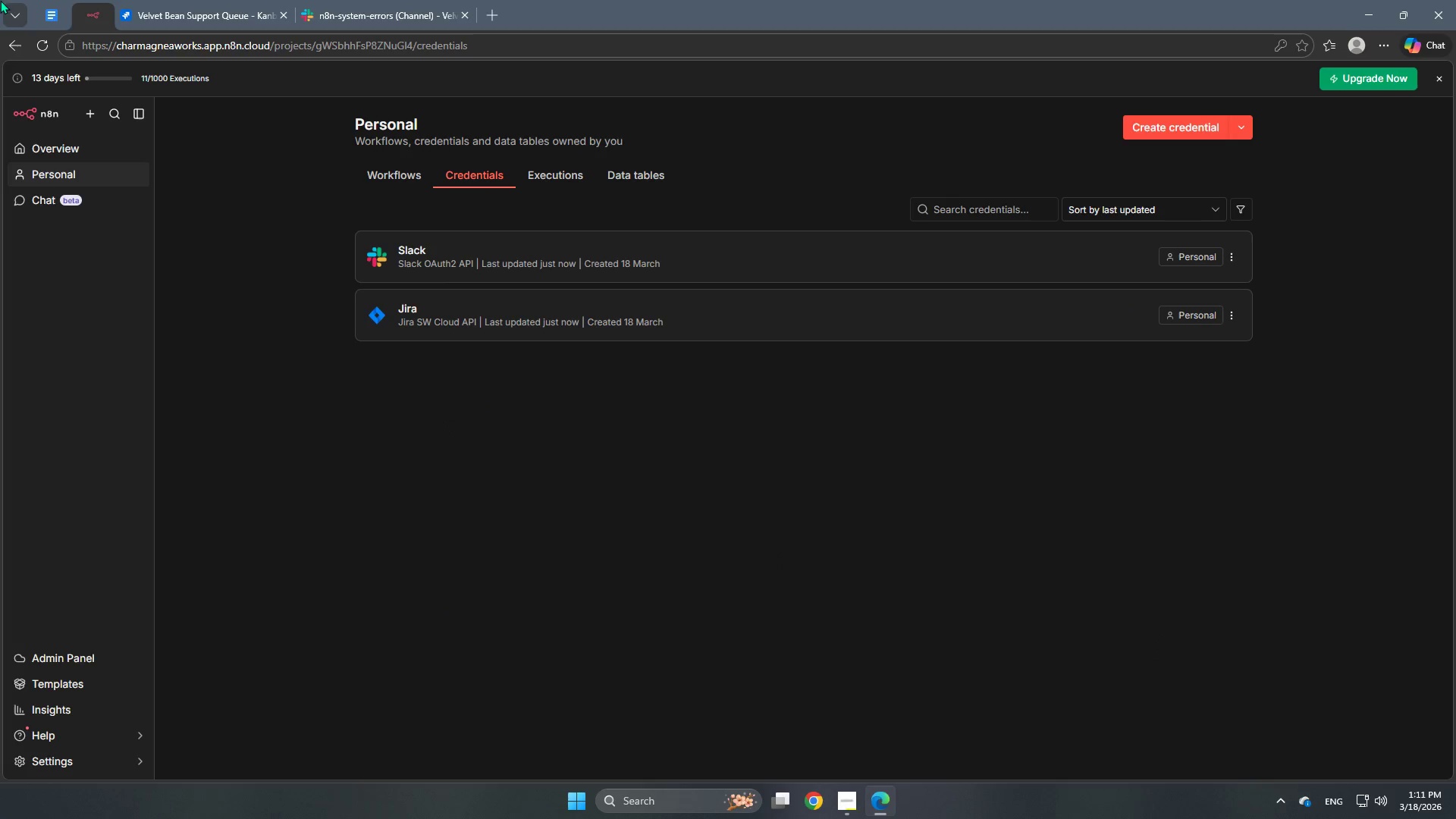 
left_click([42, 4])
 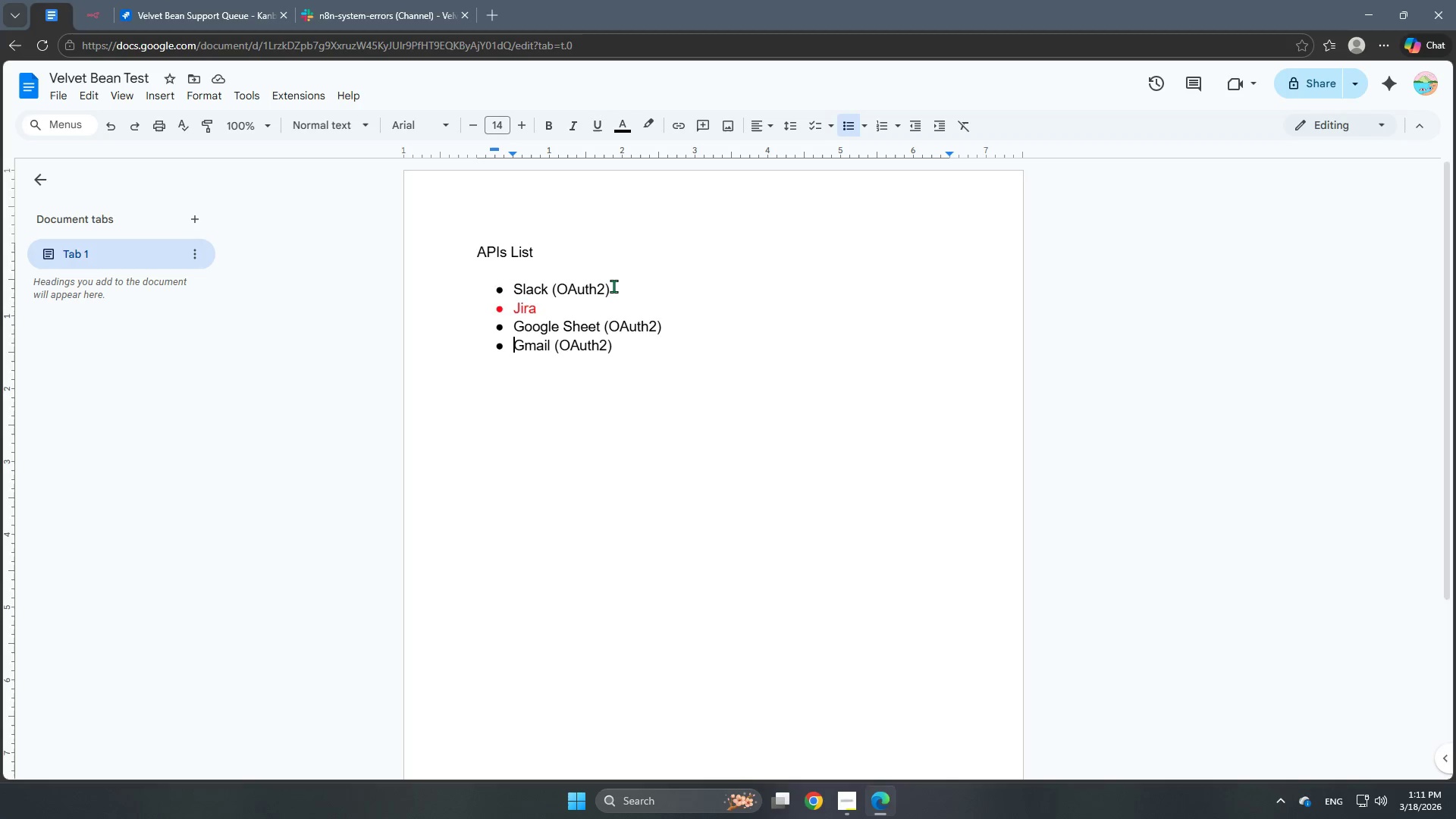 
left_click_drag(start_coordinate=[613, 287], to_coordinate=[504, 288])
 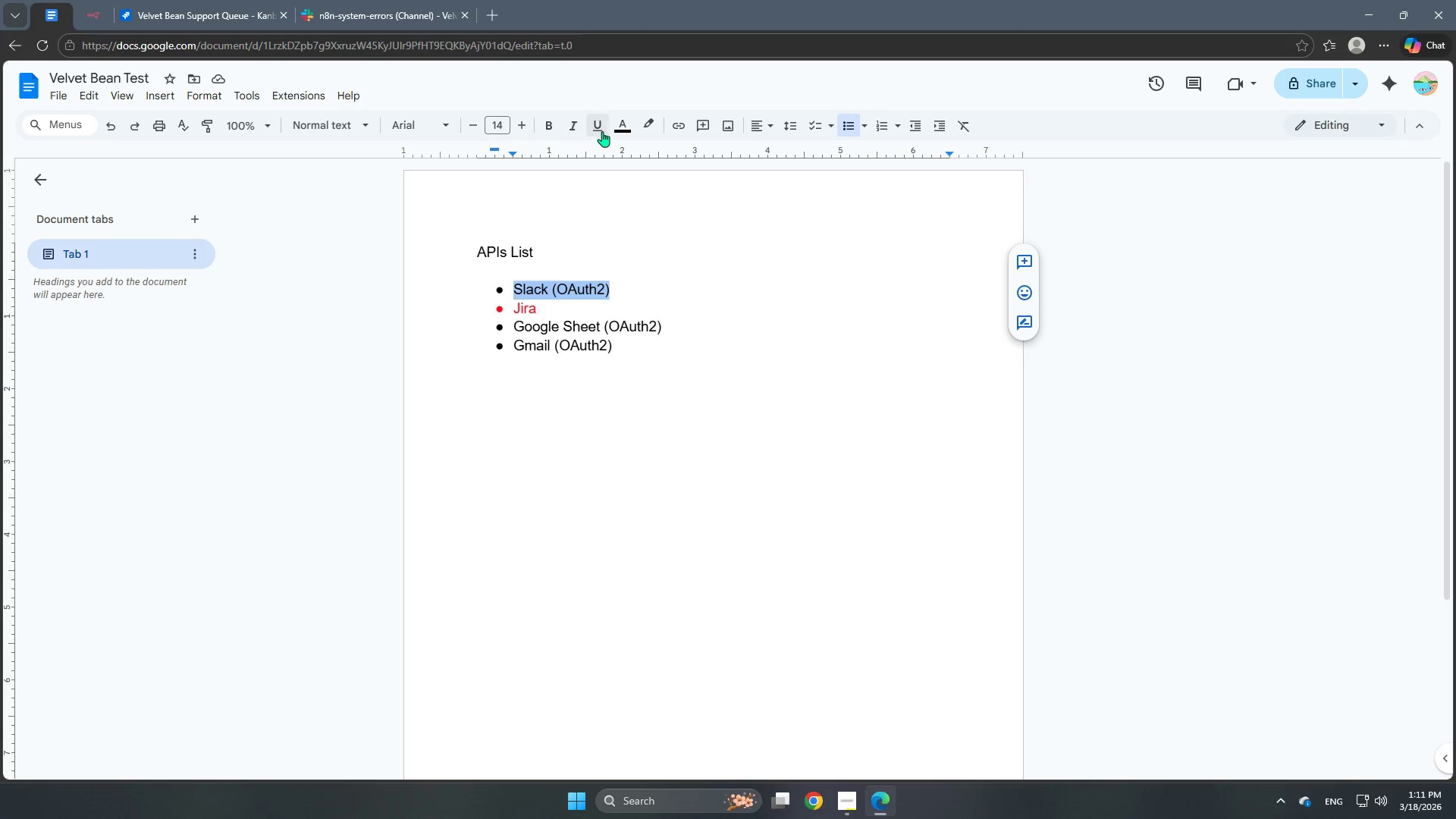 
left_click([616, 129])
 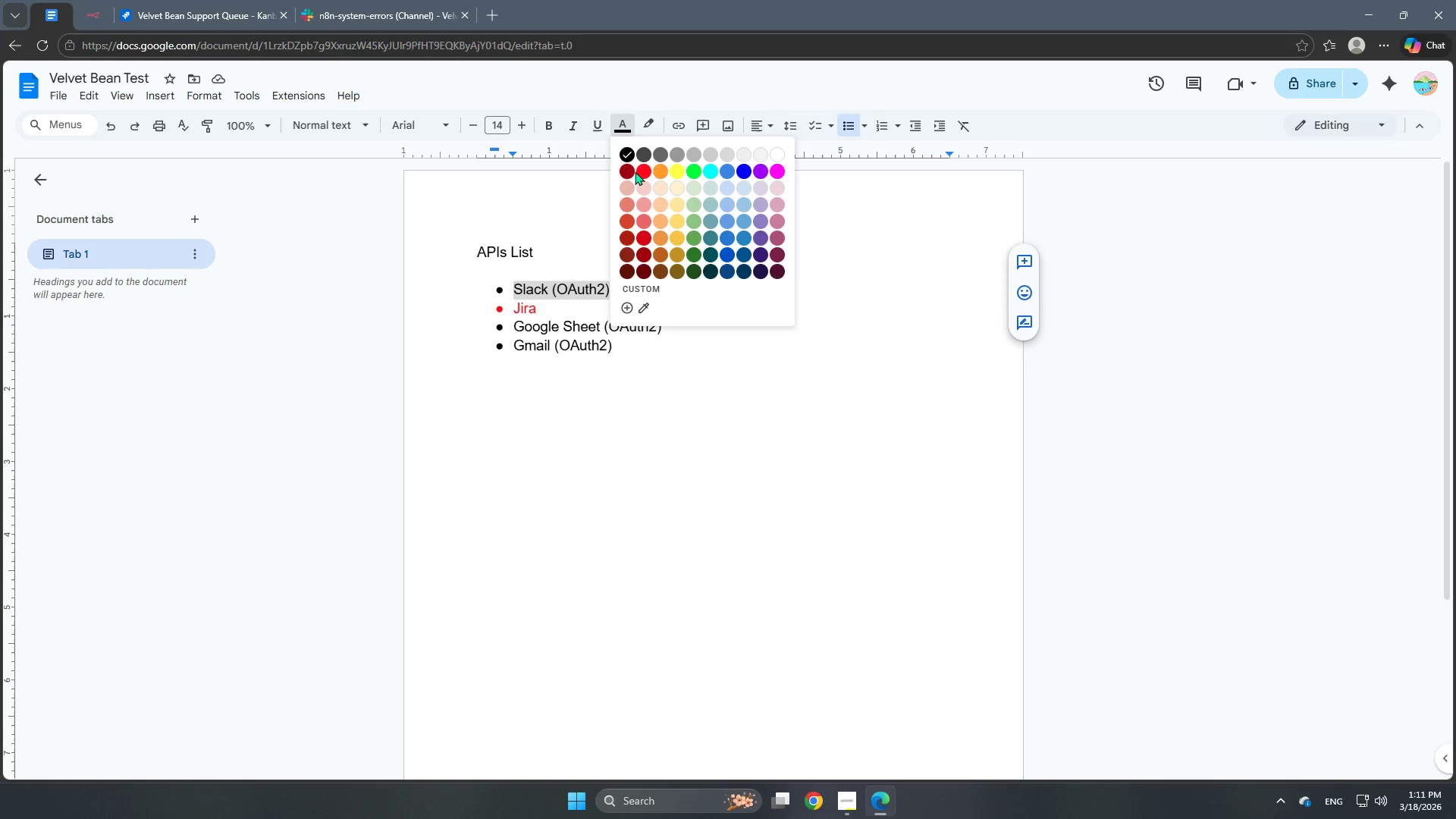 
left_click([641, 168])
 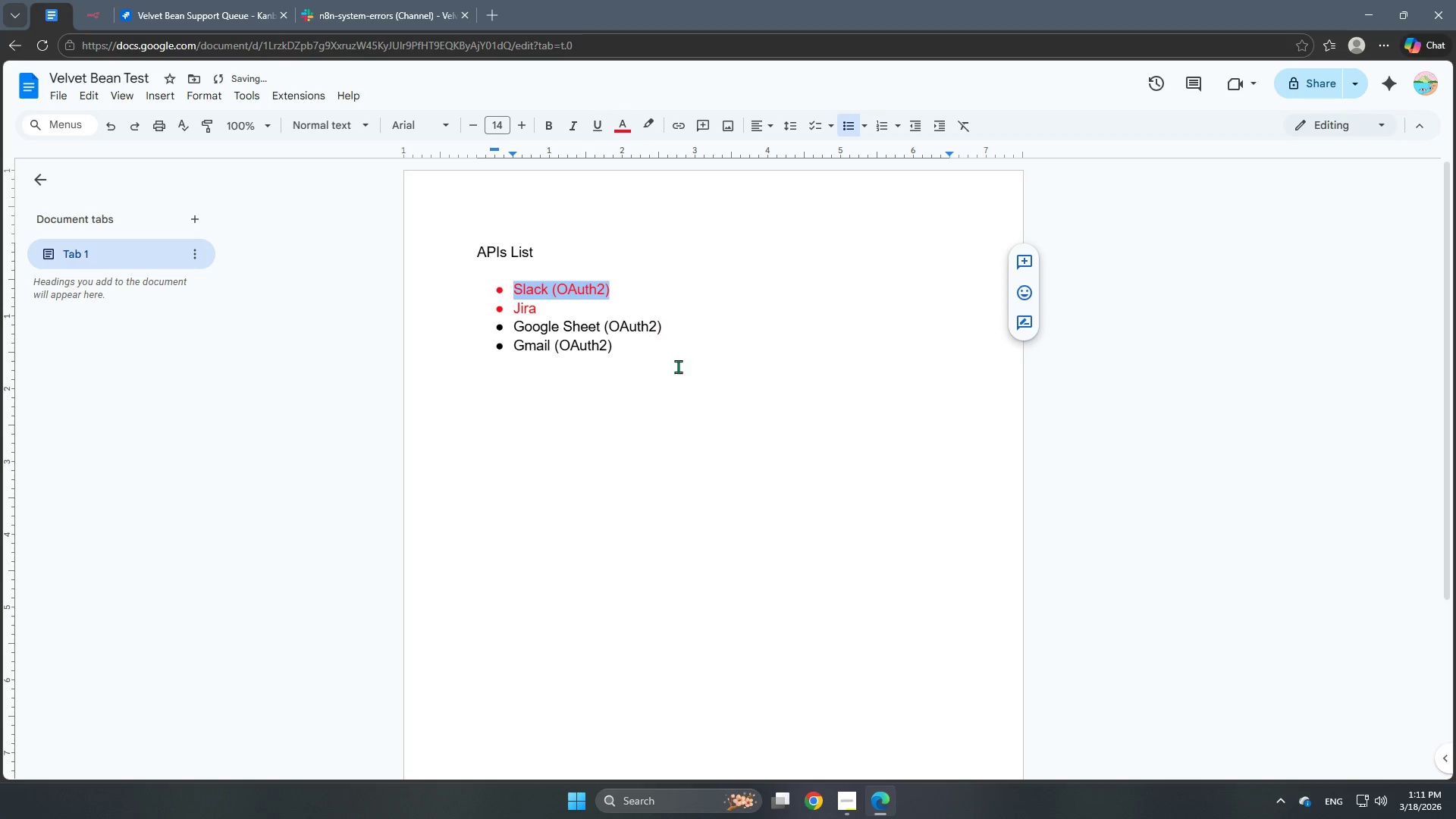 
left_click([681, 369])
 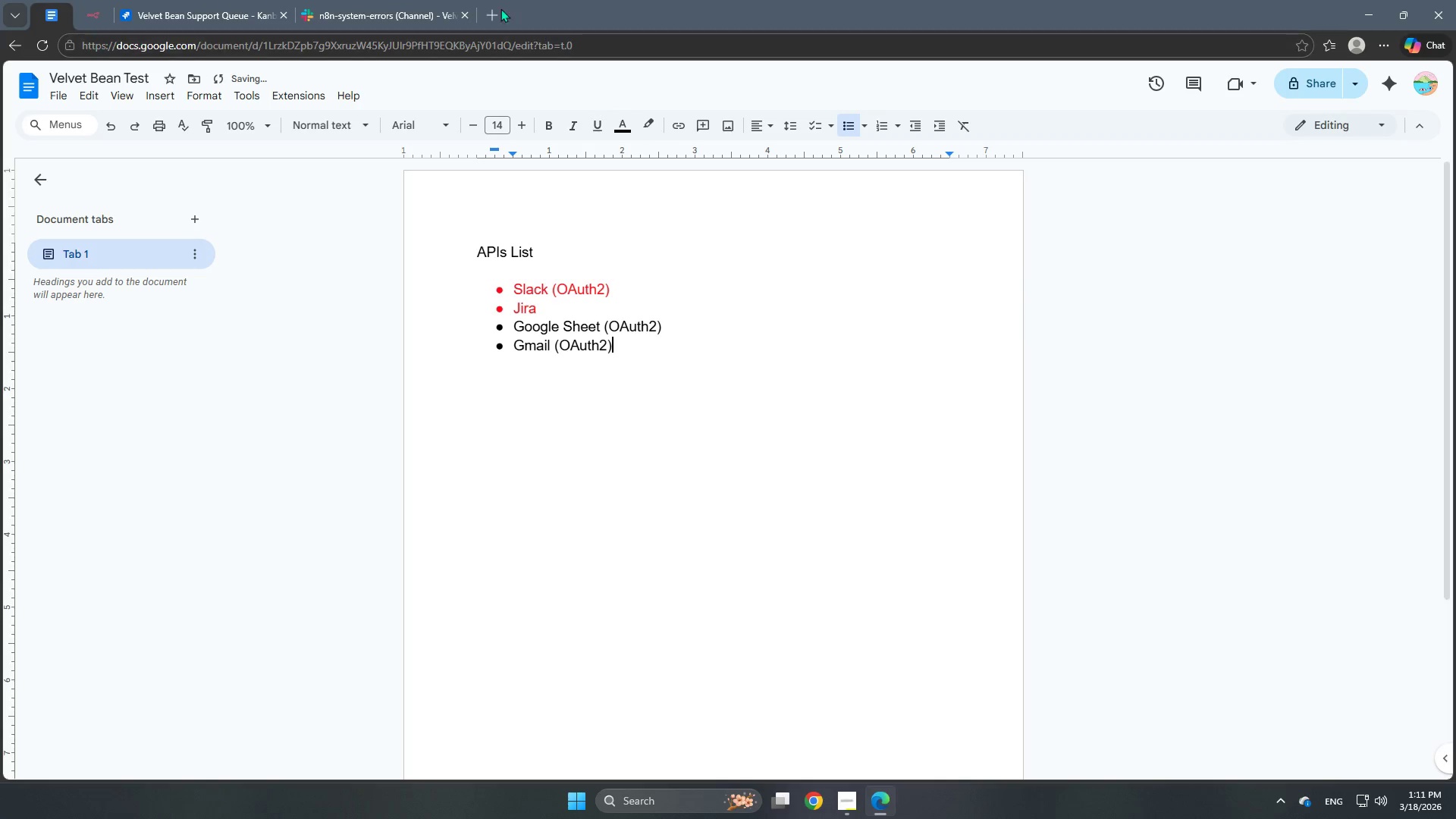 
left_click([491, 5])
 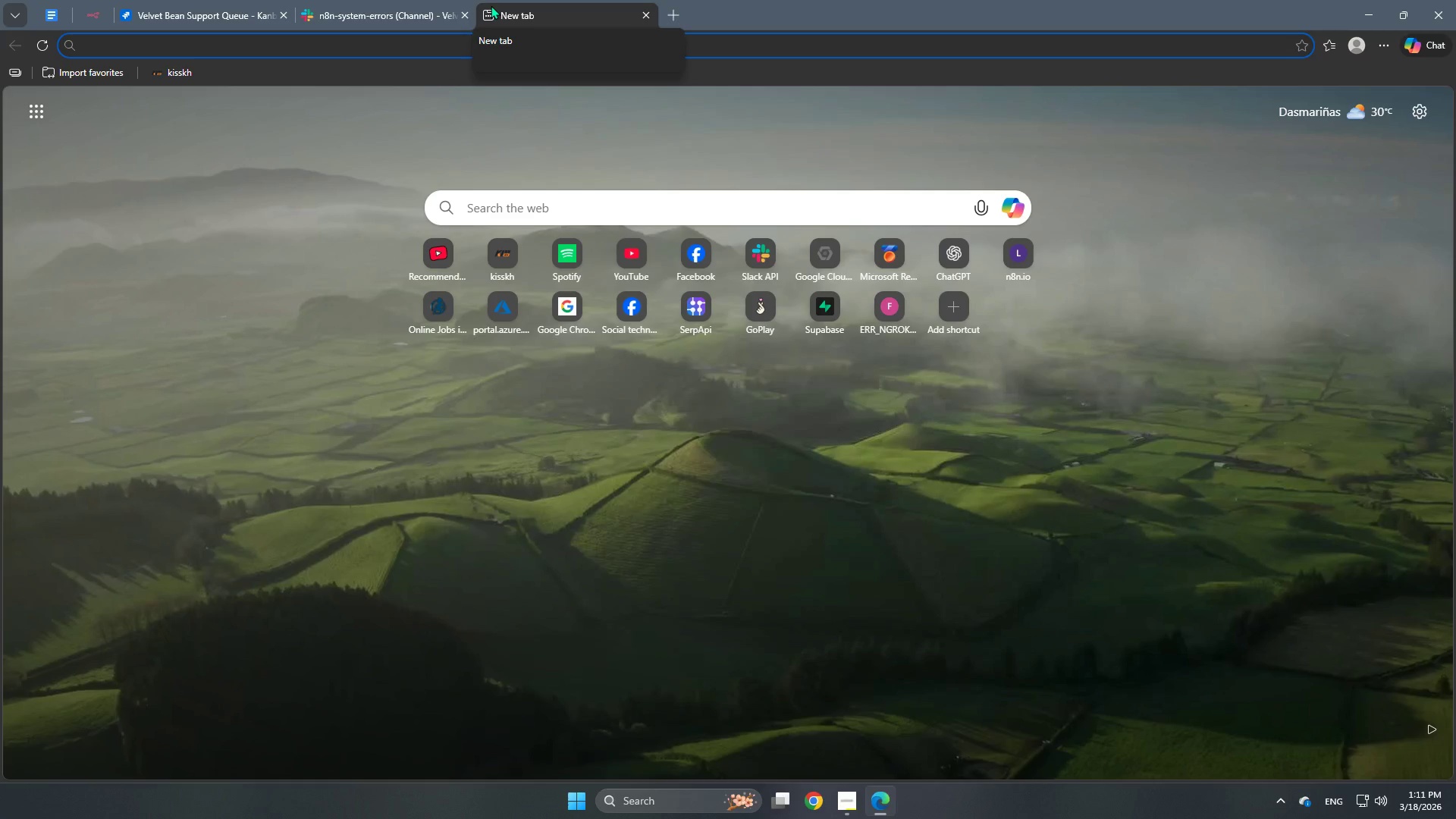 
type(console)
 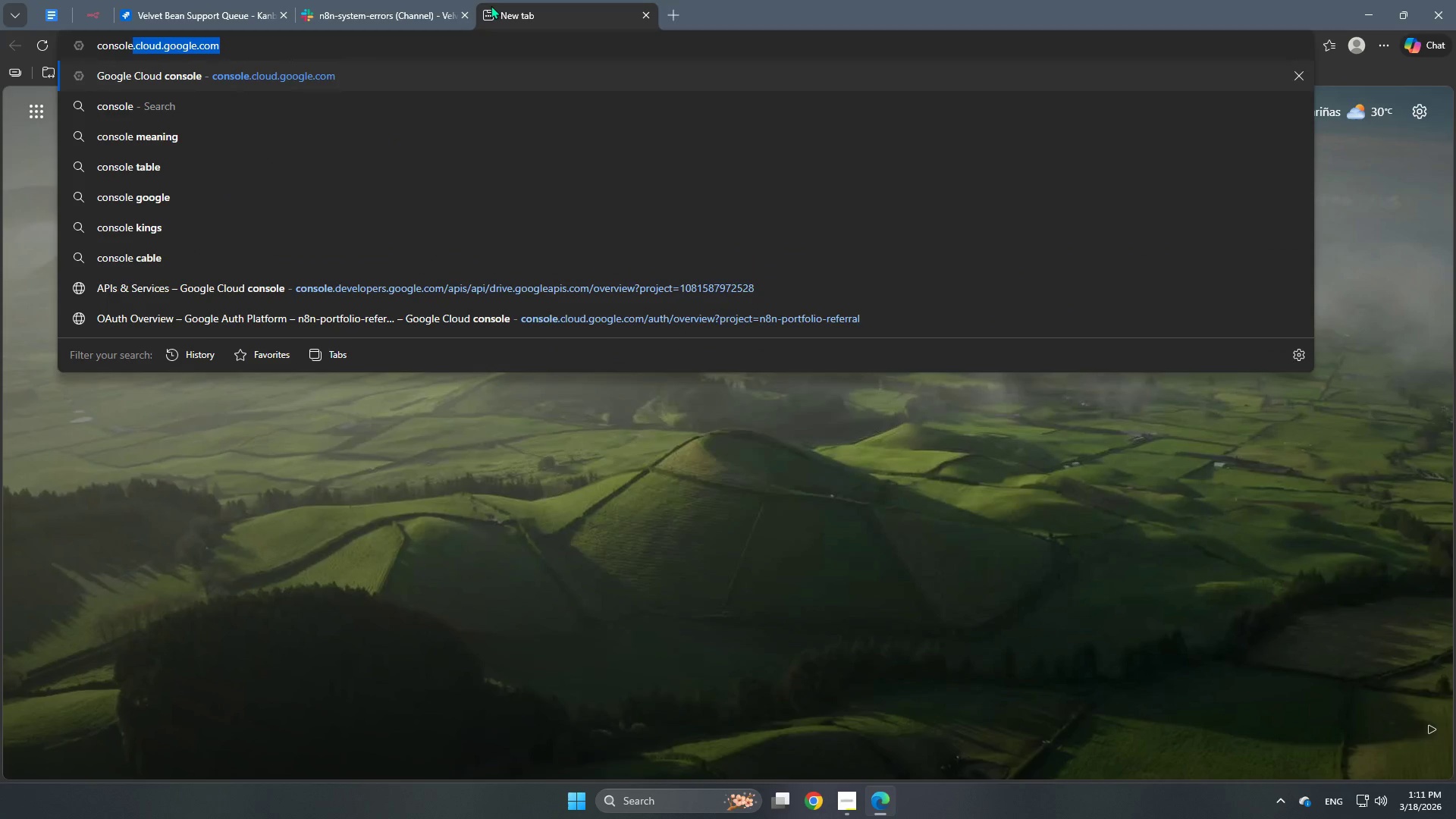 
key(Enter)
 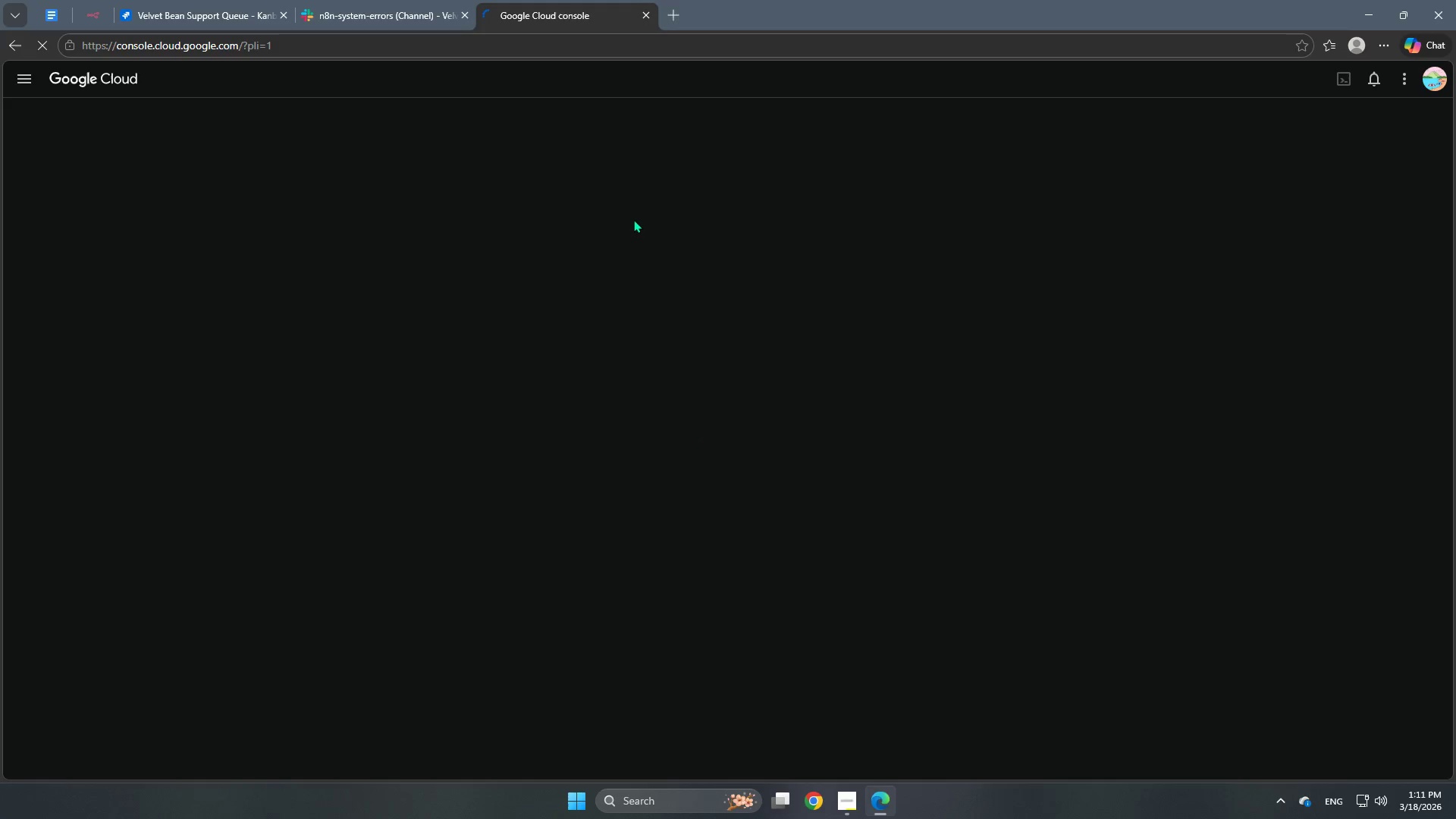 
left_click([674, 13])
 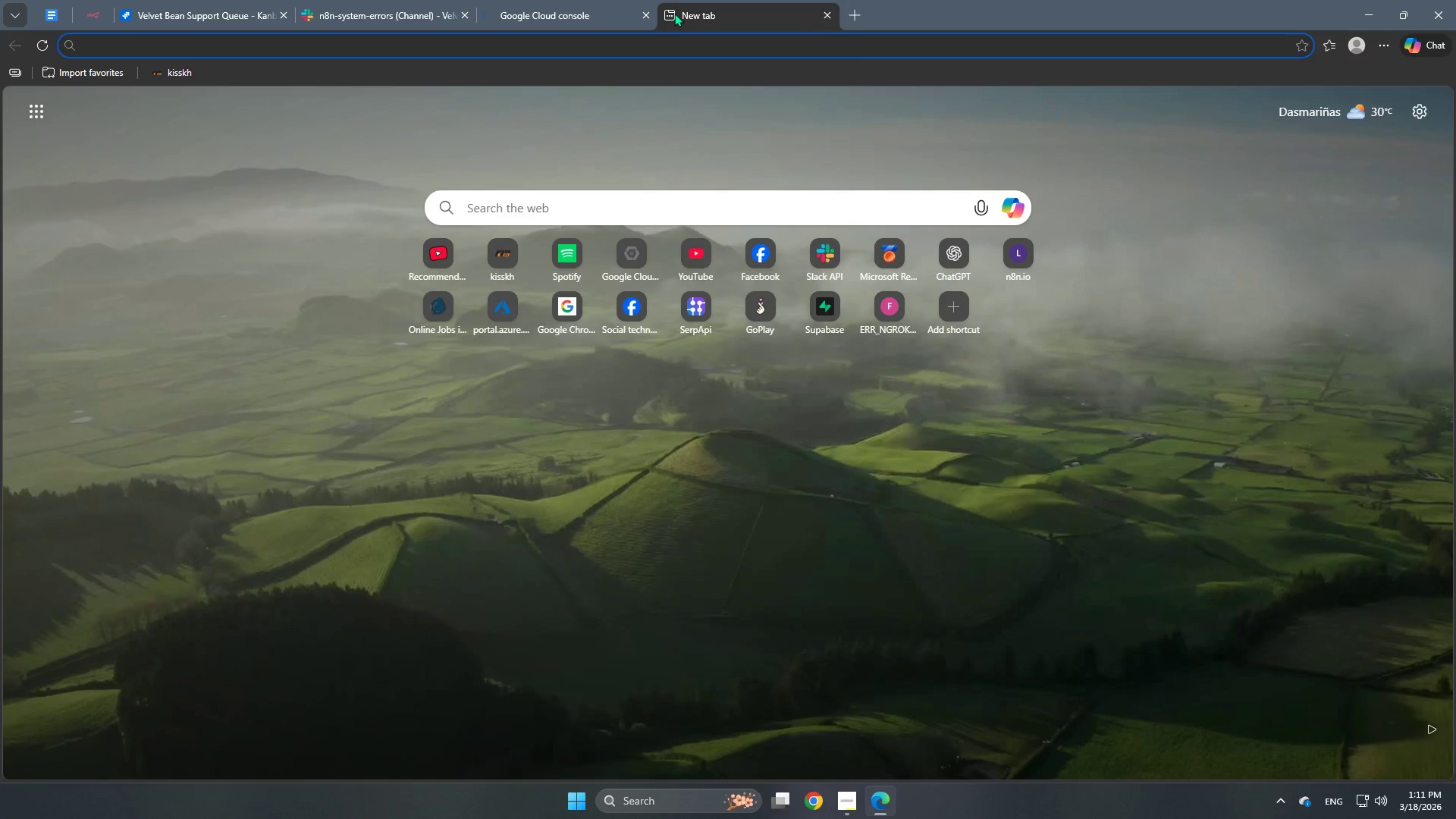 
type(google shhet)
key(Backspace)
key(Backspace)
key(Backspace)
type(eet)
 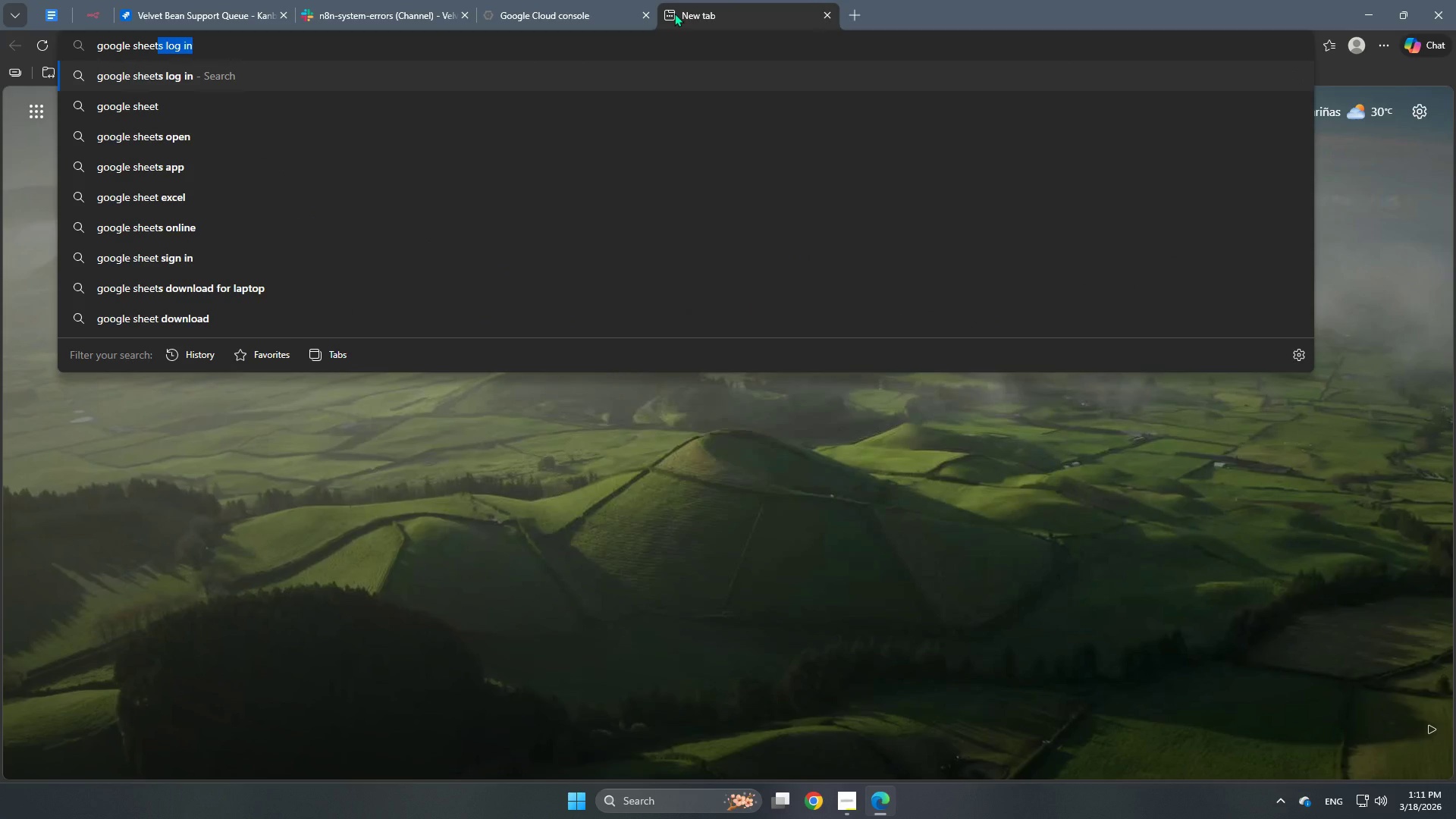 
key(Enter)
 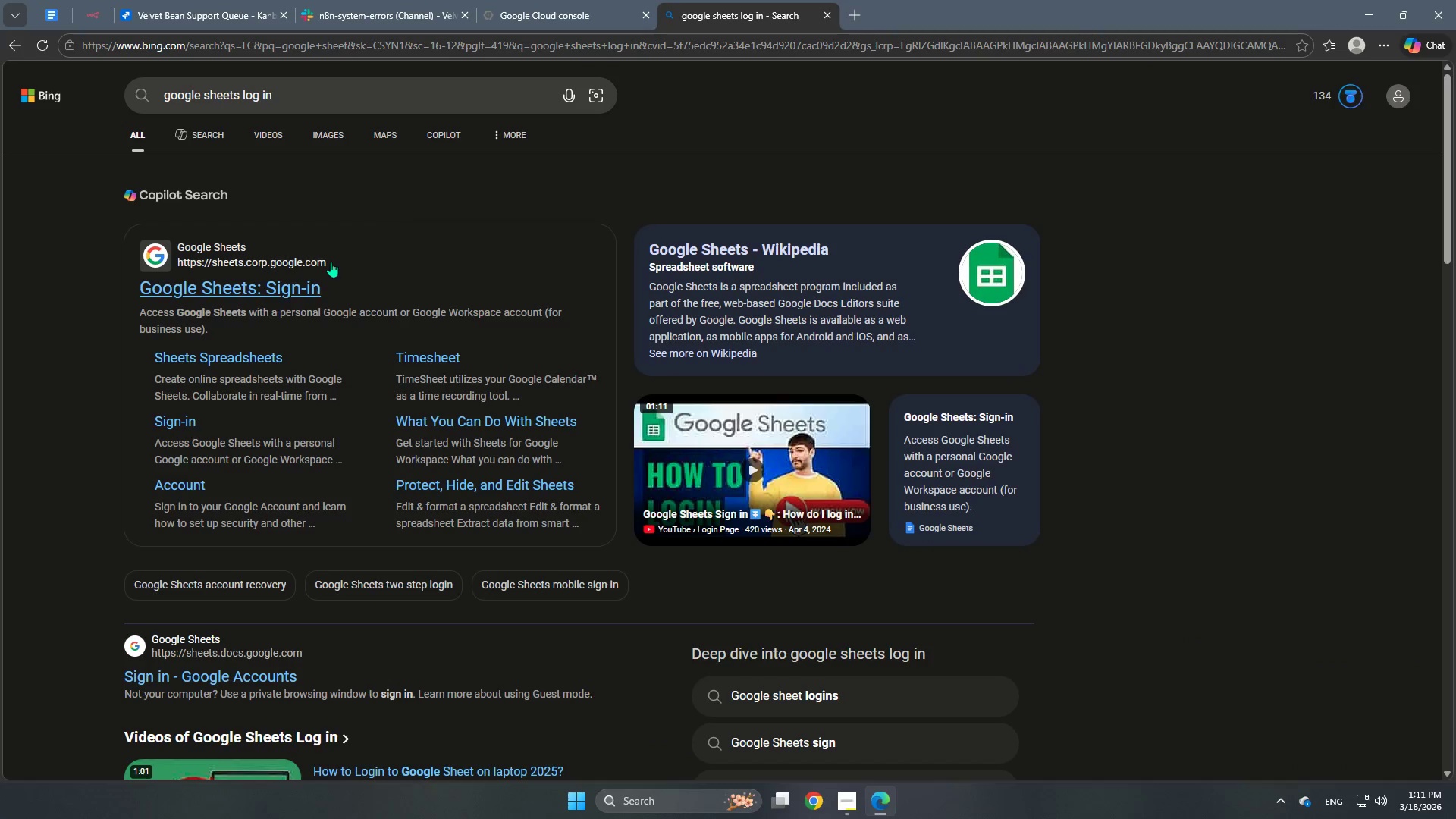 
left_click([287, 281])
 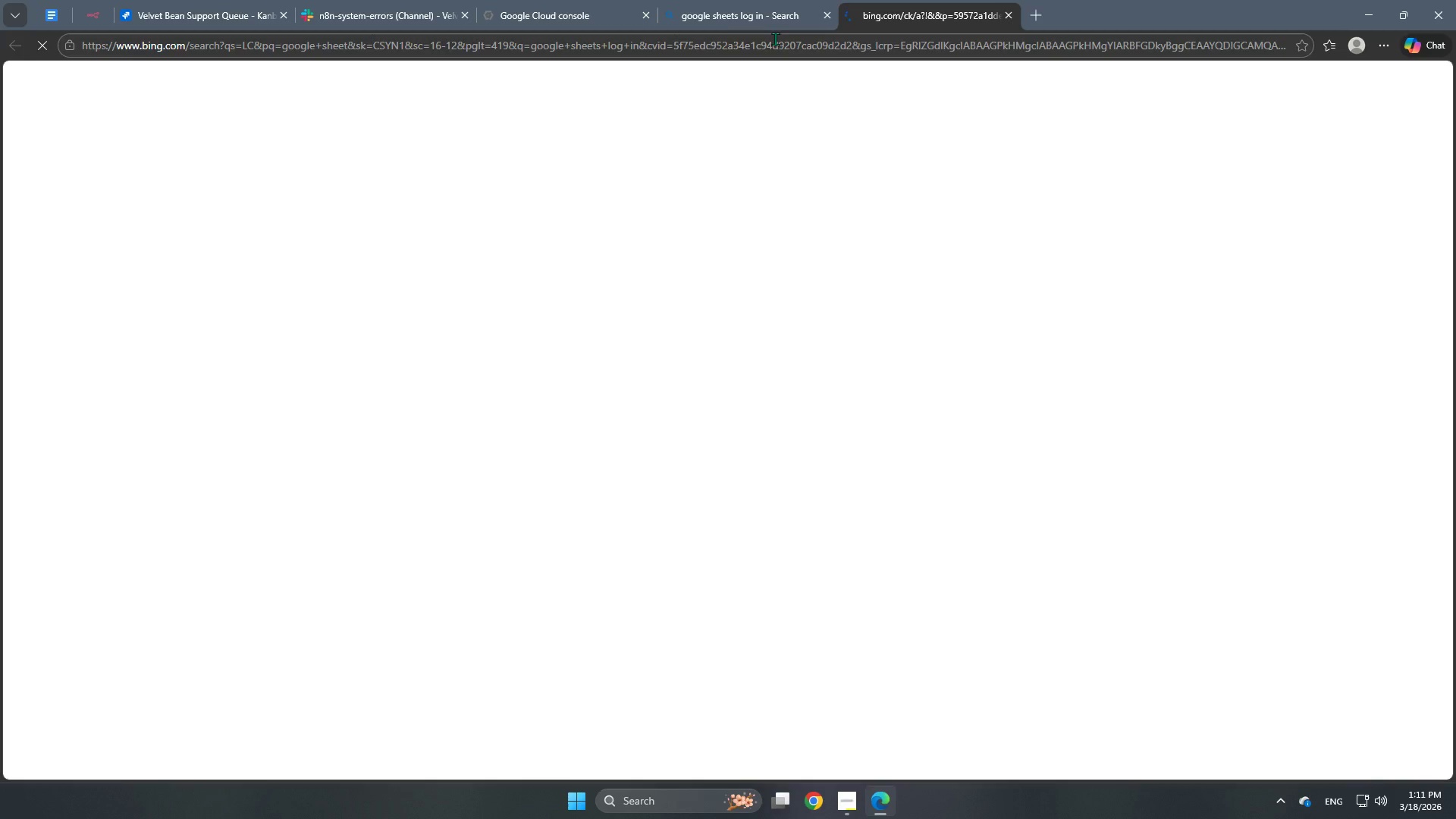 
left_click([763, 5])
 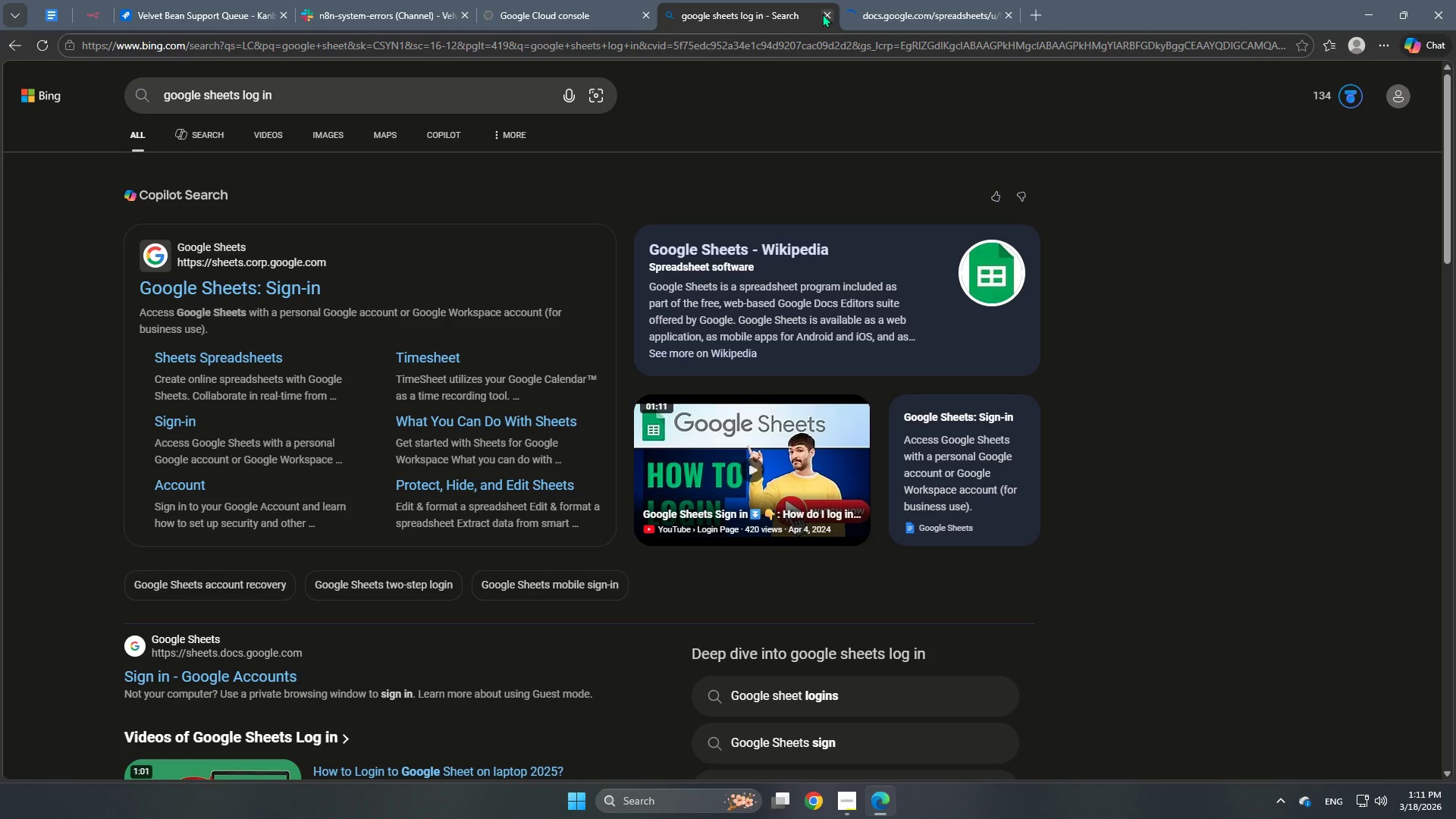 
left_click([827, 14])
 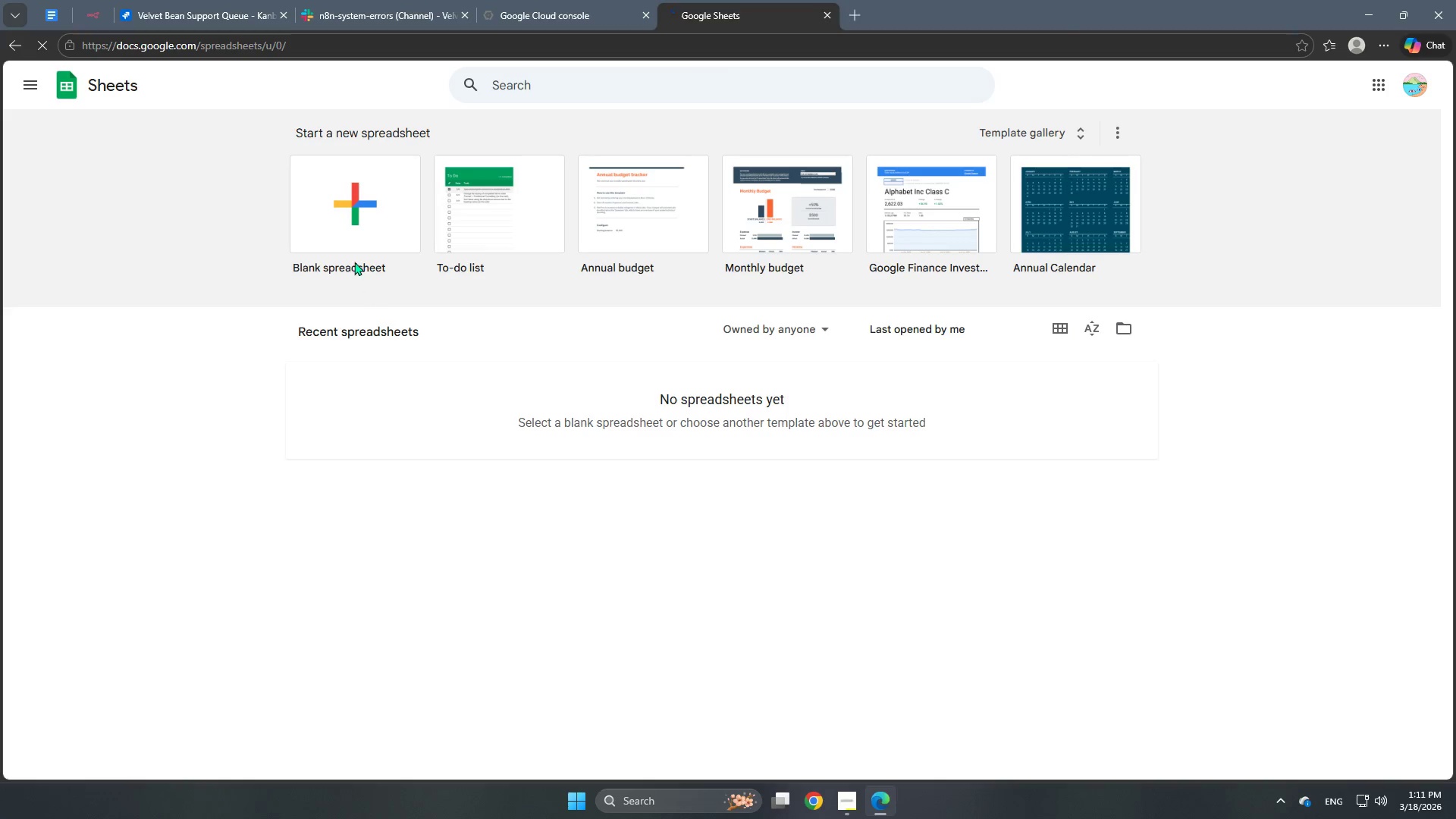 
left_click([361, 241])
 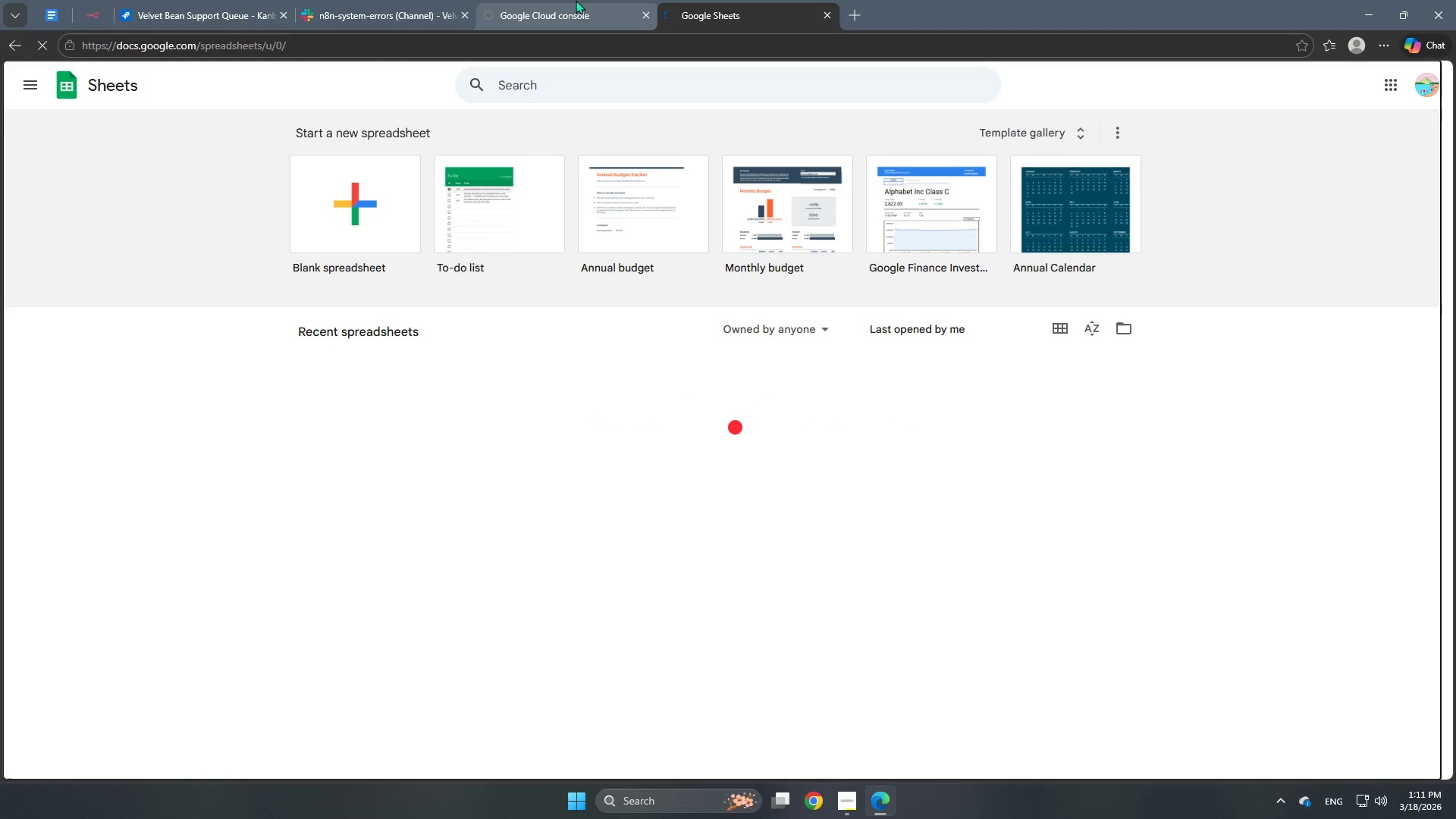 
left_click([576, 0])
 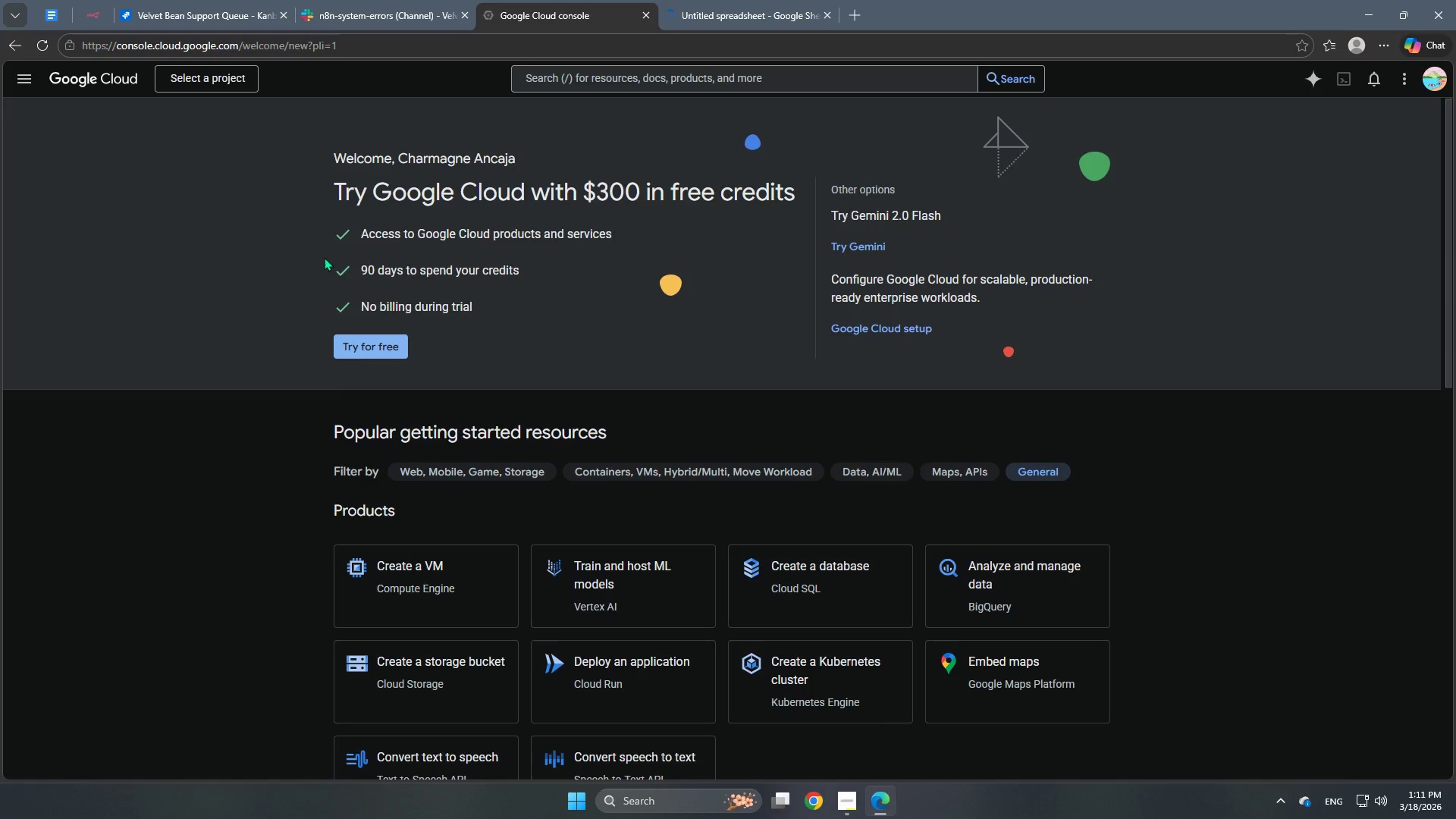 
left_click([216, 69])
 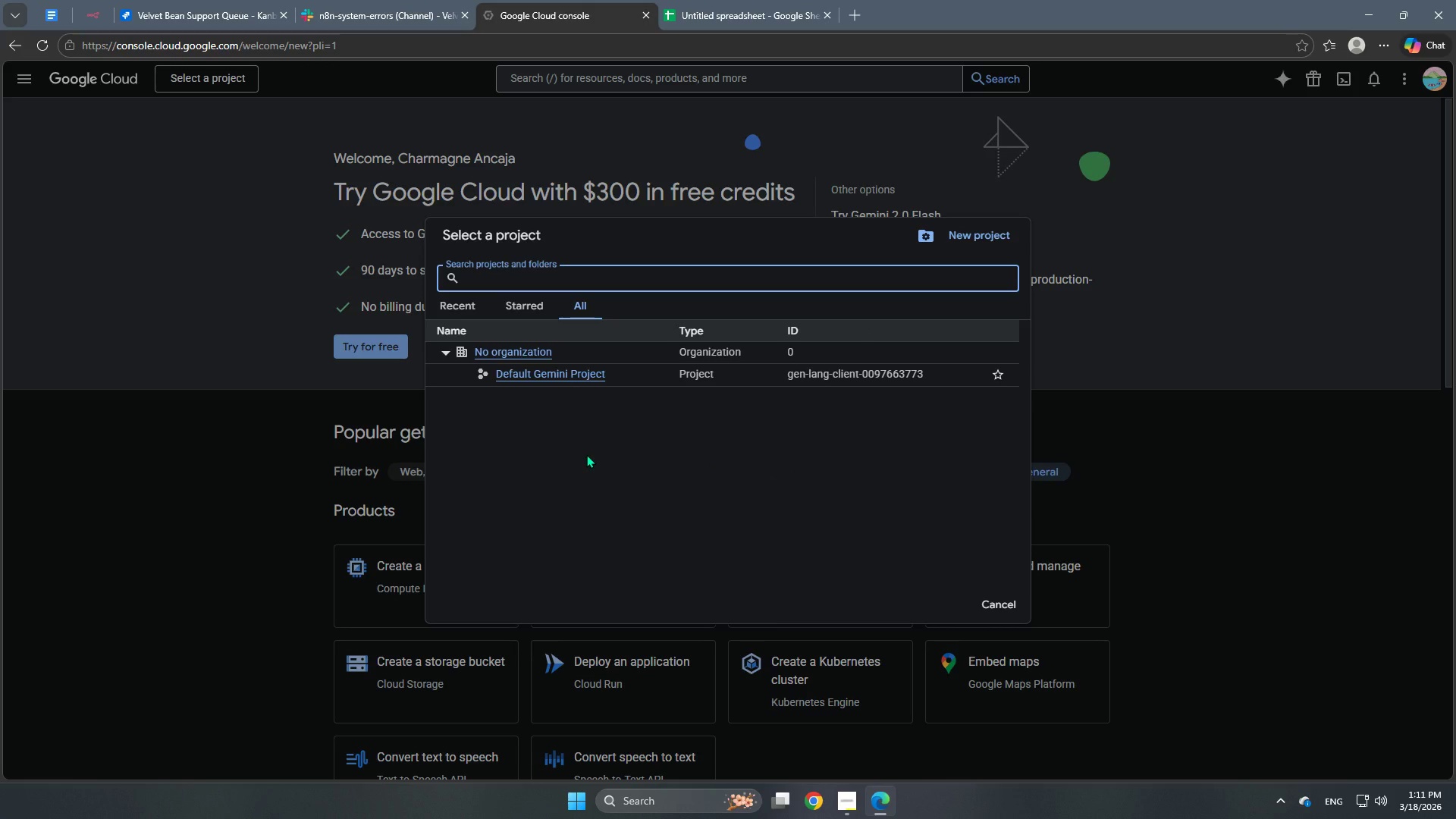 
left_click([948, 237])
 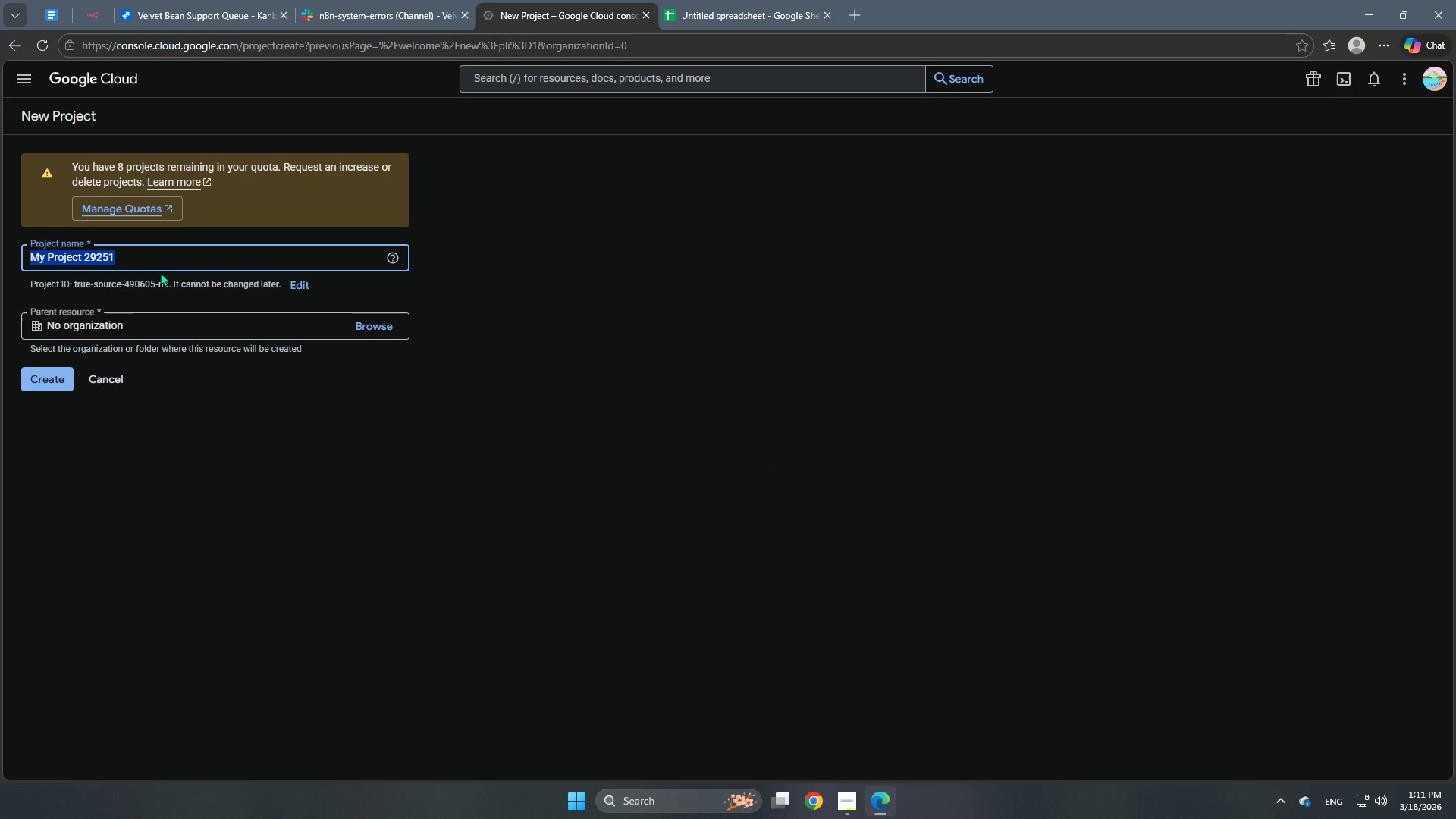 
type(Velvet Bean Support)
 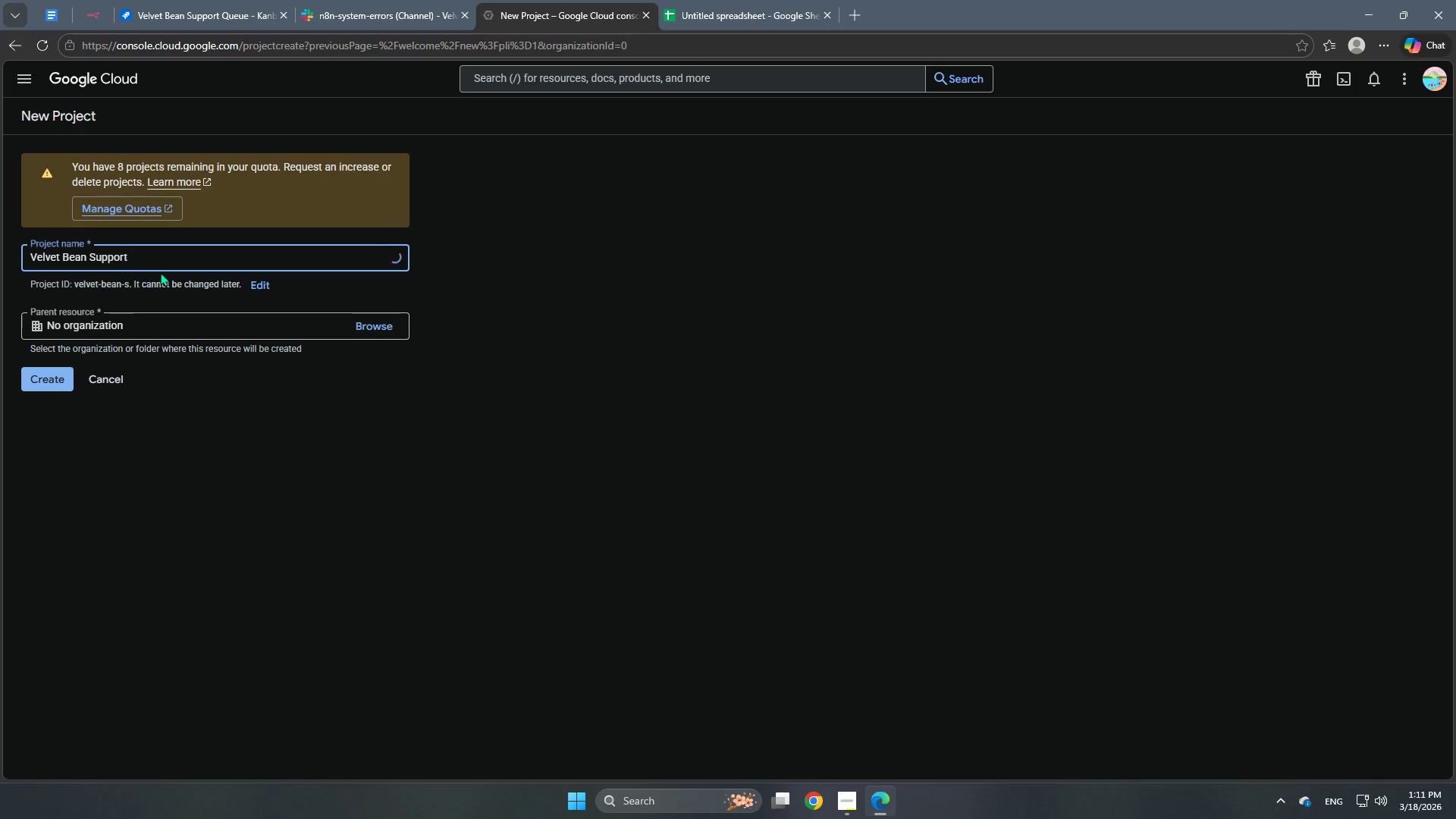 
left_click([39, 376])
 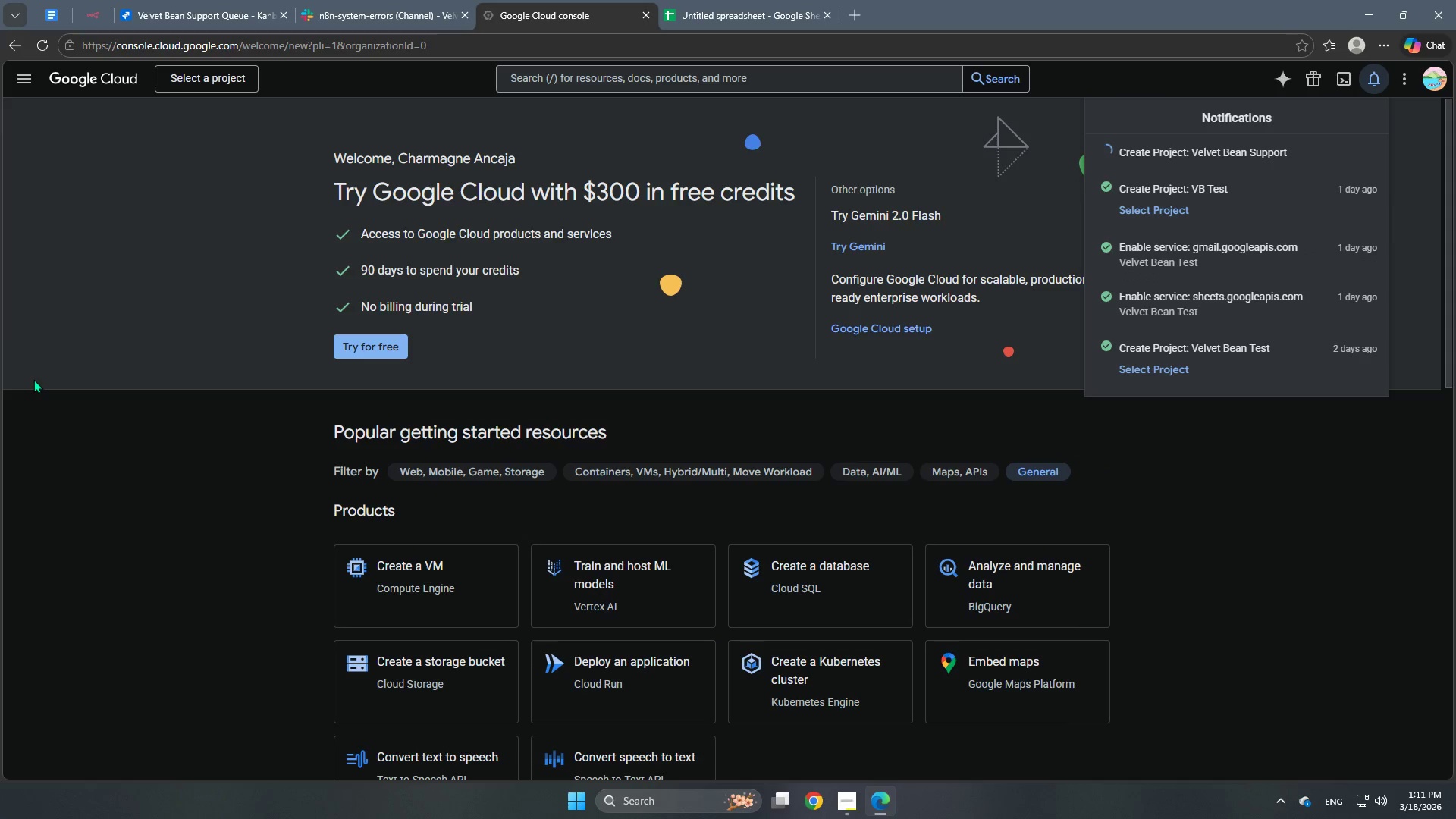 
wait(8.02)
 